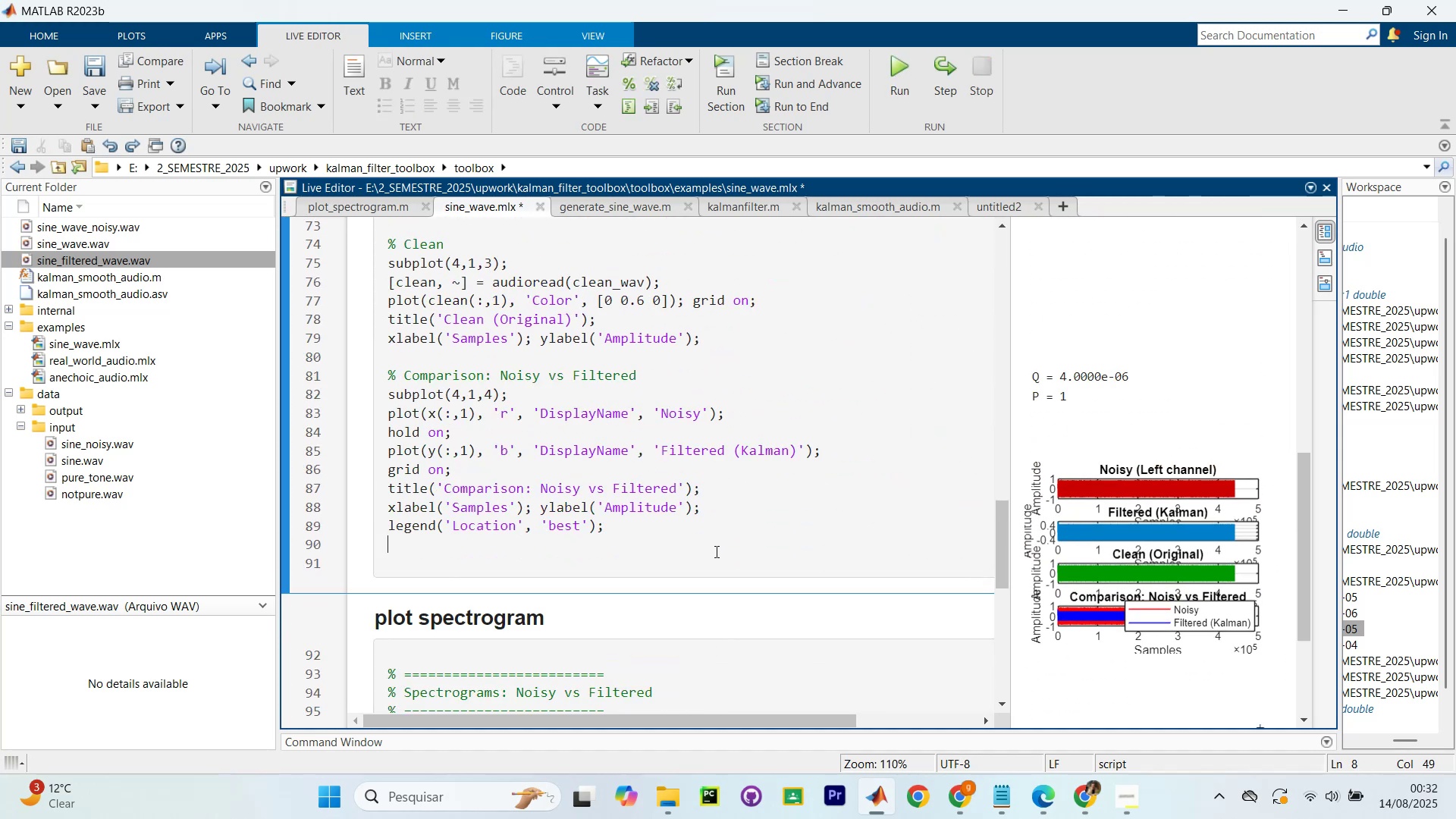 
left_click([715, 551])
 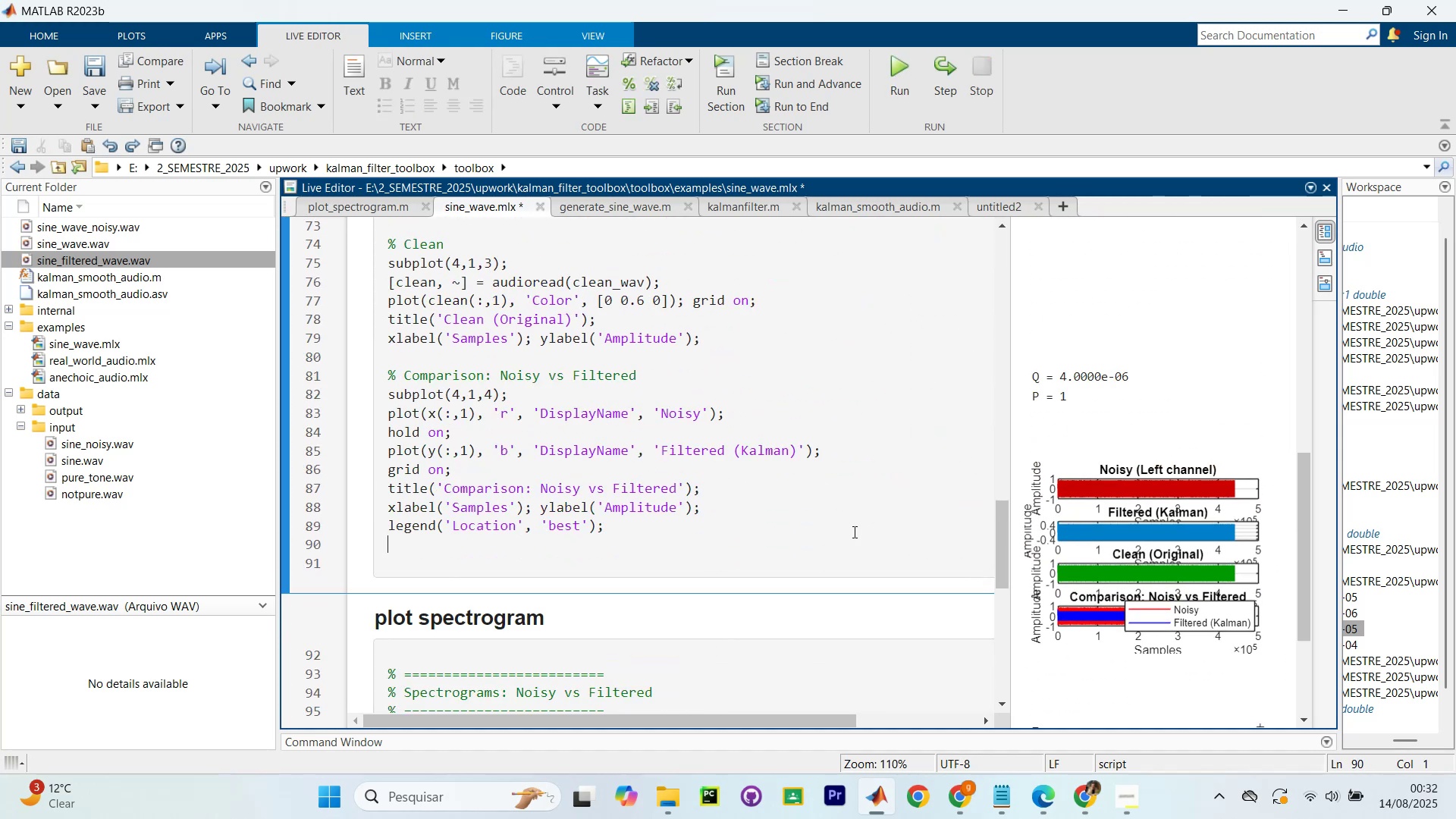 
scroll: coordinate [808, 652], scroll_direction: down, amount: 25.0
 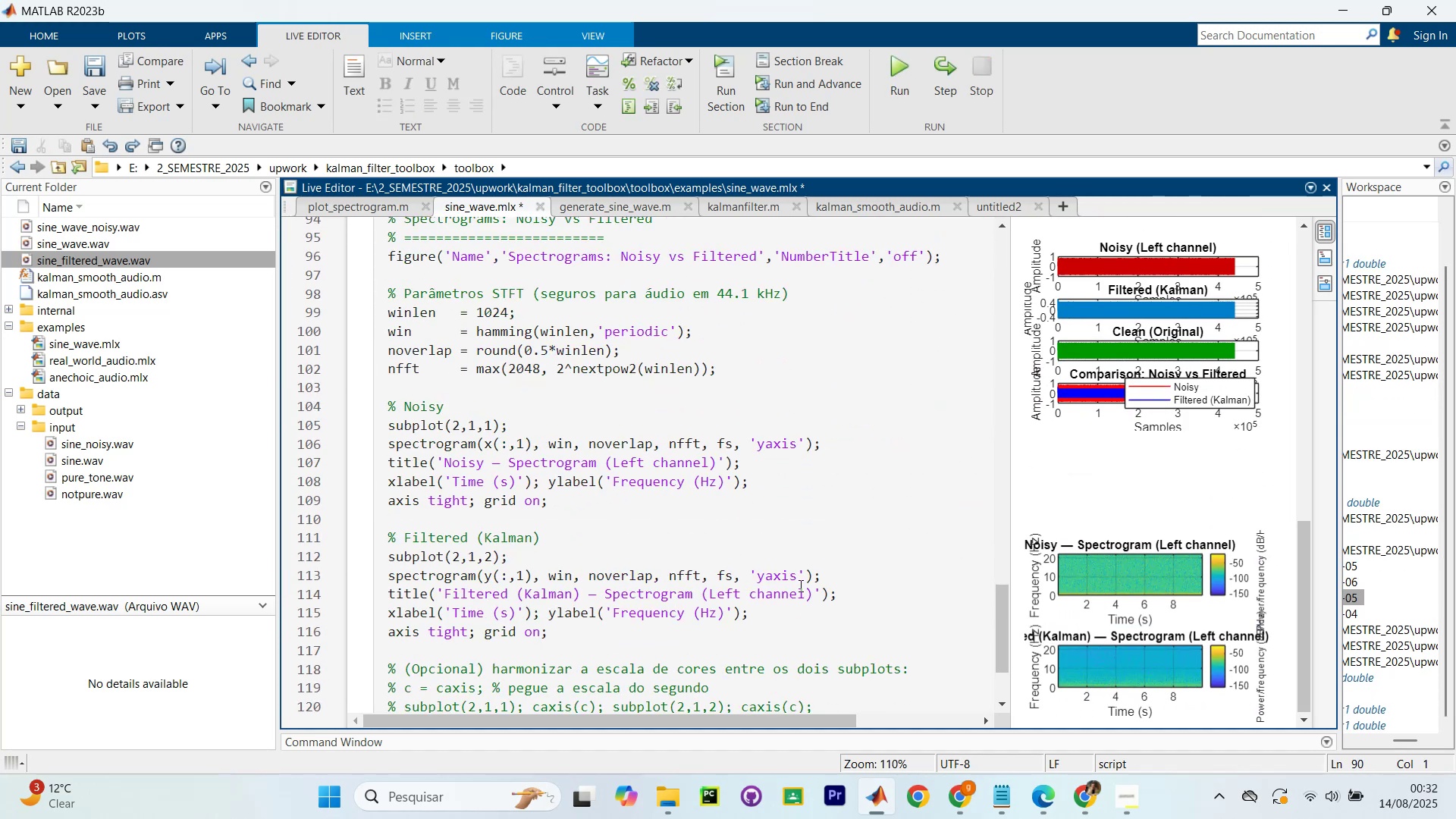 
left_click([805, 561])
 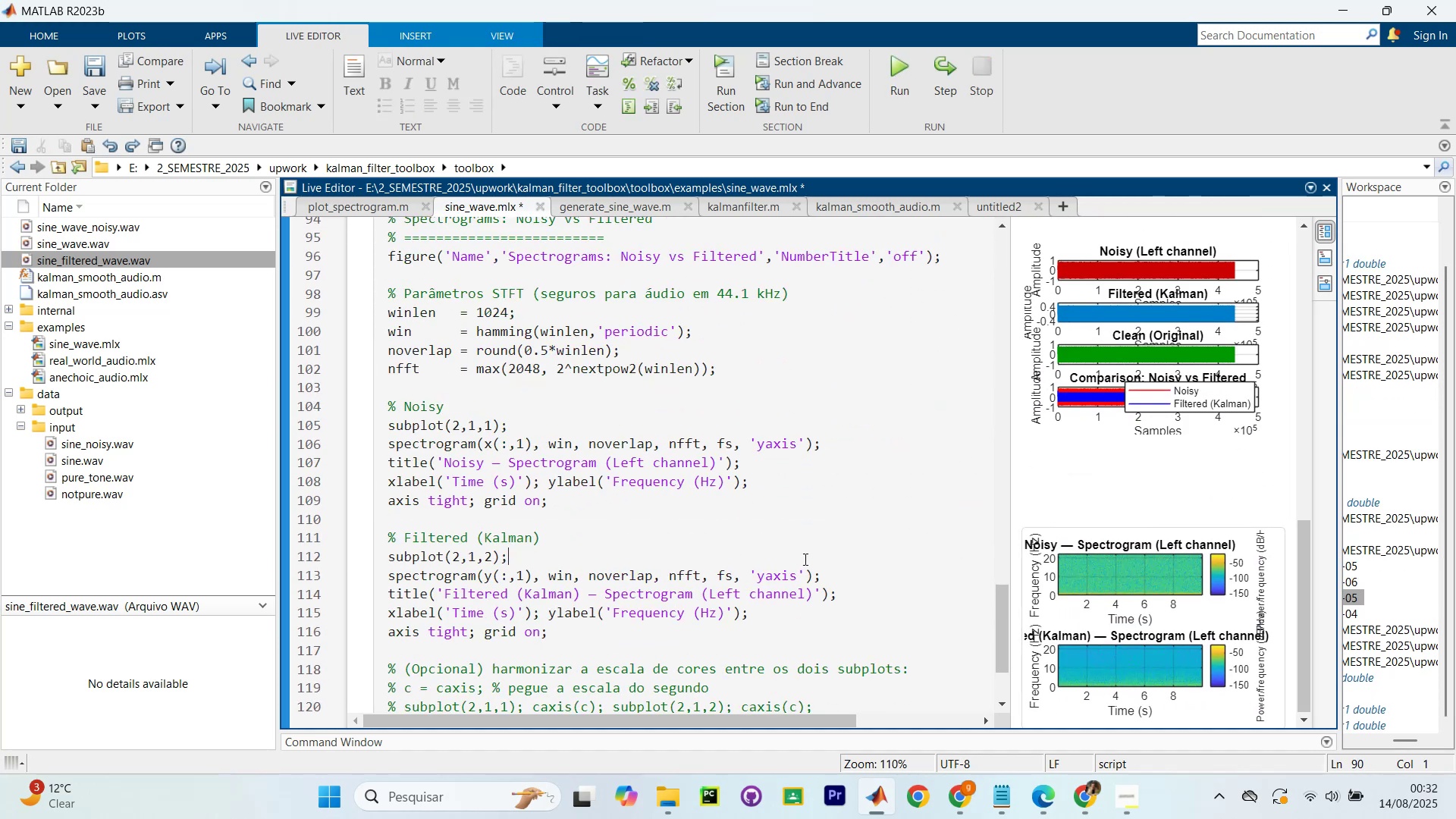 
key(Control+NumpadEnter)
 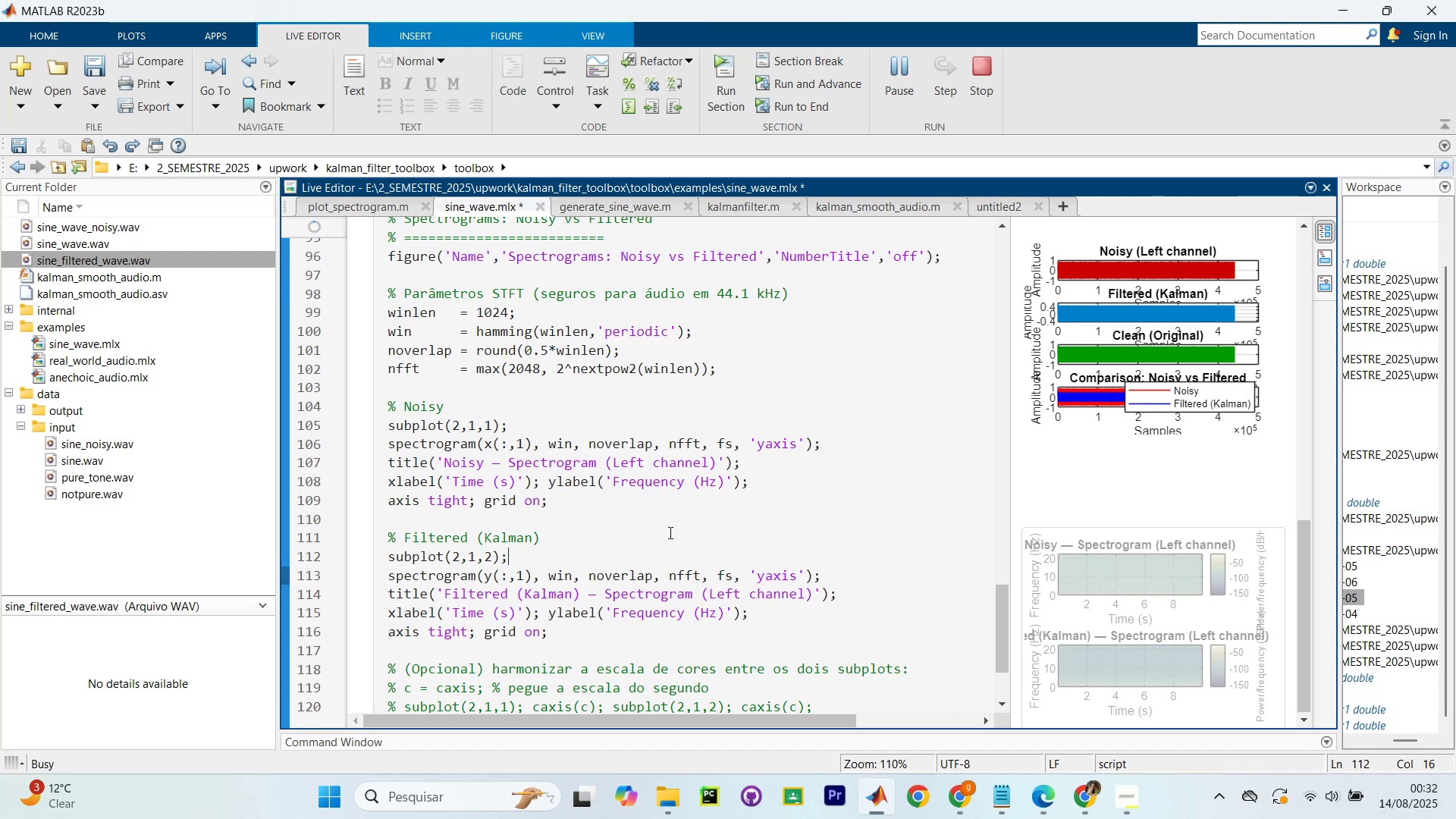 
scroll: coordinate [704, 468], scroll_direction: down, amount: 3.0
 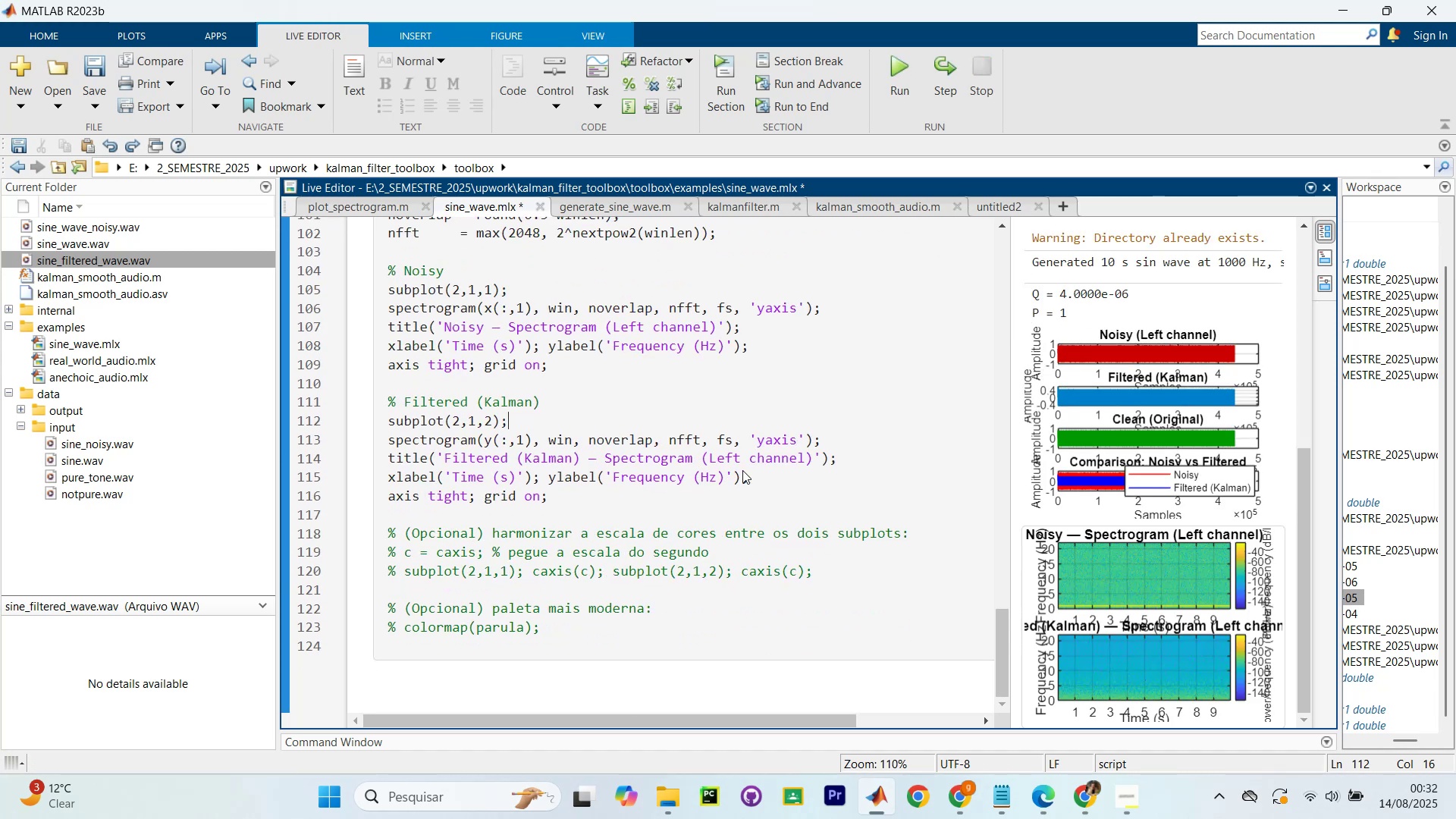 
scroll: coordinate [617, 497], scroll_direction: up, amount: 6.0
 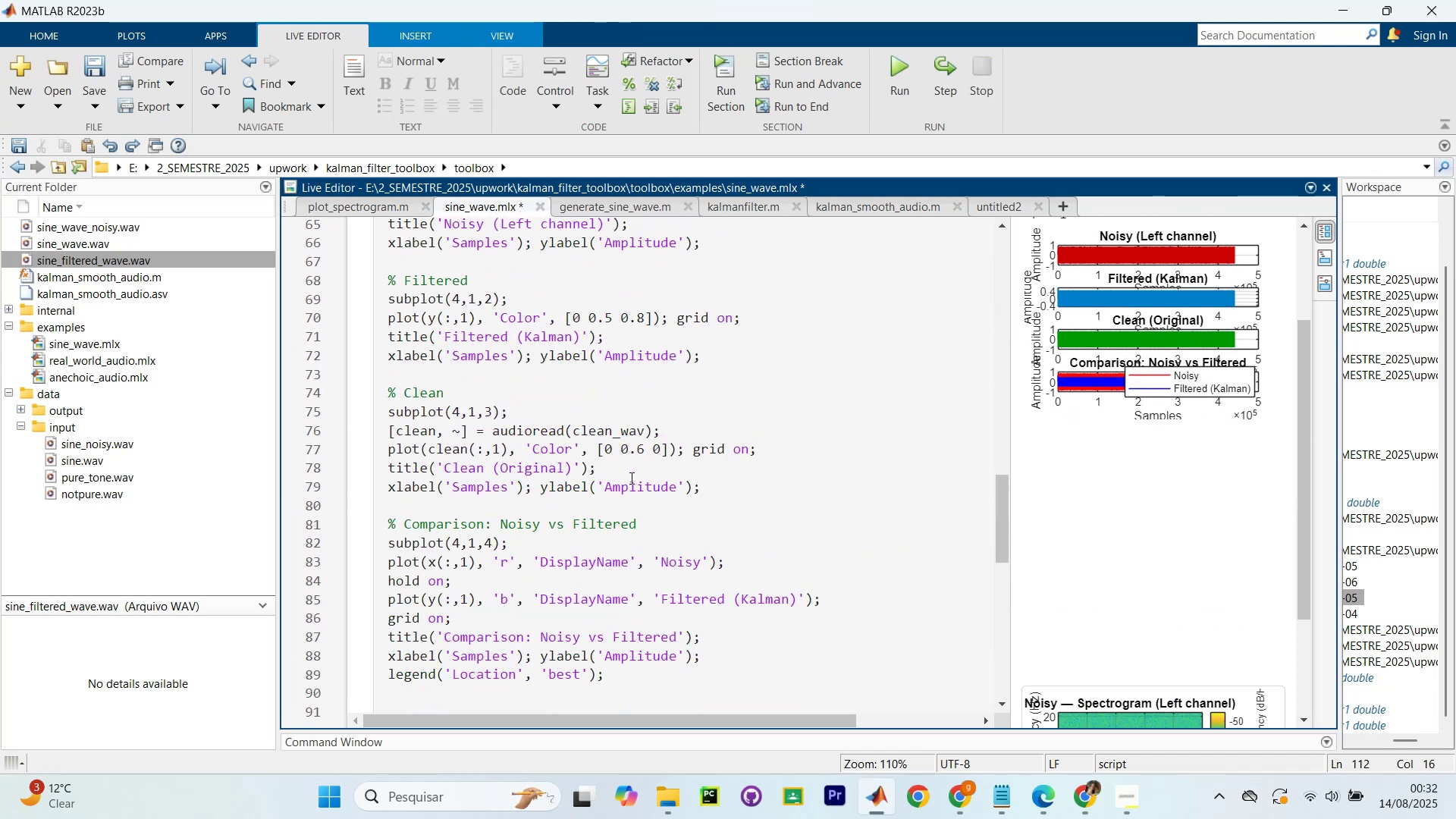 
scroll: coordinate [632, 475], scroll_direction: down, amount: 1.0
 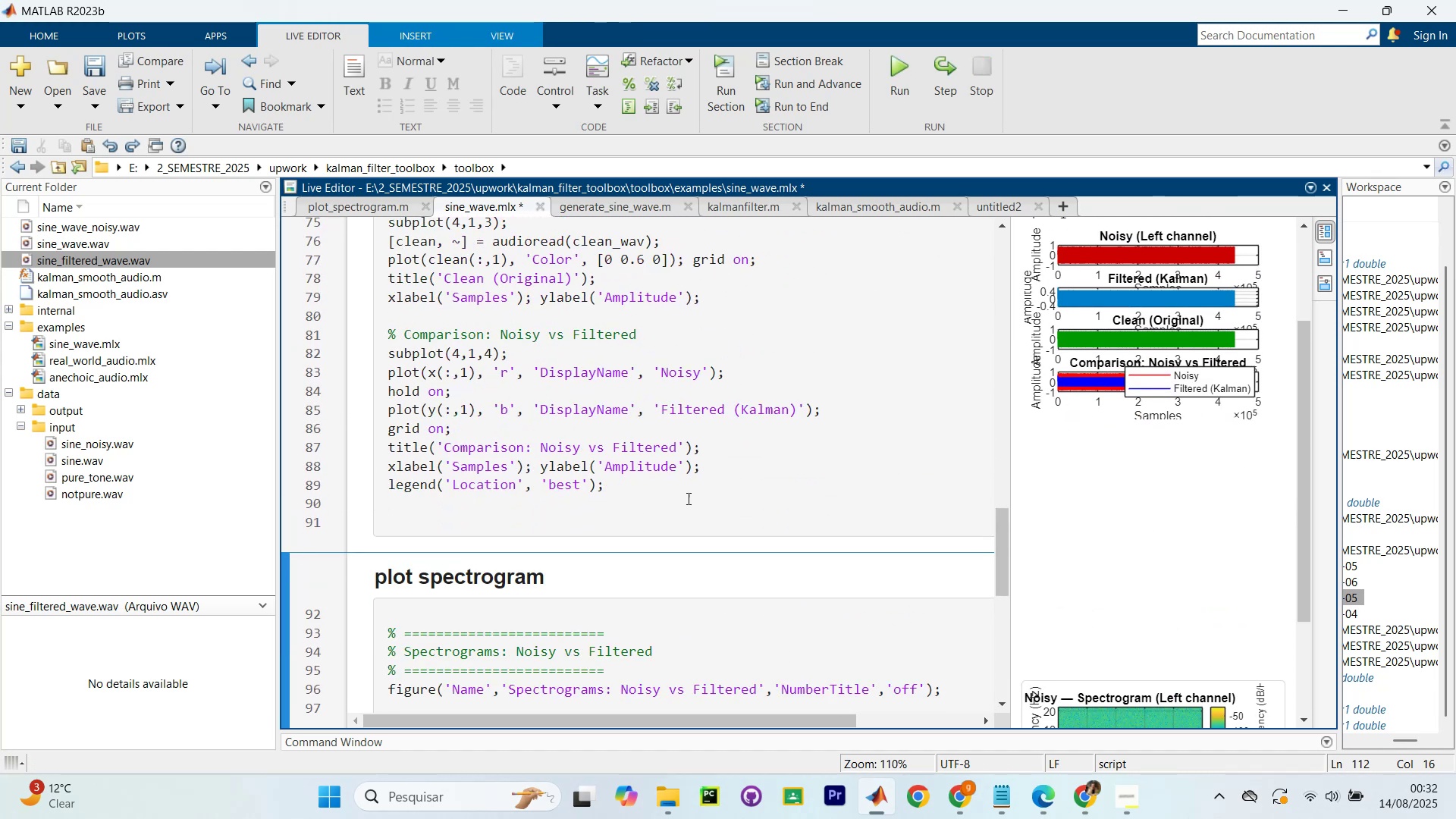 
left_click_drag(start_coordinate=[690, 497], to_coordinate=[388, 347])
 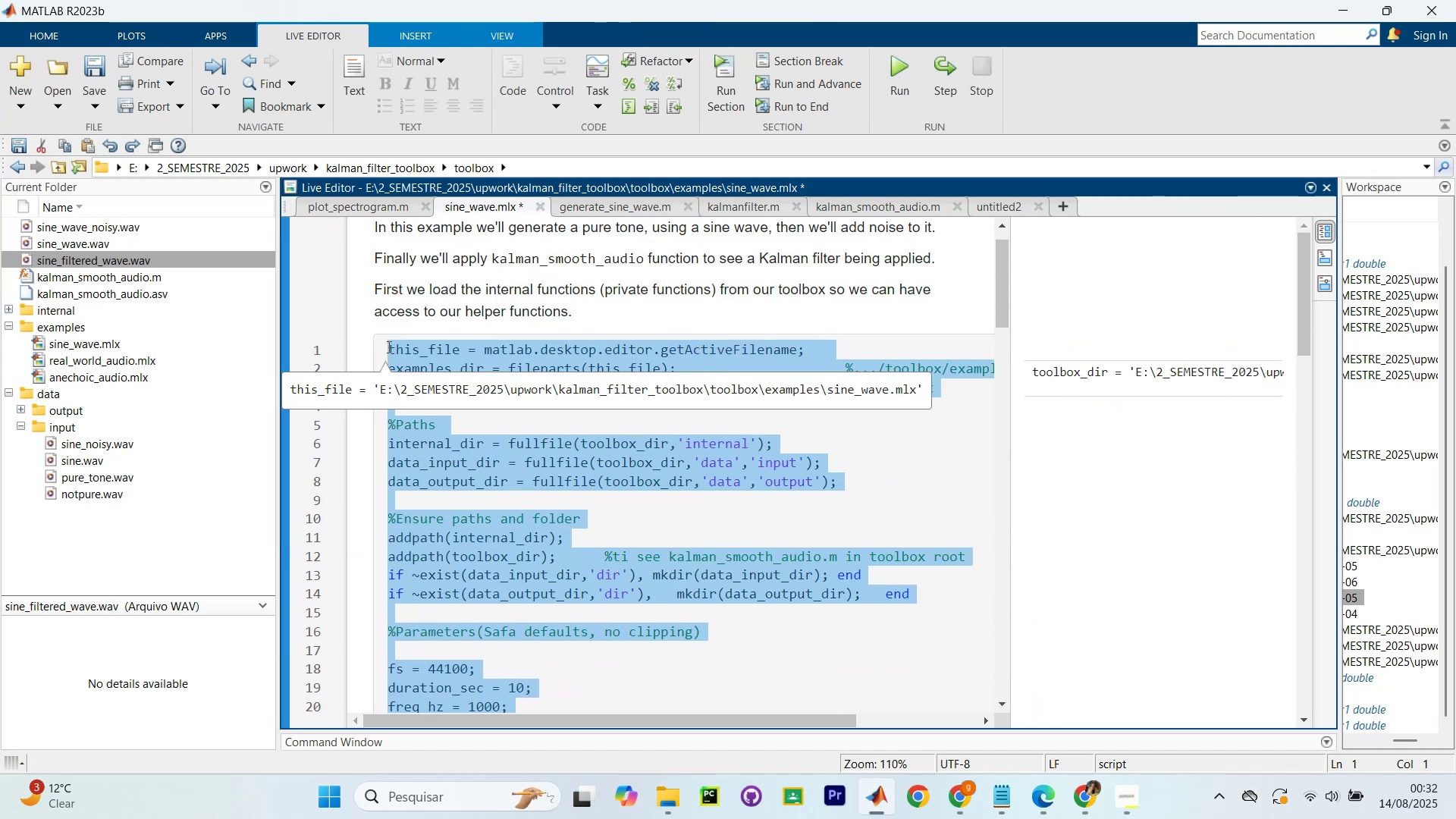 
scroll: coordinate [401, 335], scroll_direction: up, amount: 15.0
 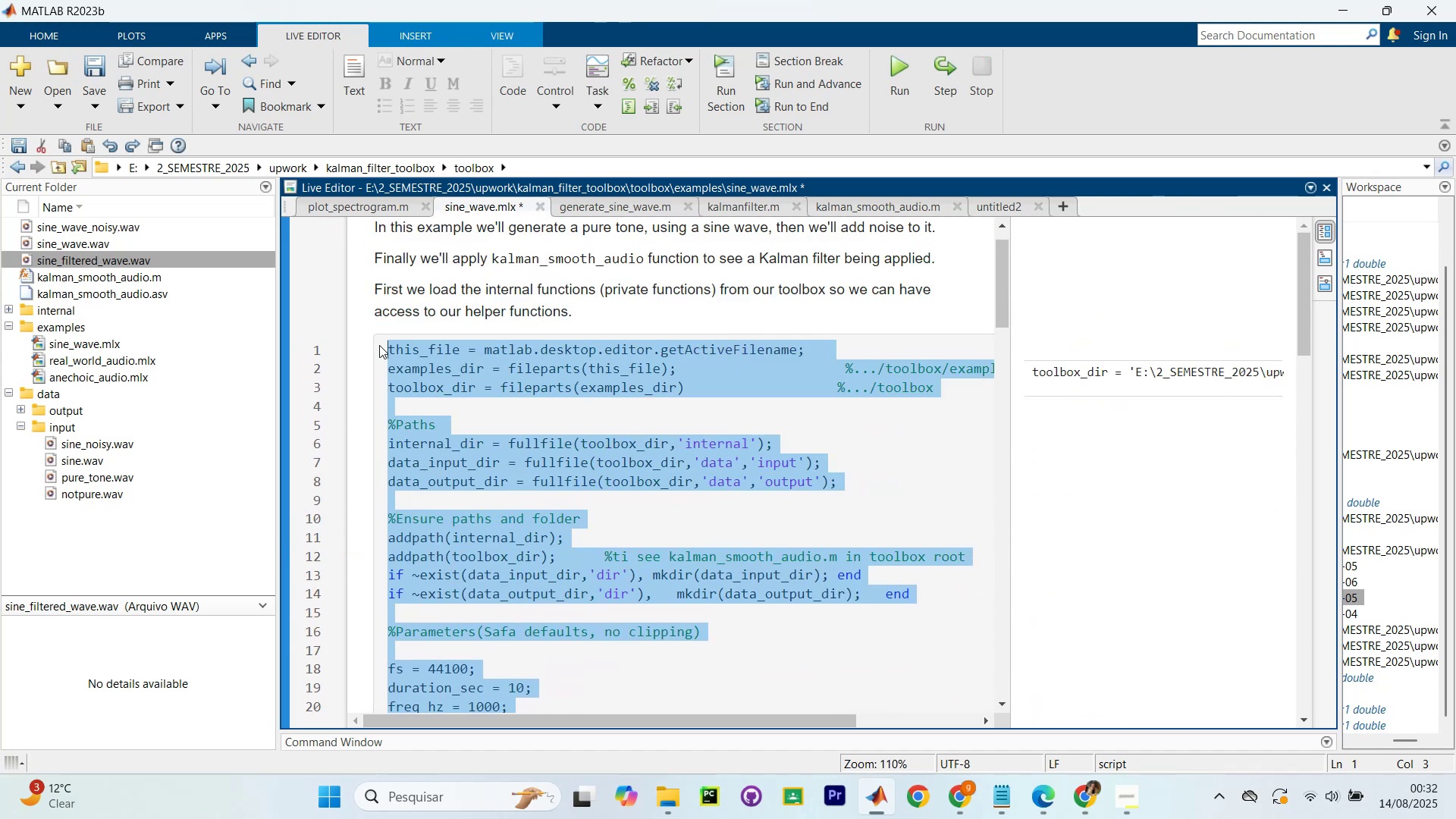 
key(Control+C)
 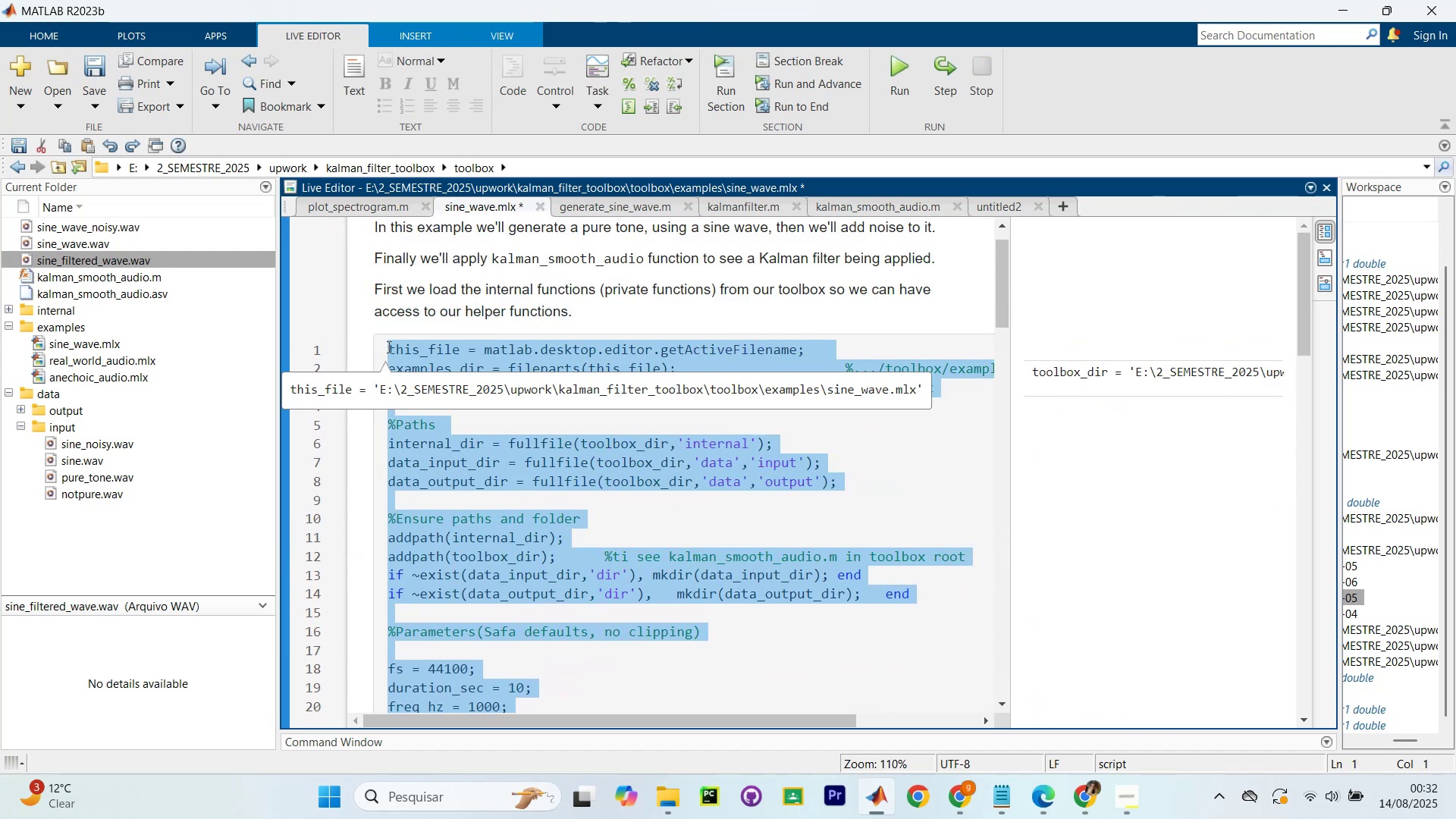 
key(Control+C)
 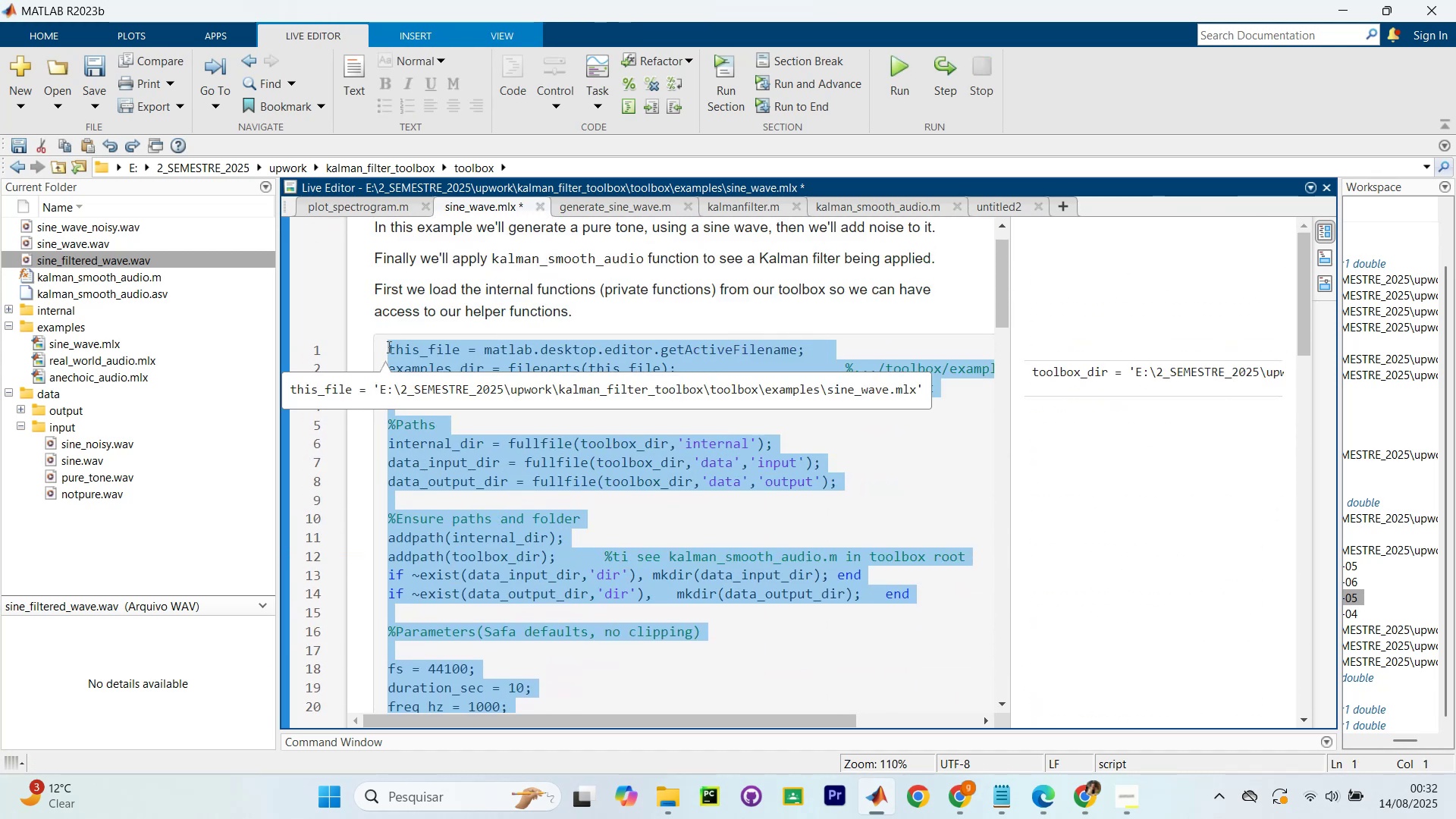 
key(Alt+AltLeft)
 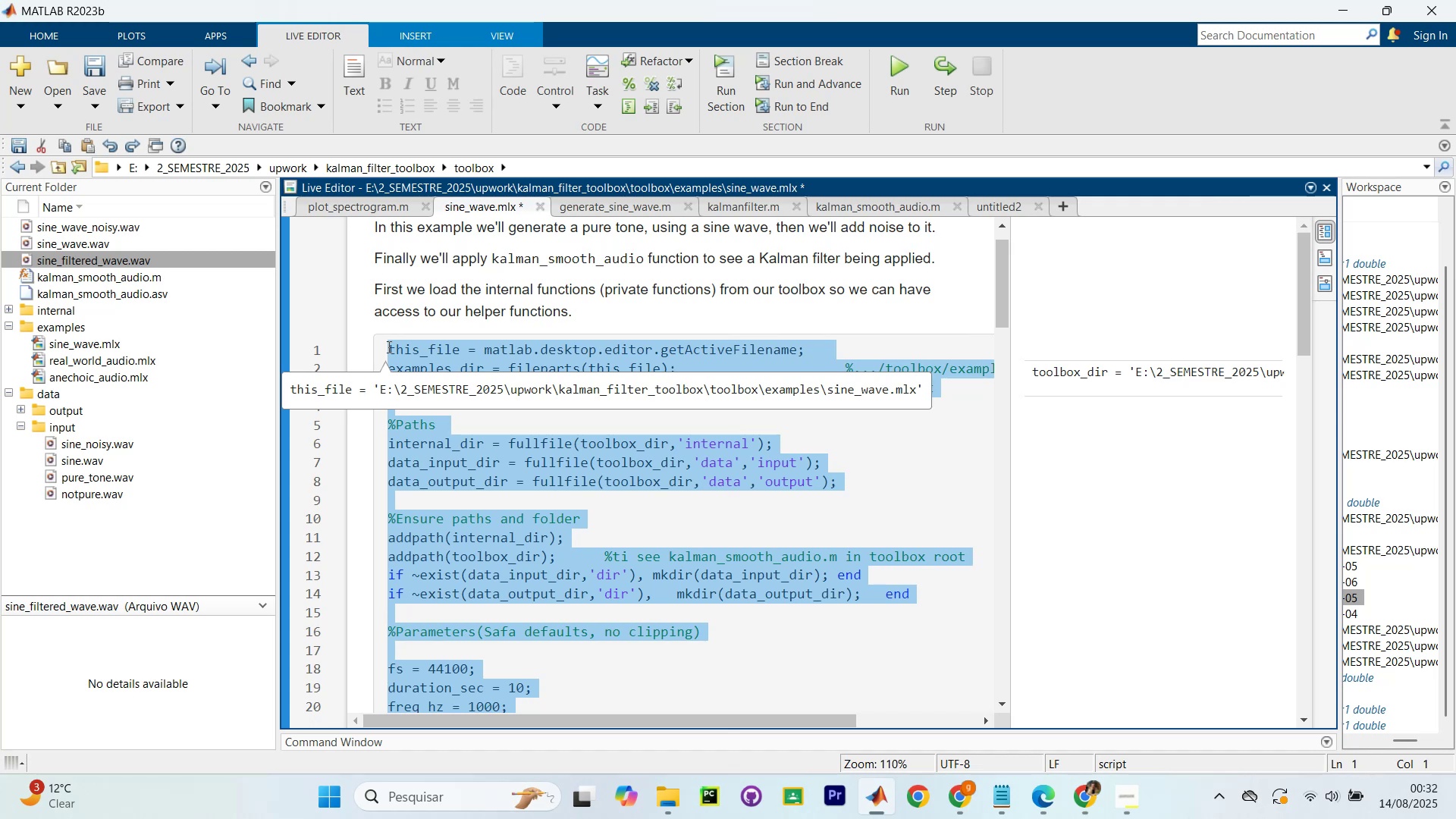 
key(Alt+Tab)
 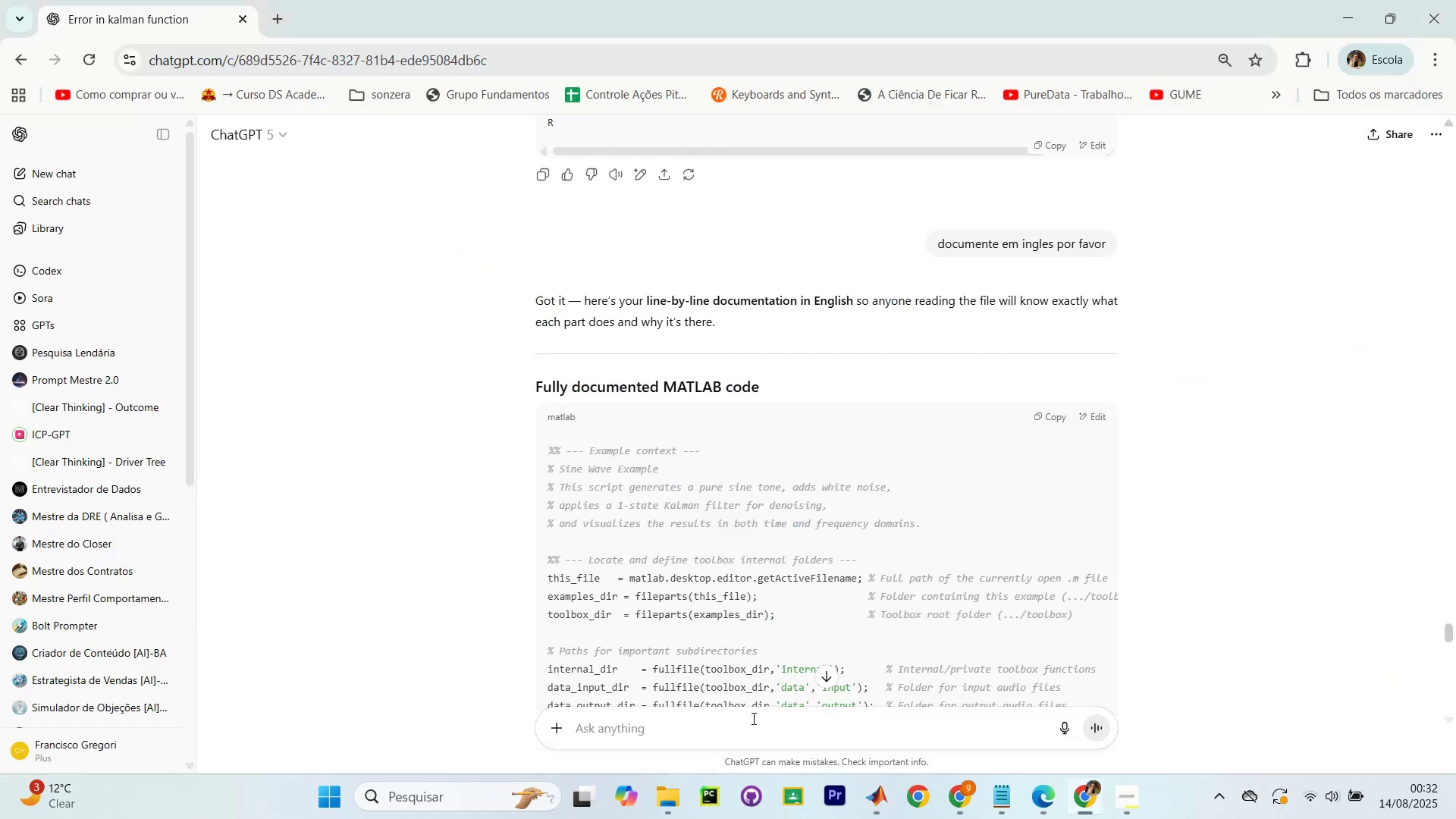 
left_click([749, 736])
 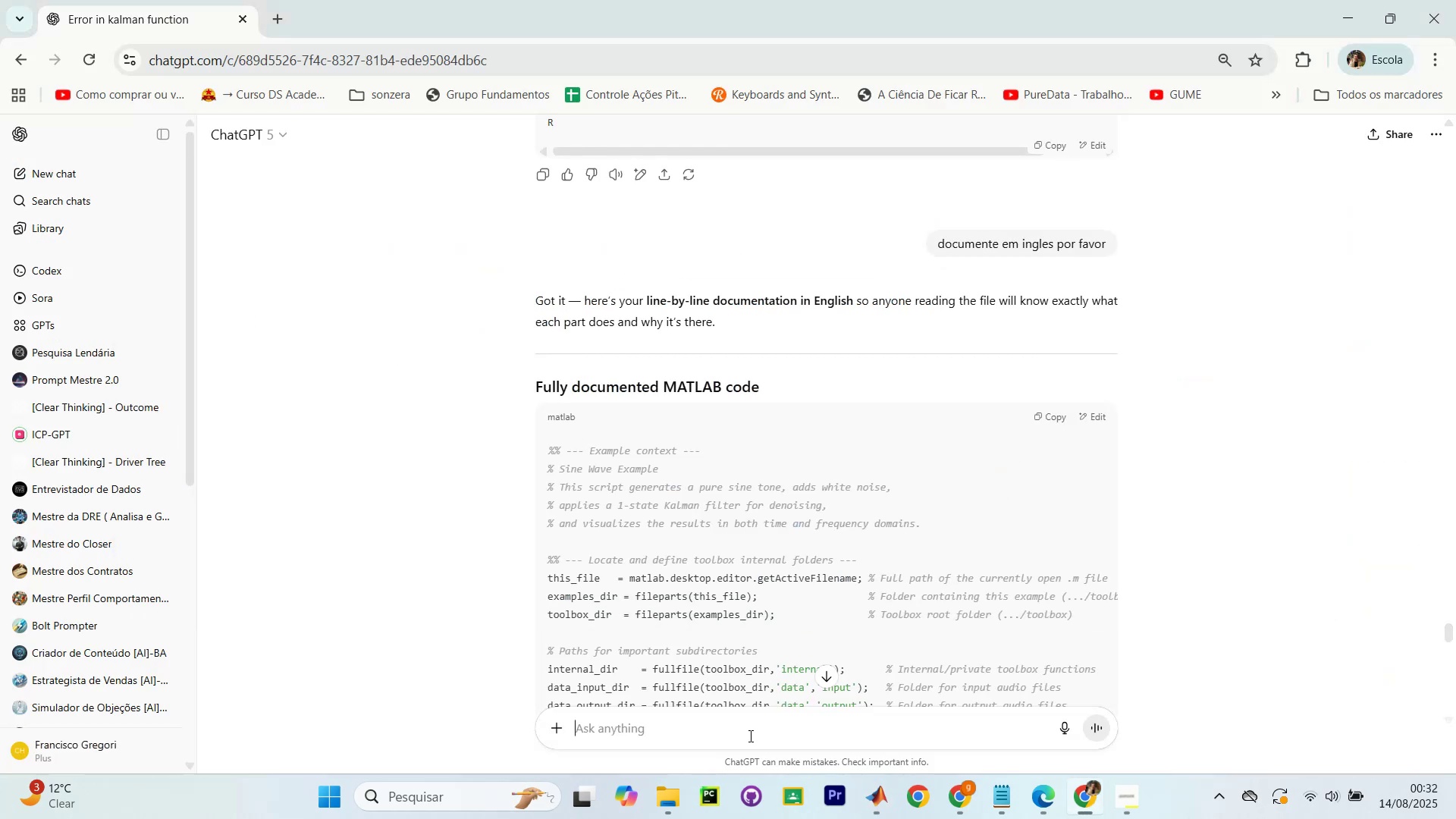 
key(Control+V)
 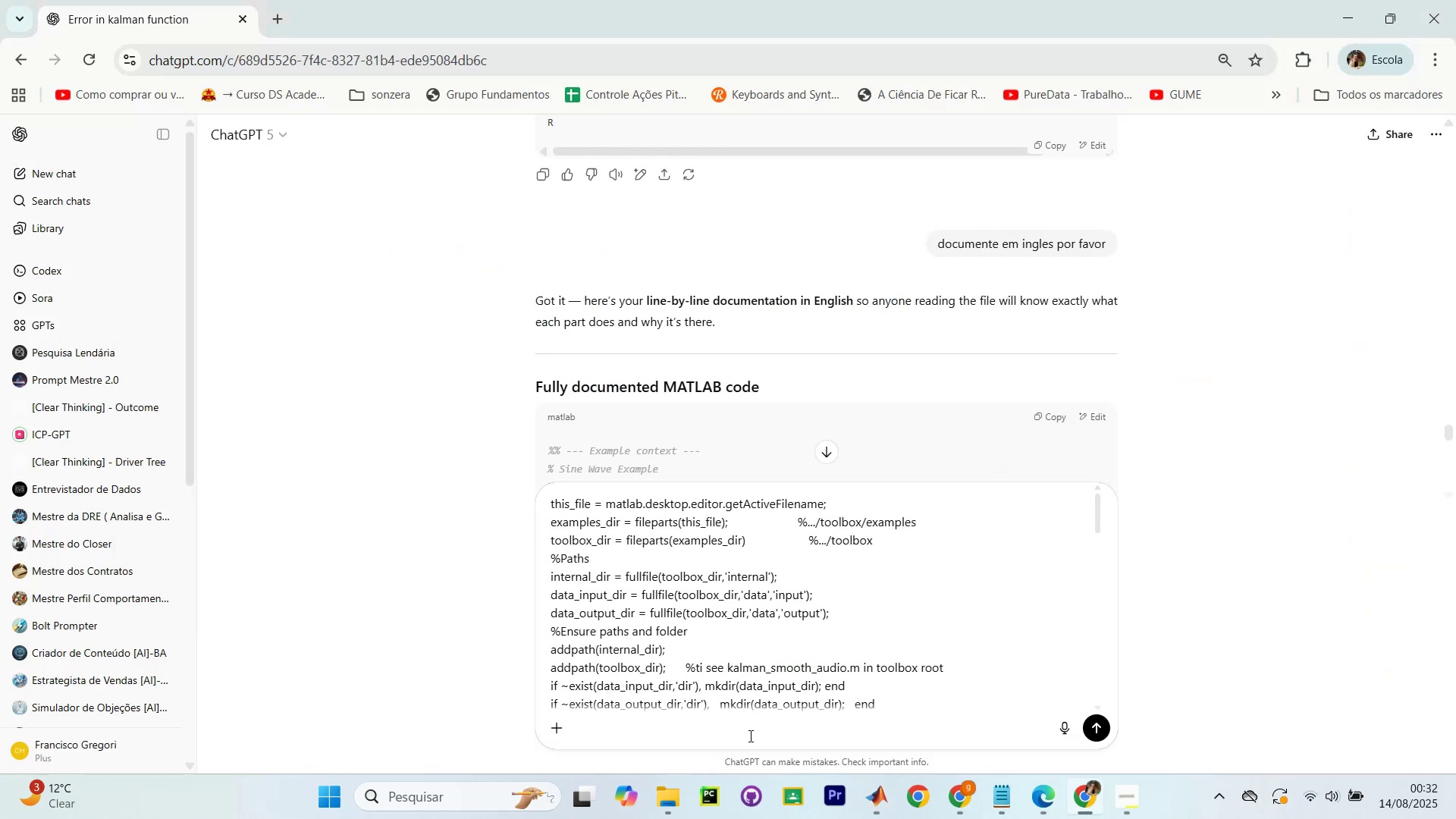 
scroll: coordinate [928, 227], scroll_direction: down, amount: 15.0
 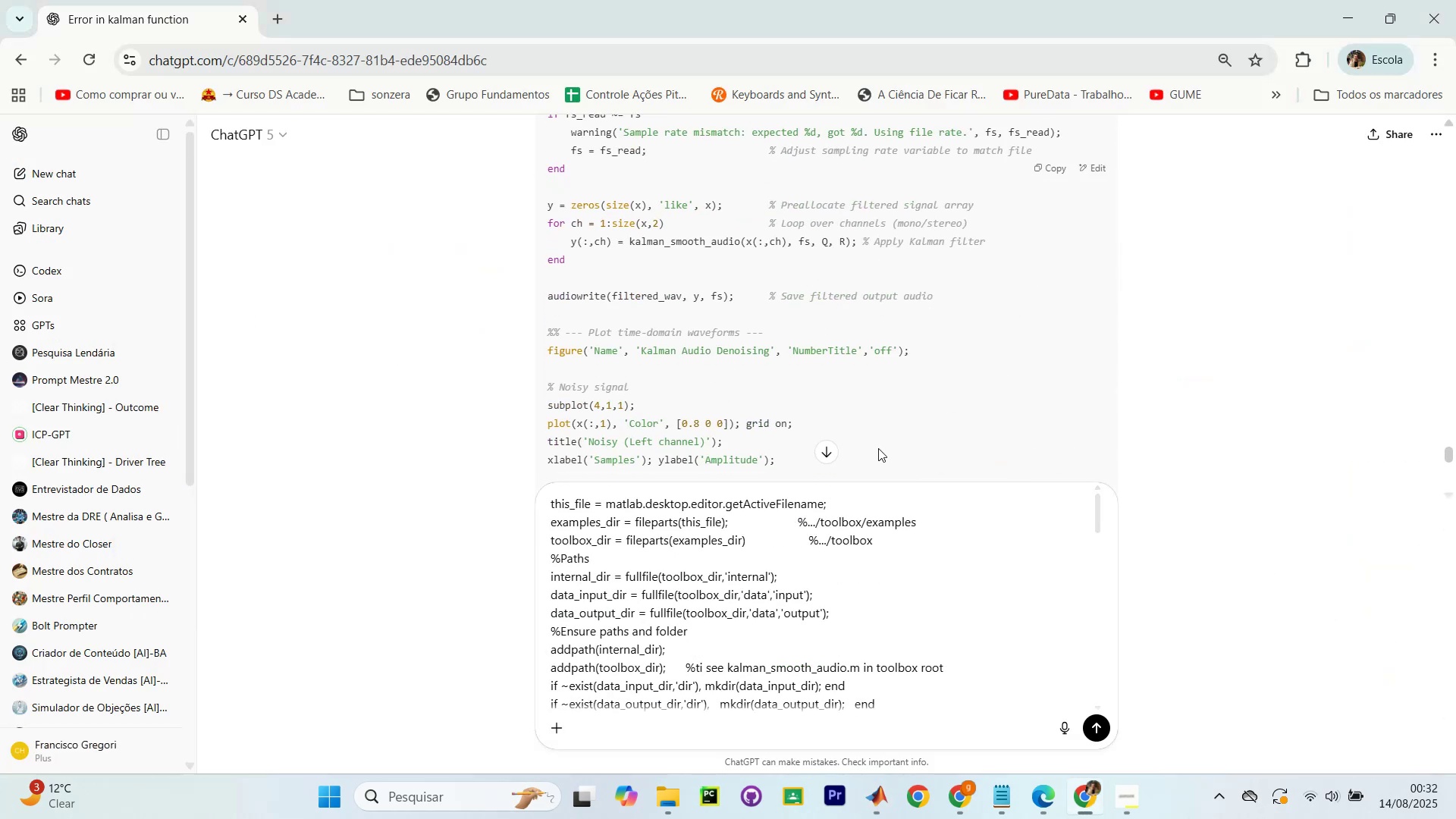 
key(Shift+Enter)
 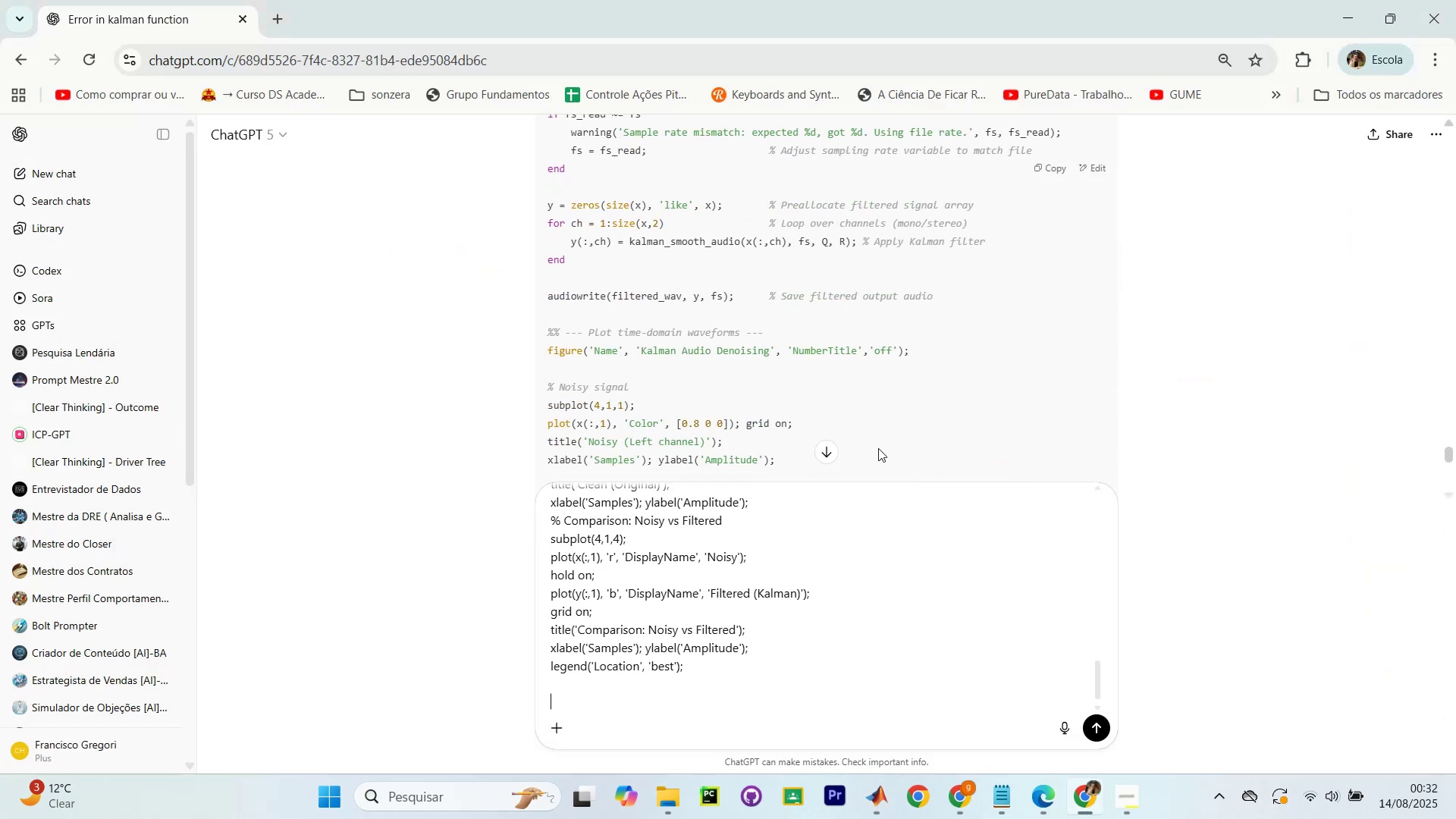 
key(Shift+Enter)
 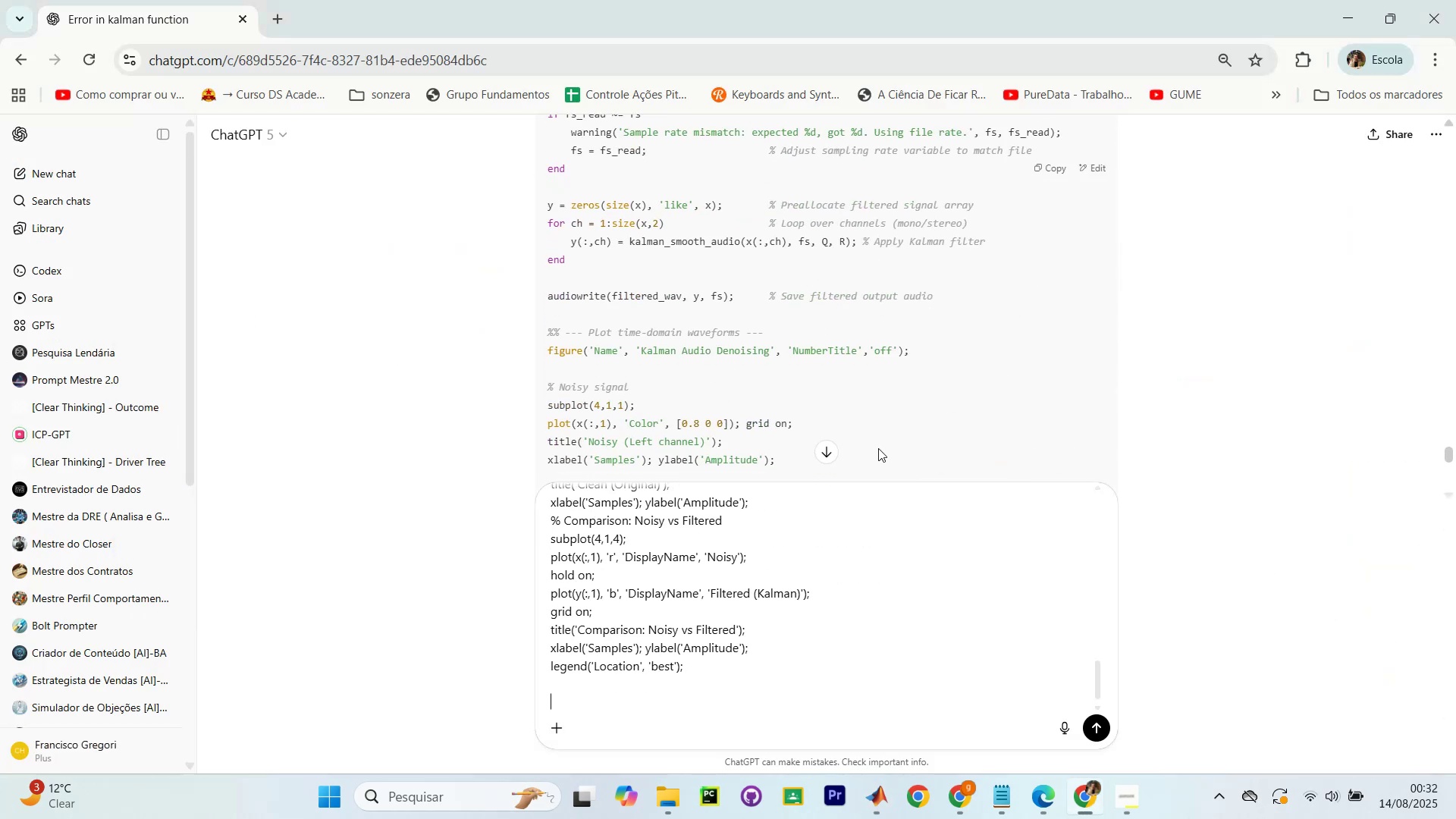 
type(comente em ingles essa parte do codigo )
 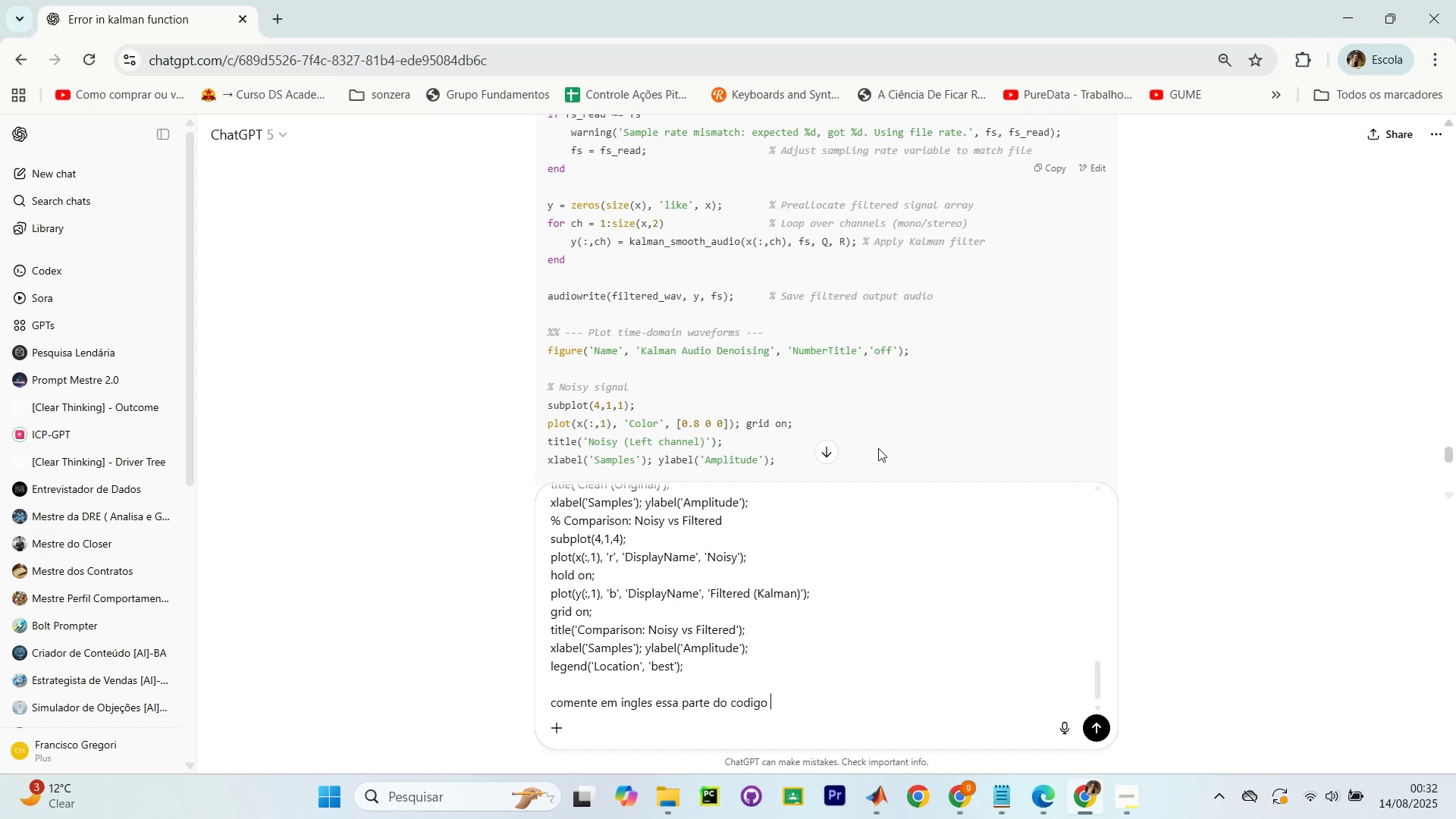 
key(Enter)
 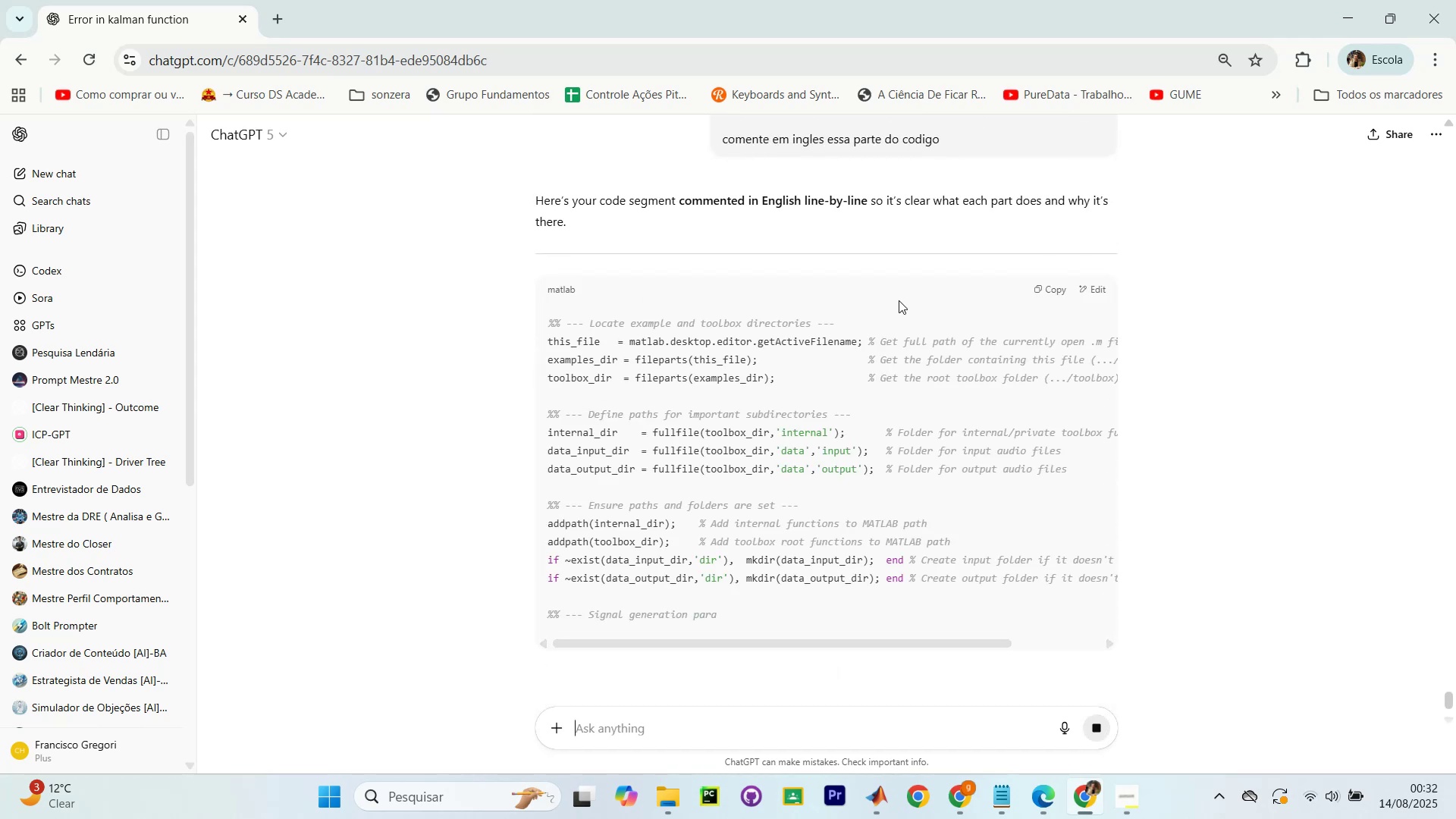 
wait(6.25)
 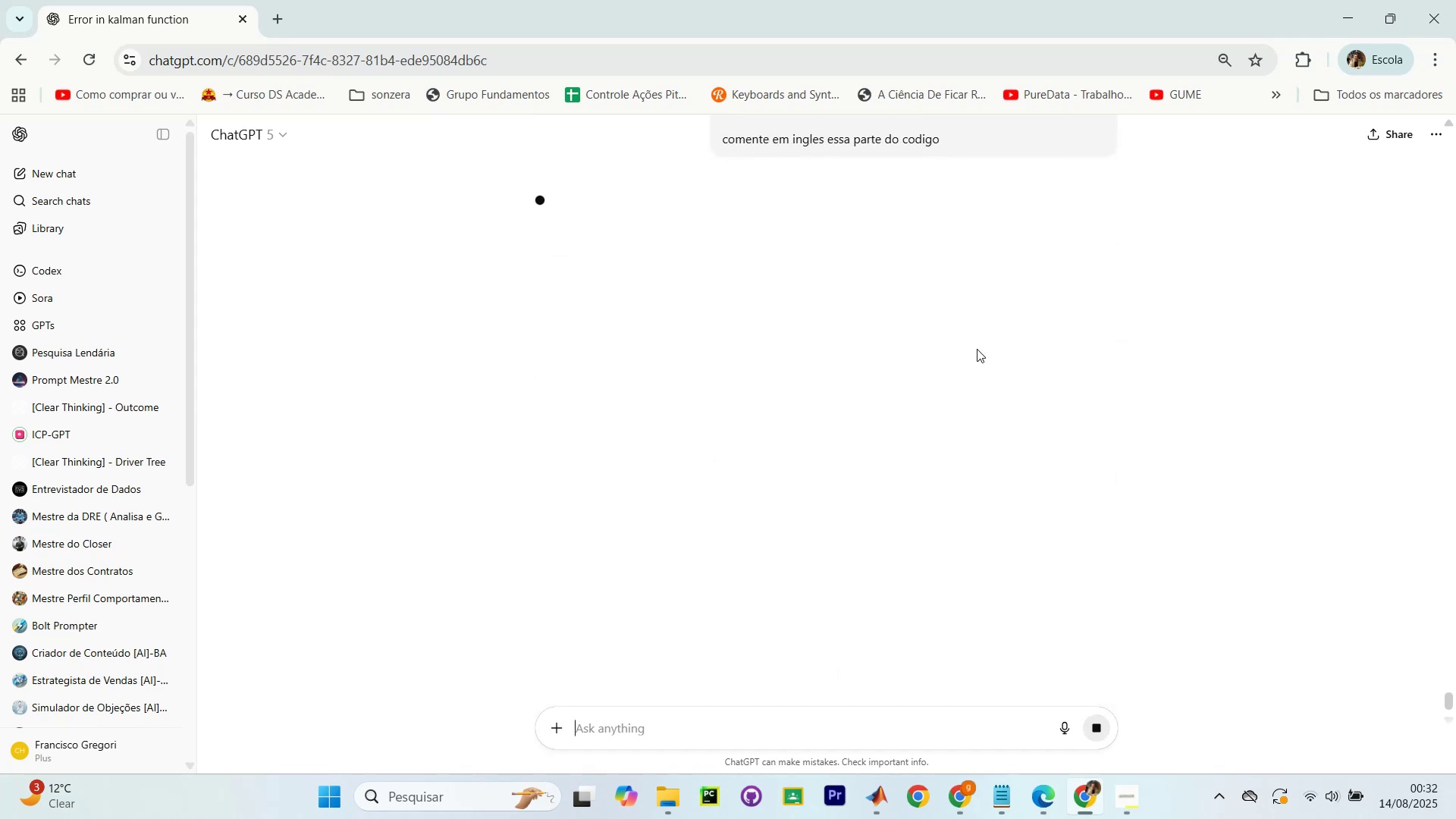 
scroll: coordinate [1047, 410], scroll_direction: down, amount: 11.0
 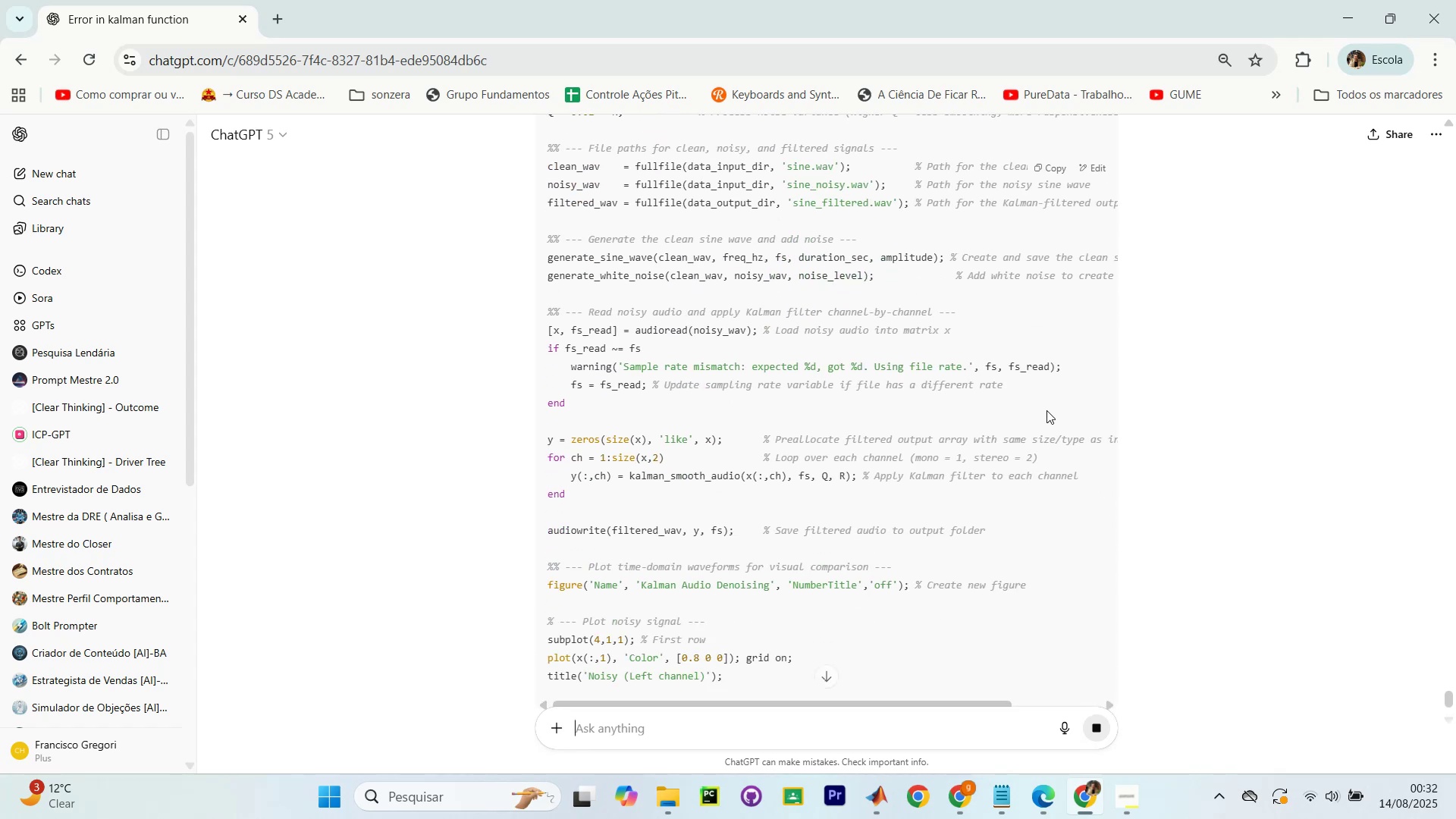 
scroll: coordinate [861, 428], scroll_direction: down, amount: 10.0
 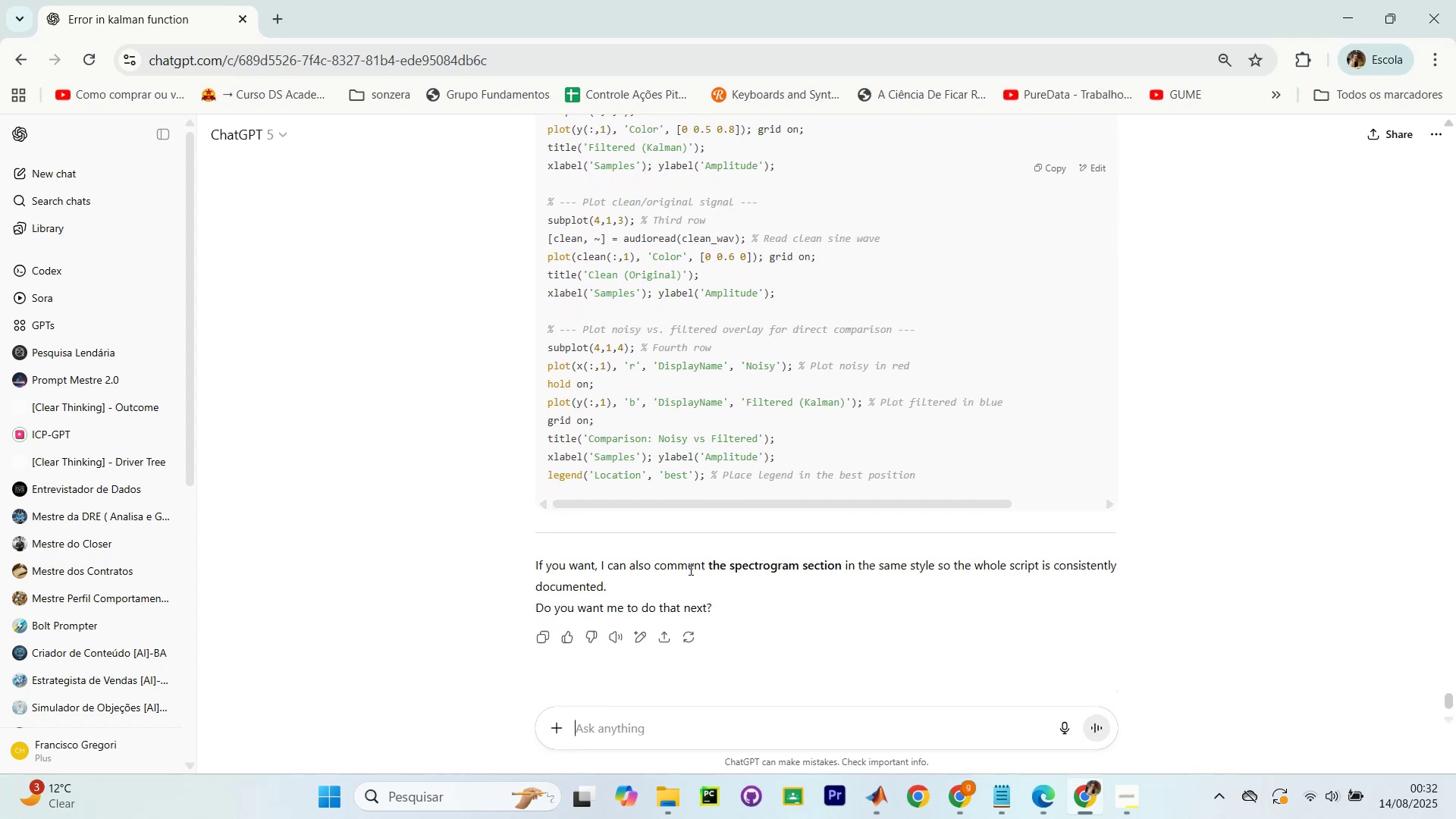 
scroll: coordinate [1056, 439], scroll_direction: up, amount: 7.0
 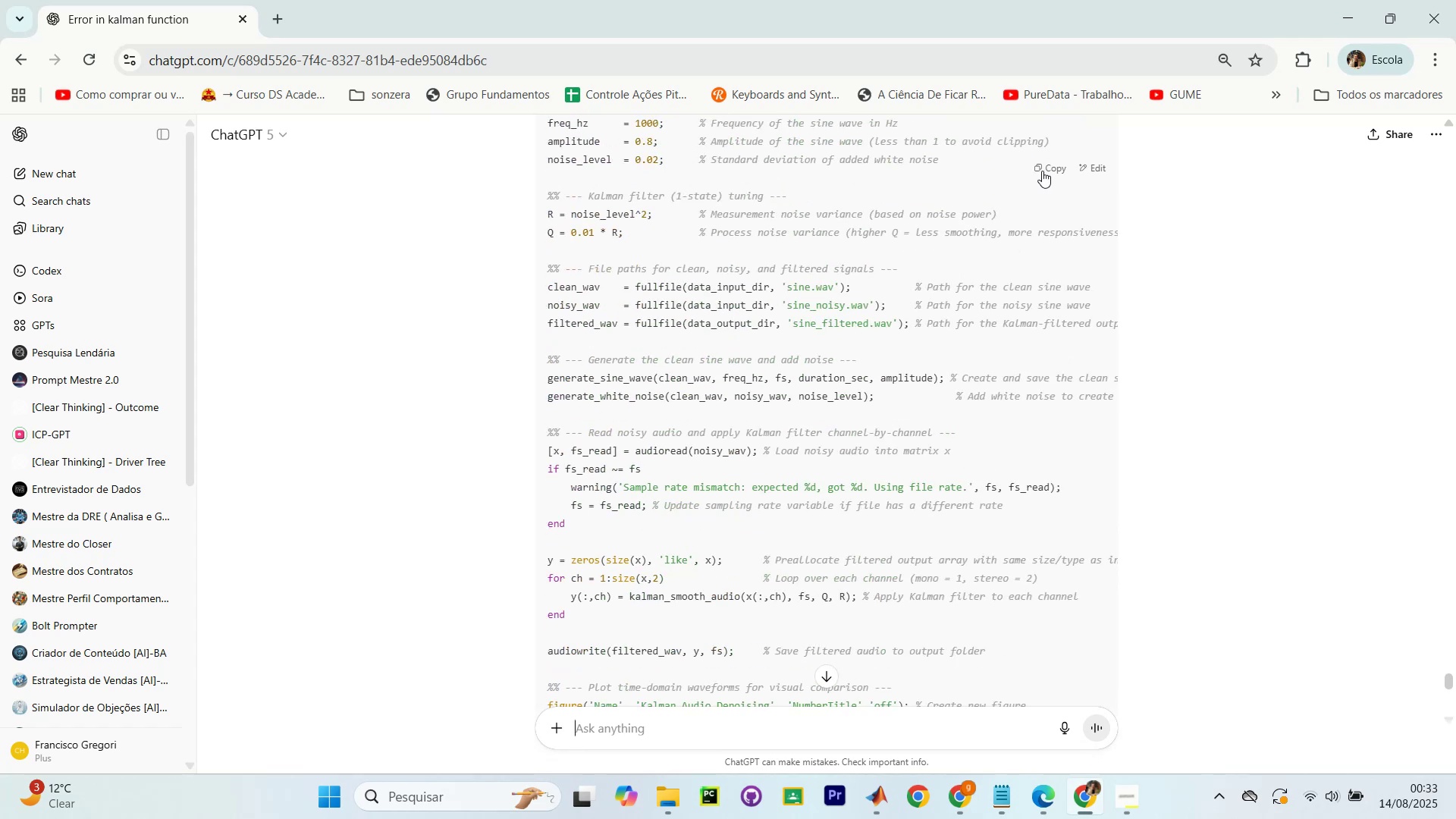 
left_click([1049, 170])
 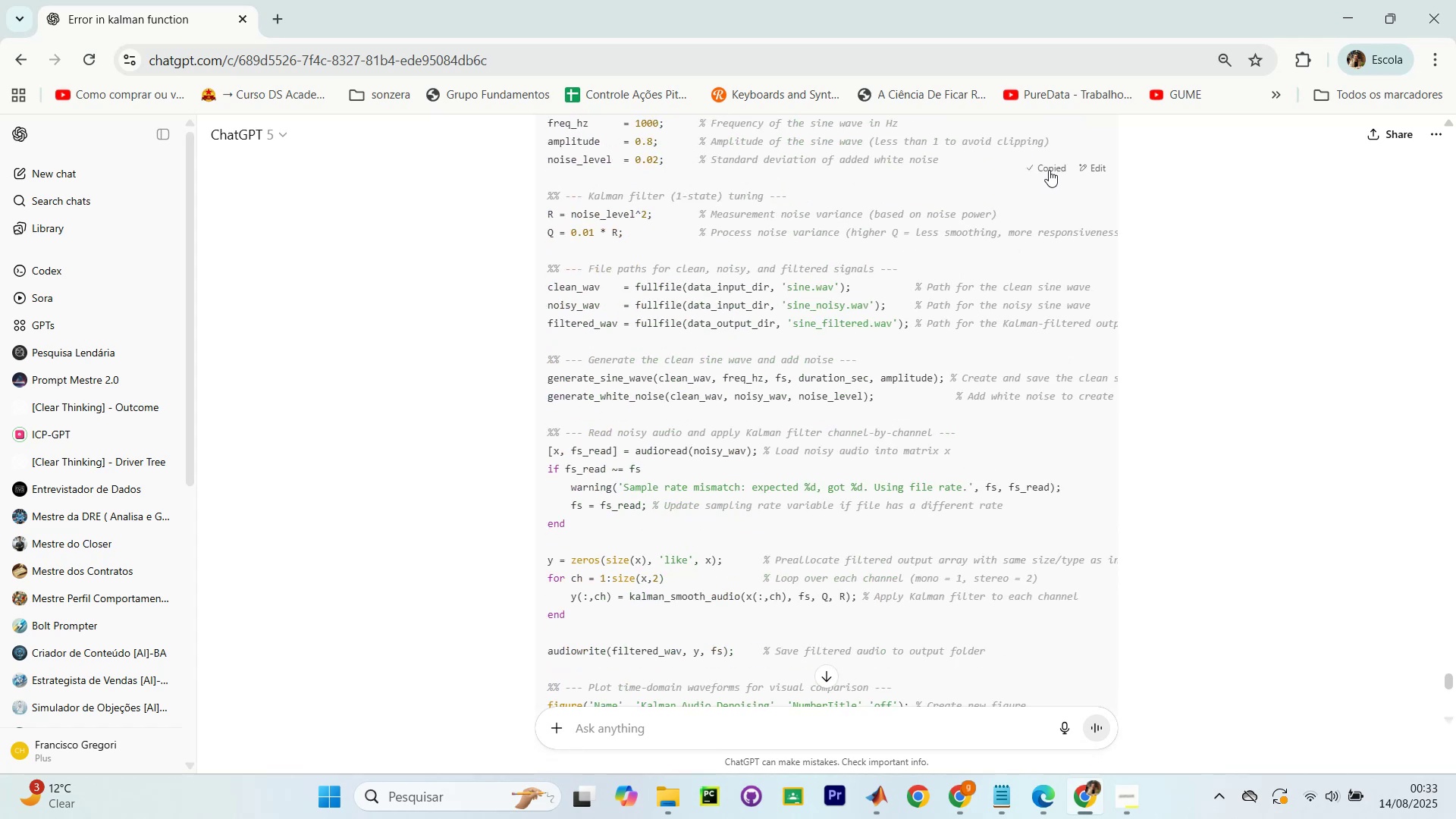 
key(Alt+AltLeft)
 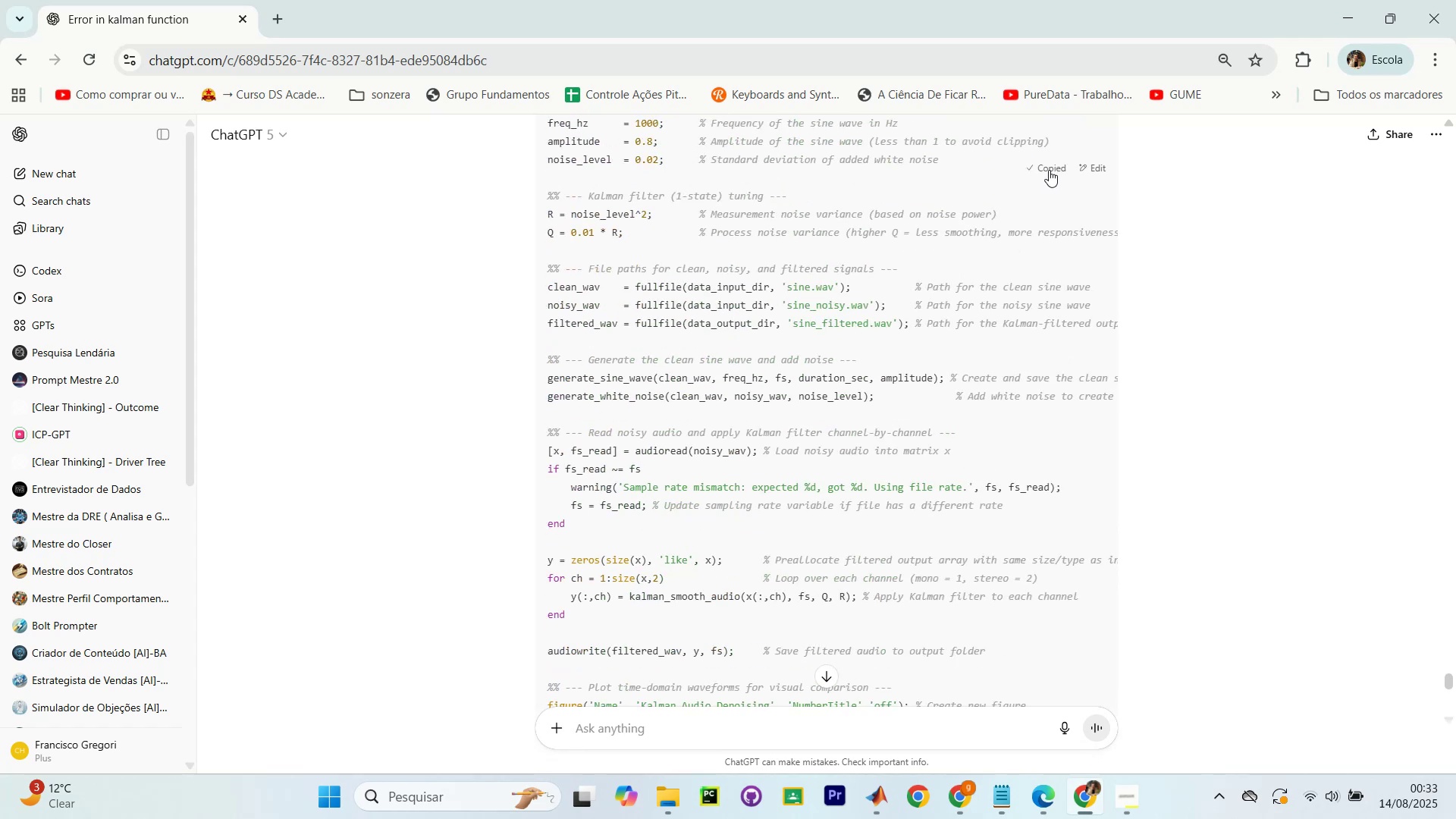 
key(Alt+Tab)
 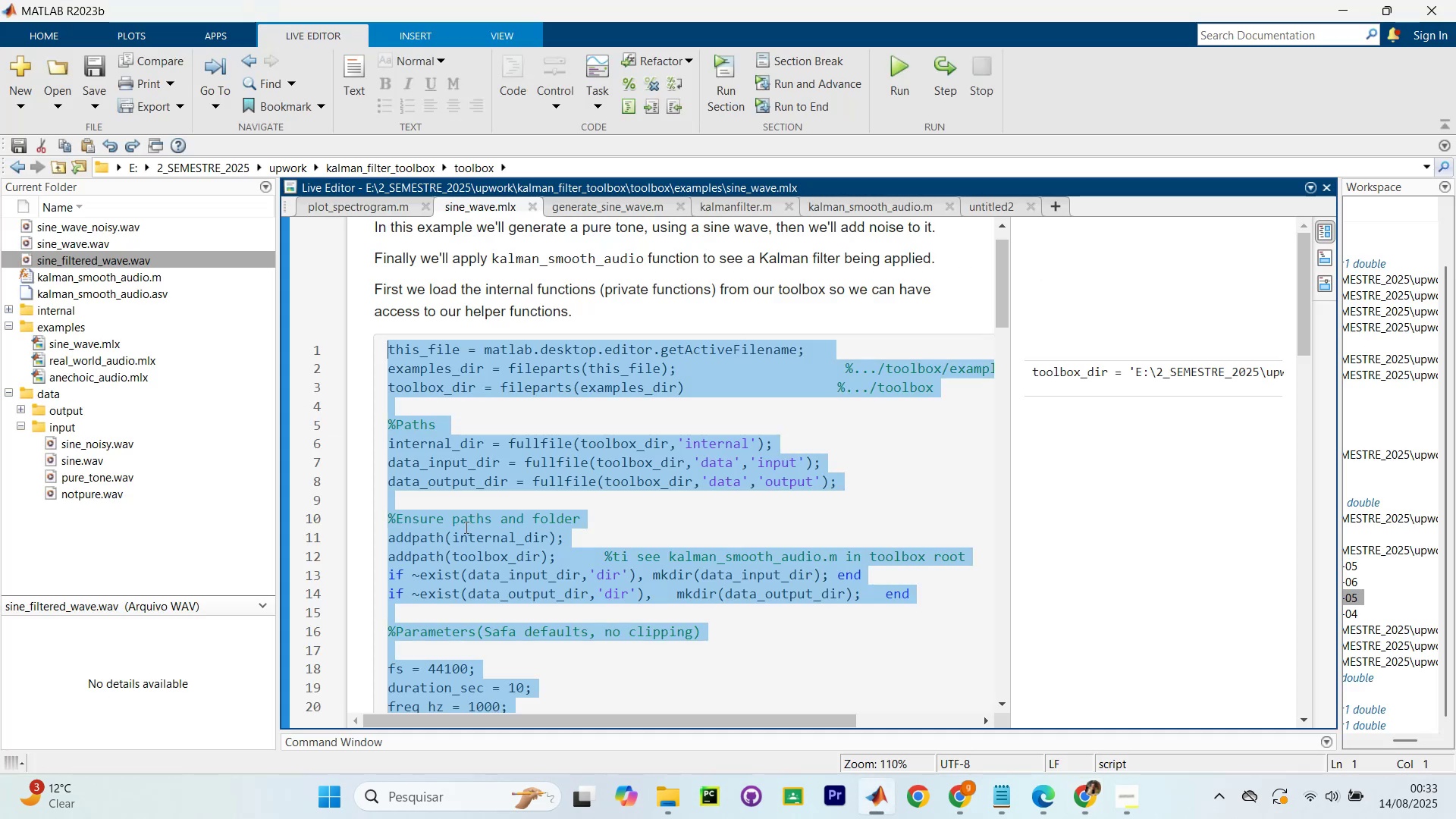 
scroll: coordinate [686, 530], scroll_direction: down, amount: 1.0
 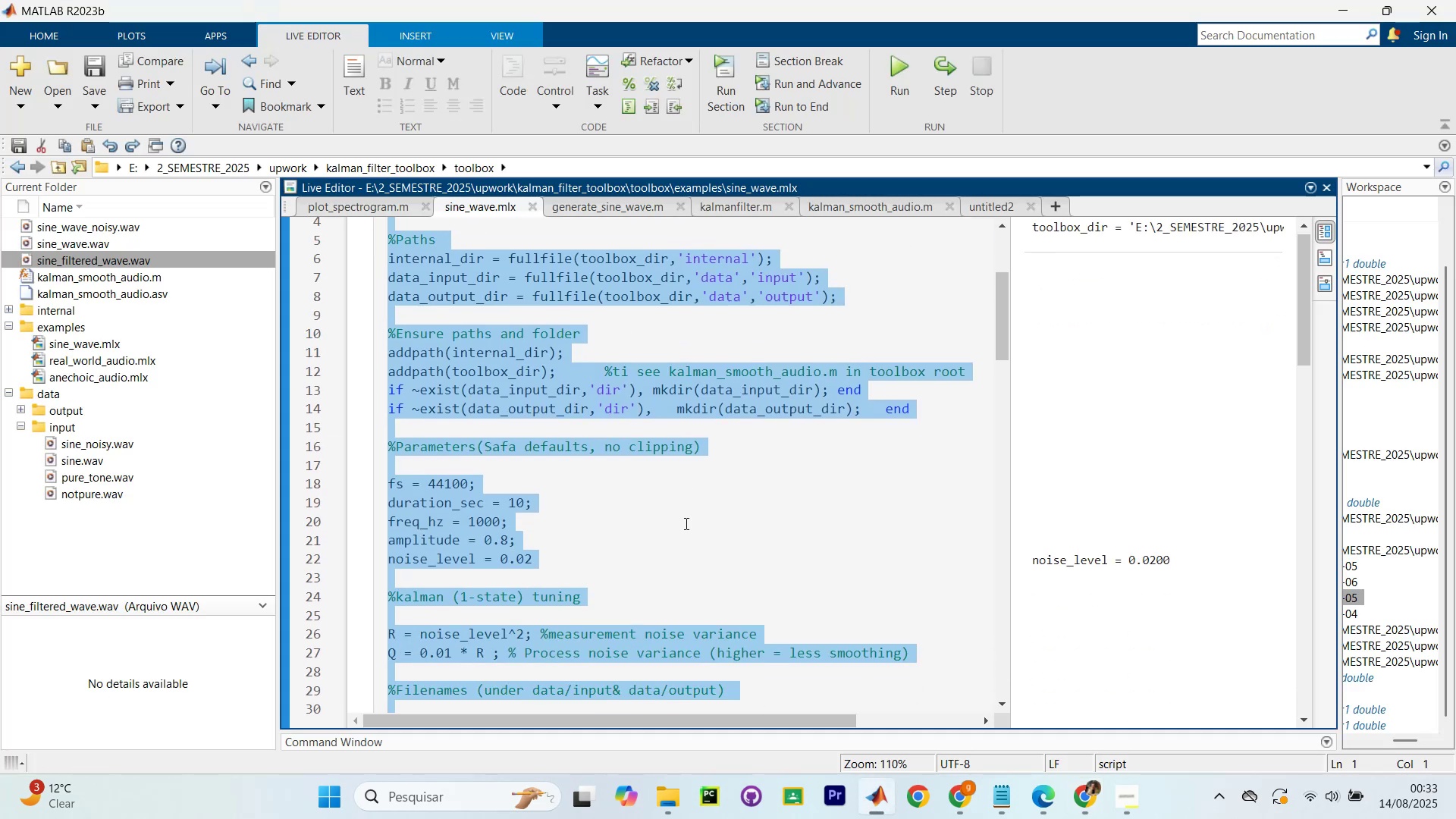 
key(Control+V)
 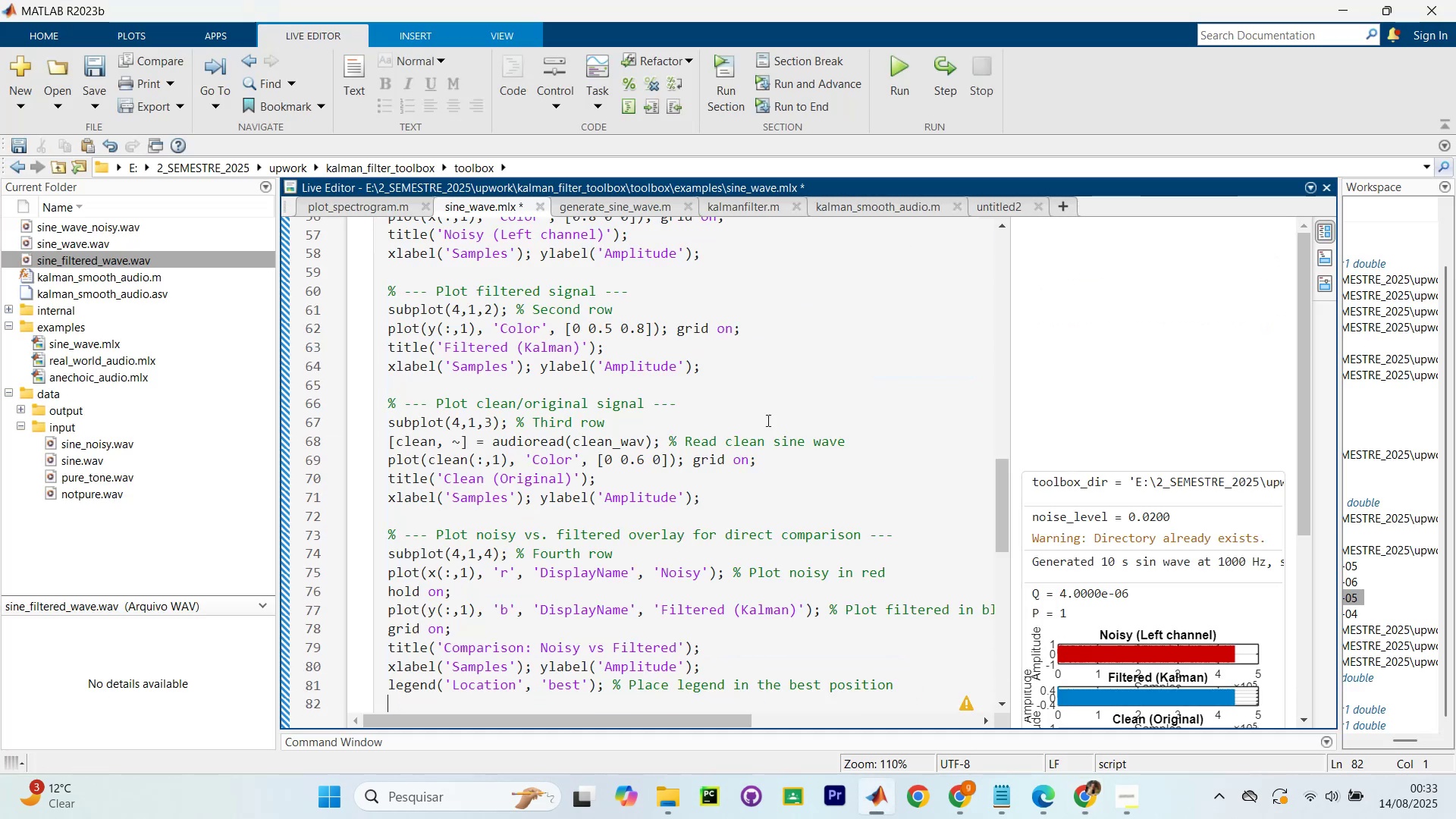 
left_click([785, 367])
 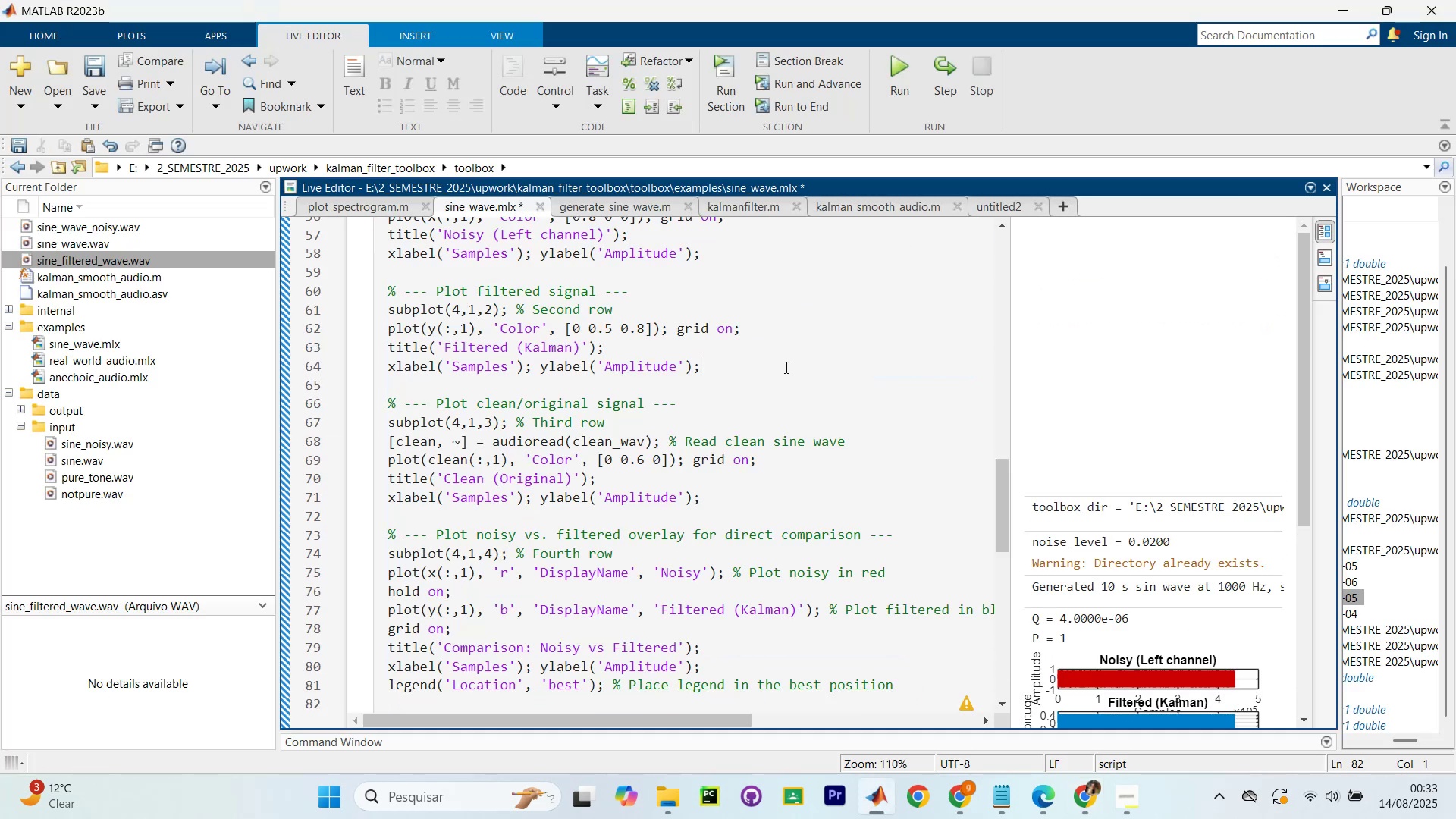 
key(Control+NumpadEnter)
 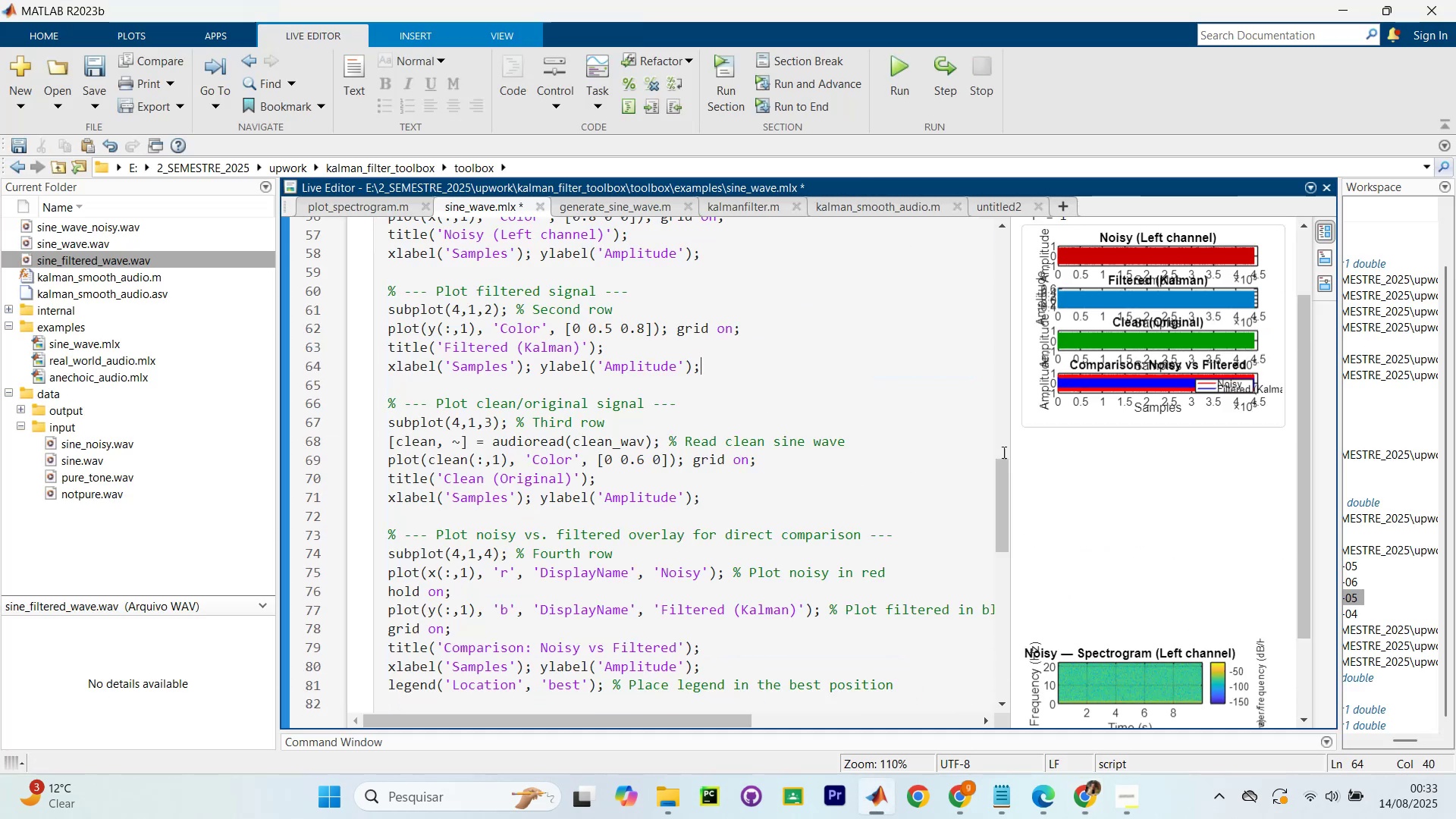 
scroll: coordinate [720, 413], scroll_direction: up, amount: 14.0
 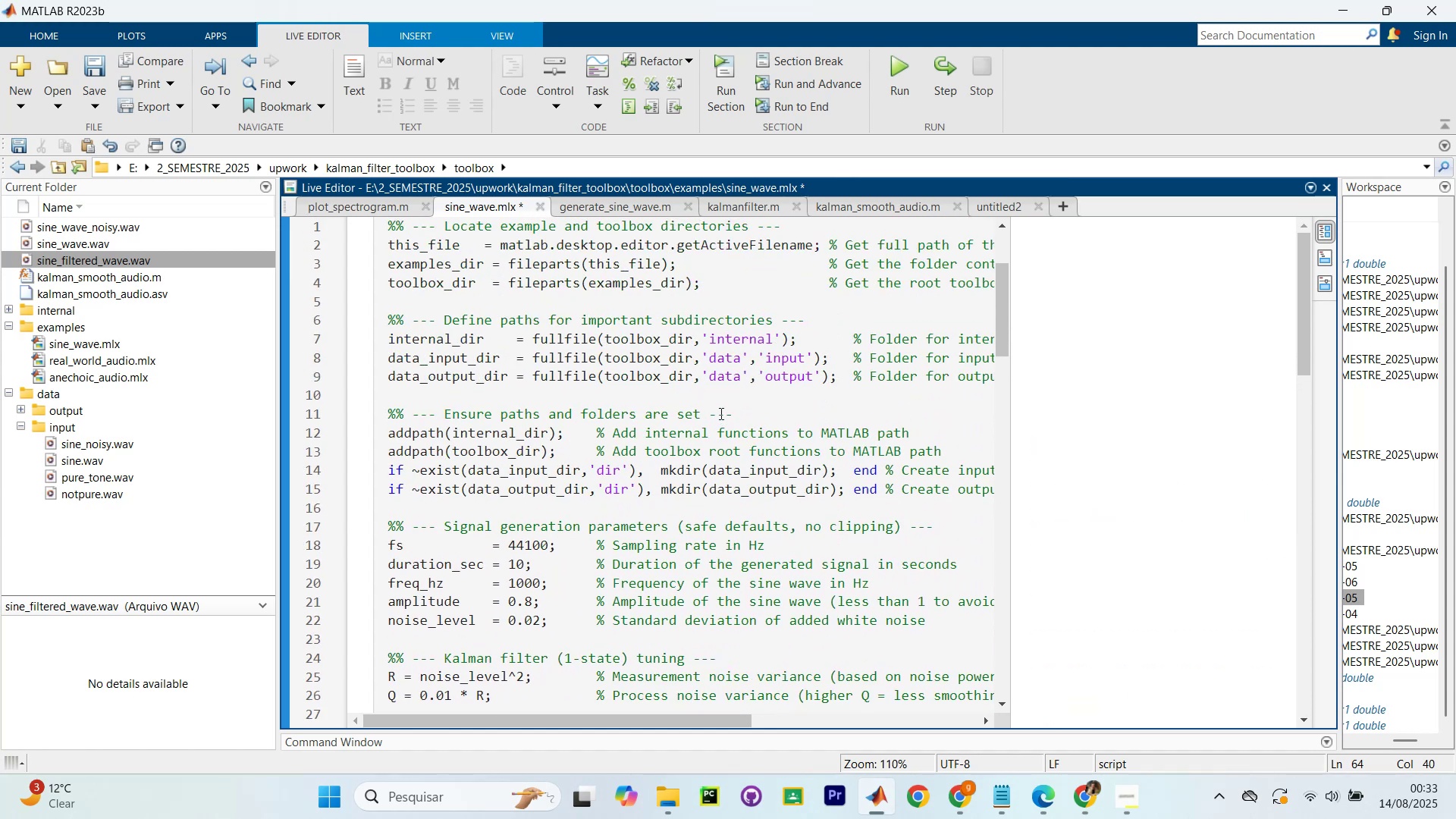 
scroll: coordinate [704, 417], scroll_direction: down, amount: 29.0
 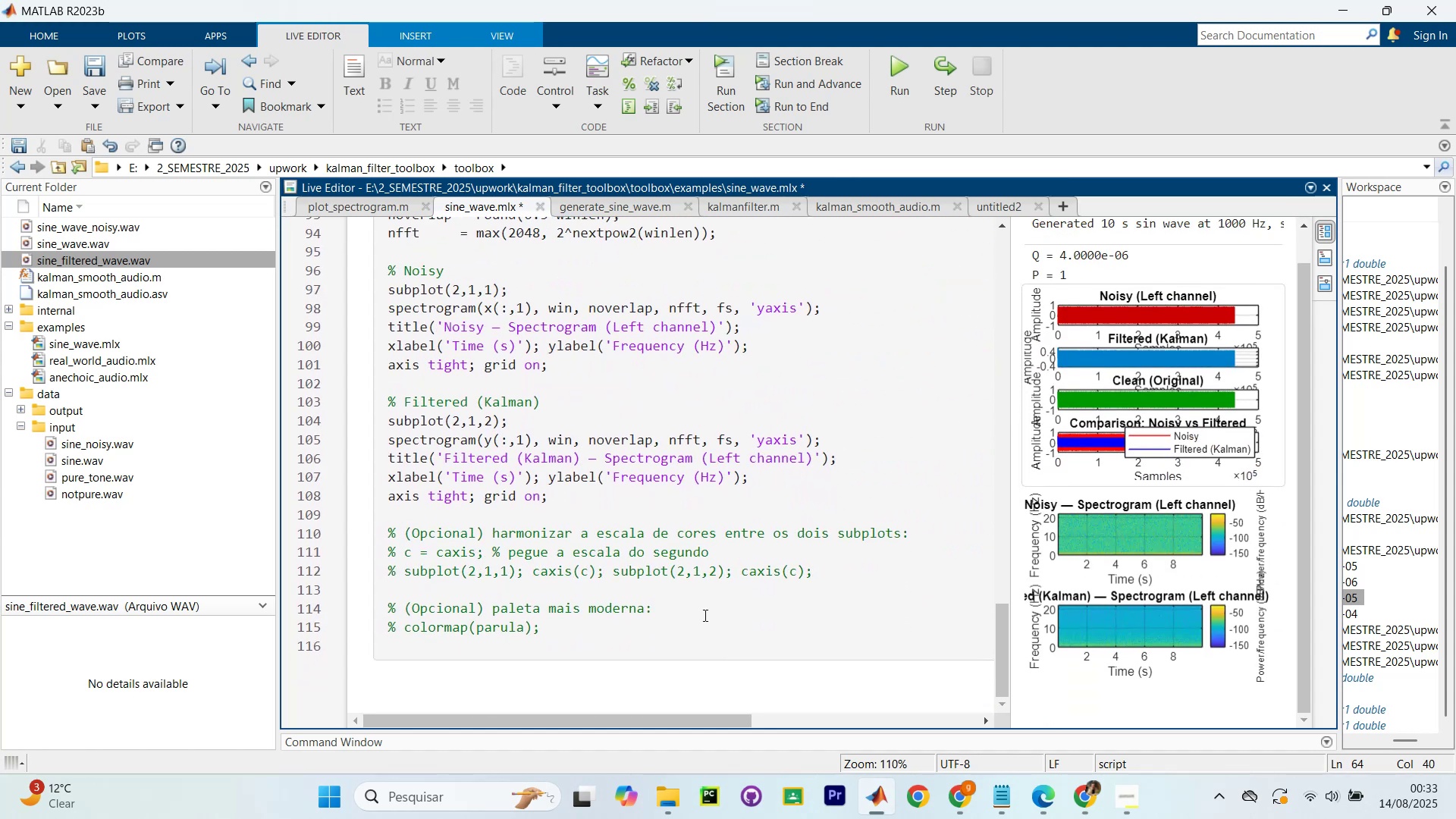 
left_click_drag(start_coordinate=[634, 635], to_coordinate=[374, 453])
 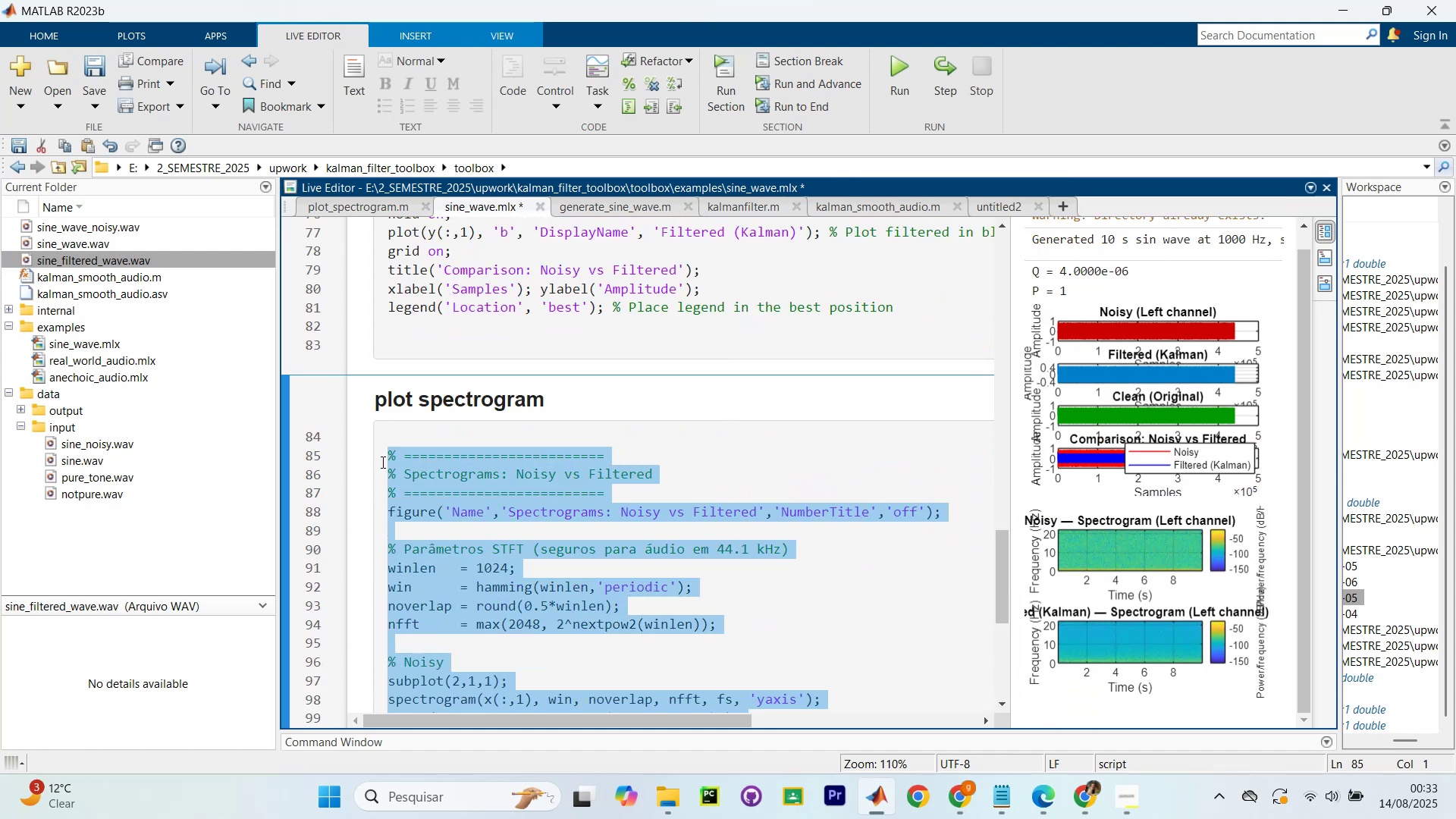 
scroll: coordinate [350, 512], scroll_direction: up, amount: 2.0
 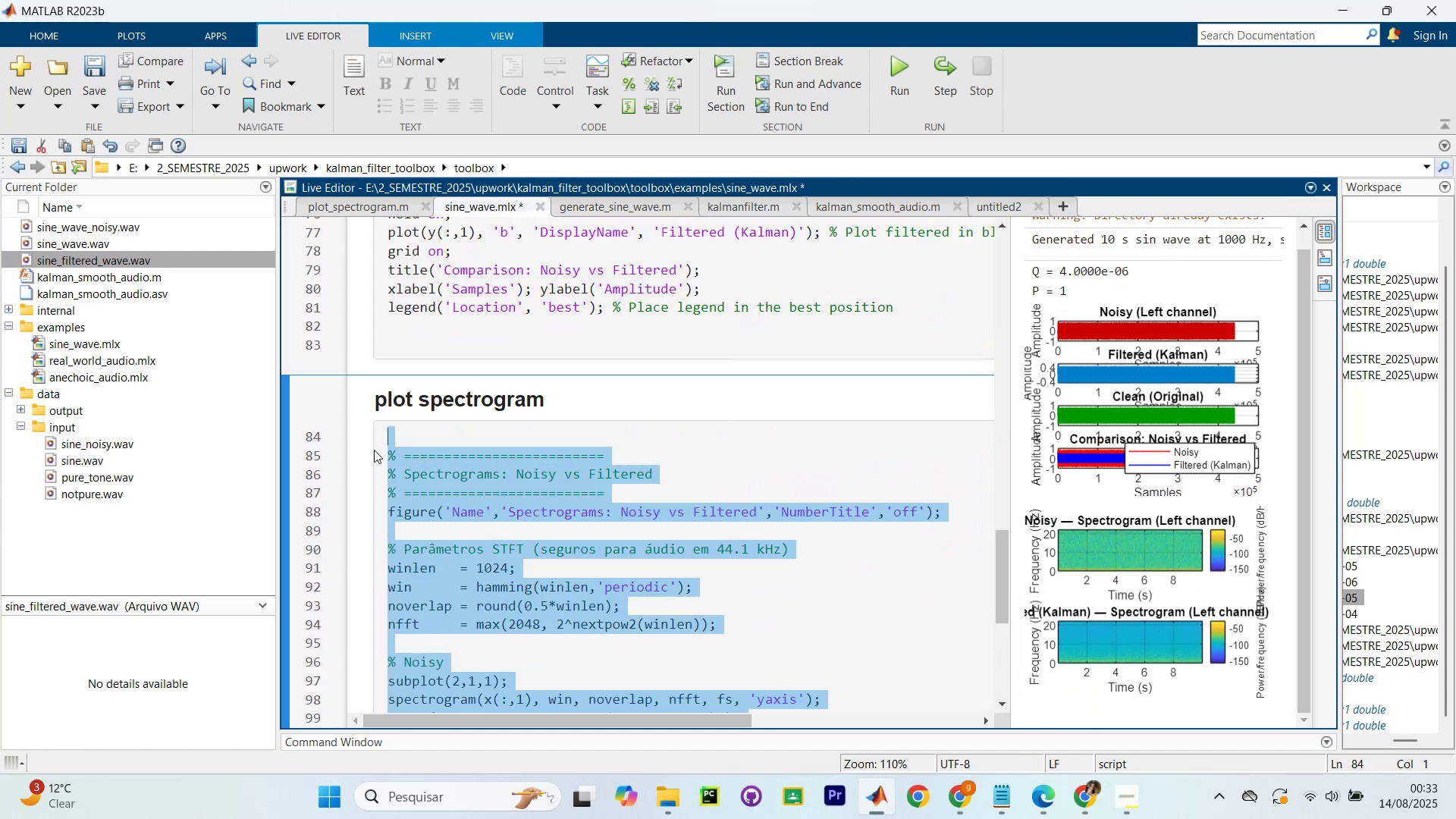 
key(Control+C)
 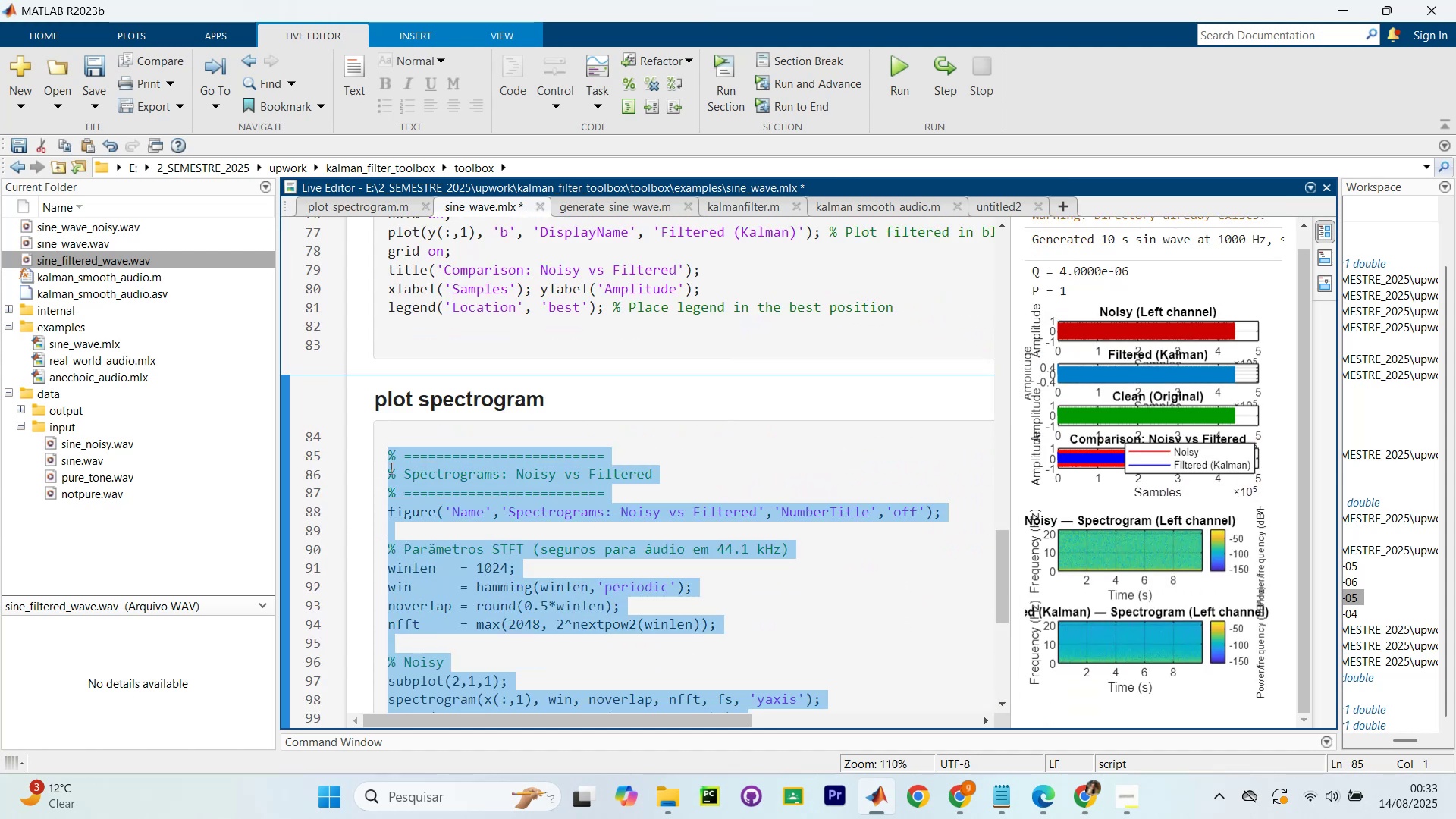 
key(Alt+AltLeft)
 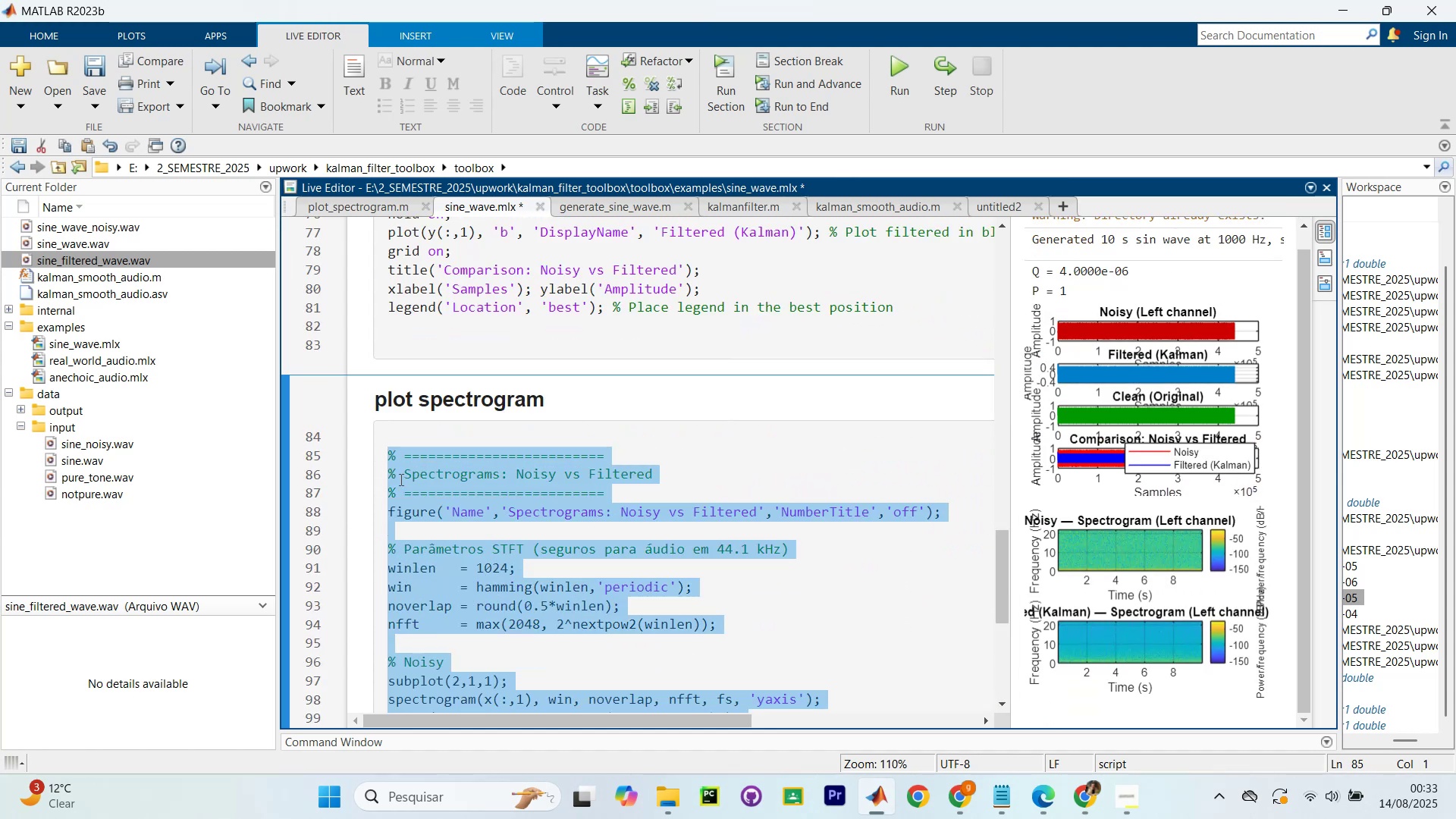 
key(Alt+Tab)
 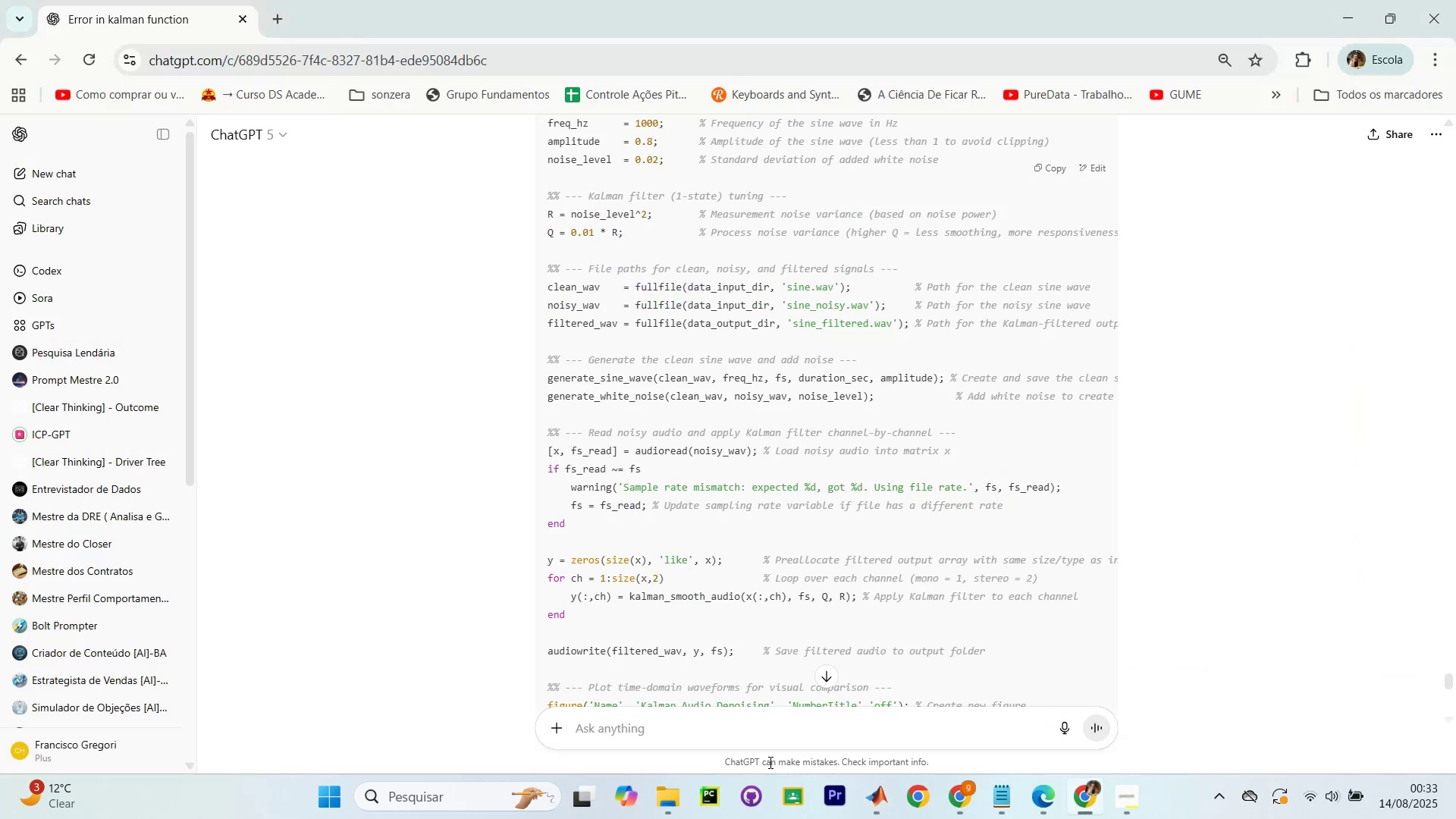 
key(Control+V)
 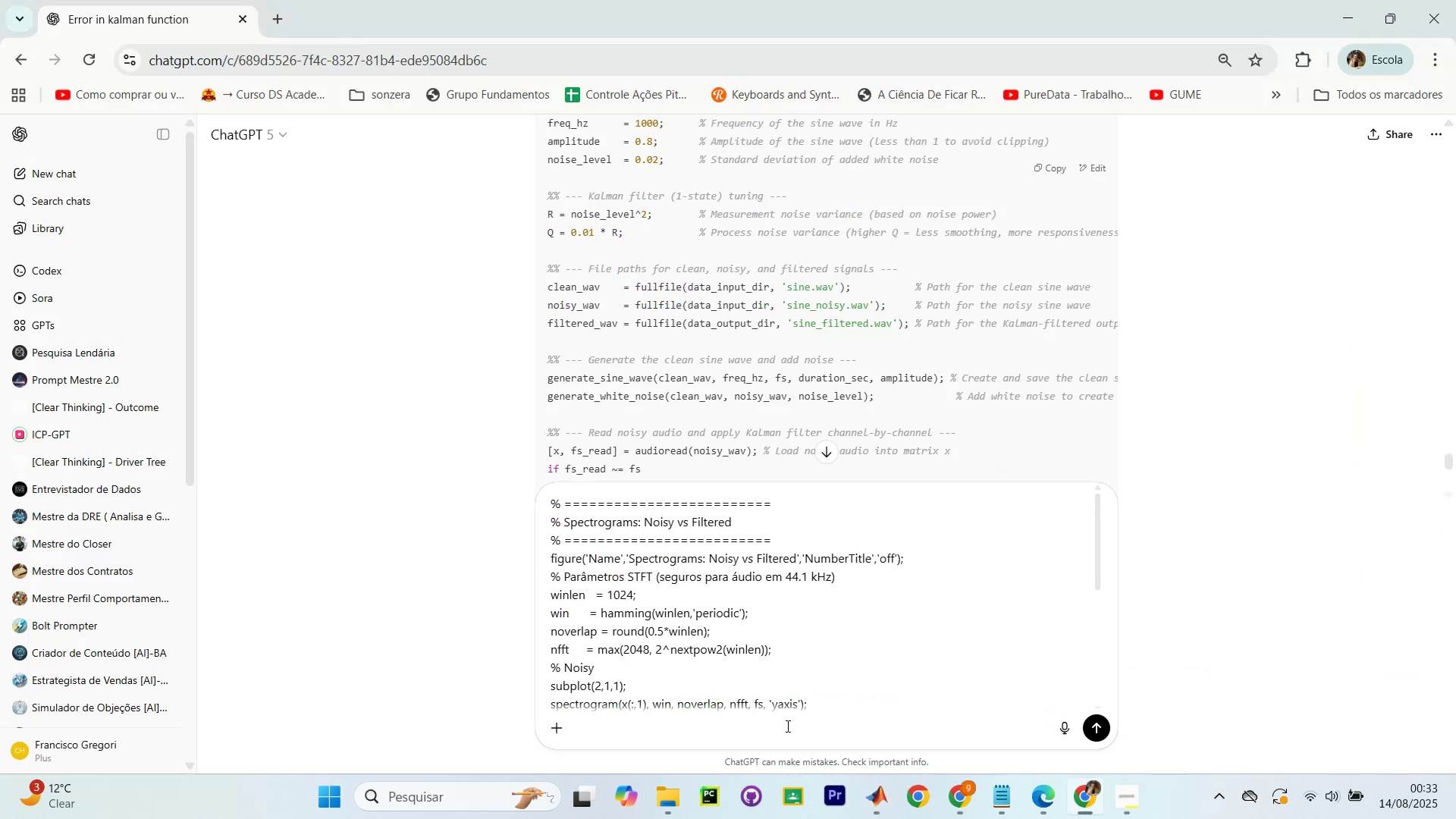 
key(Shift+Enter)
 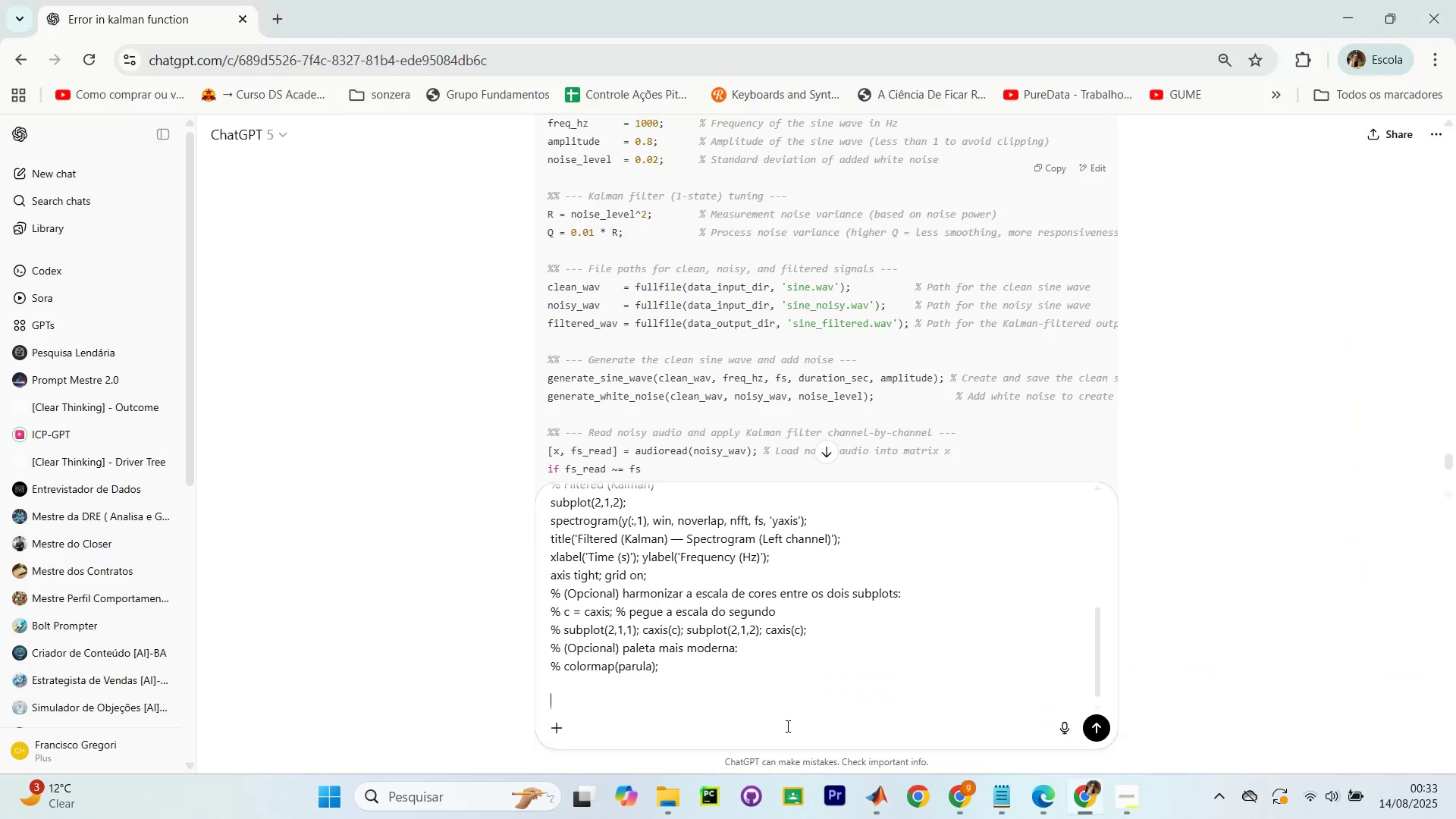 
key(Shift+Enter)
 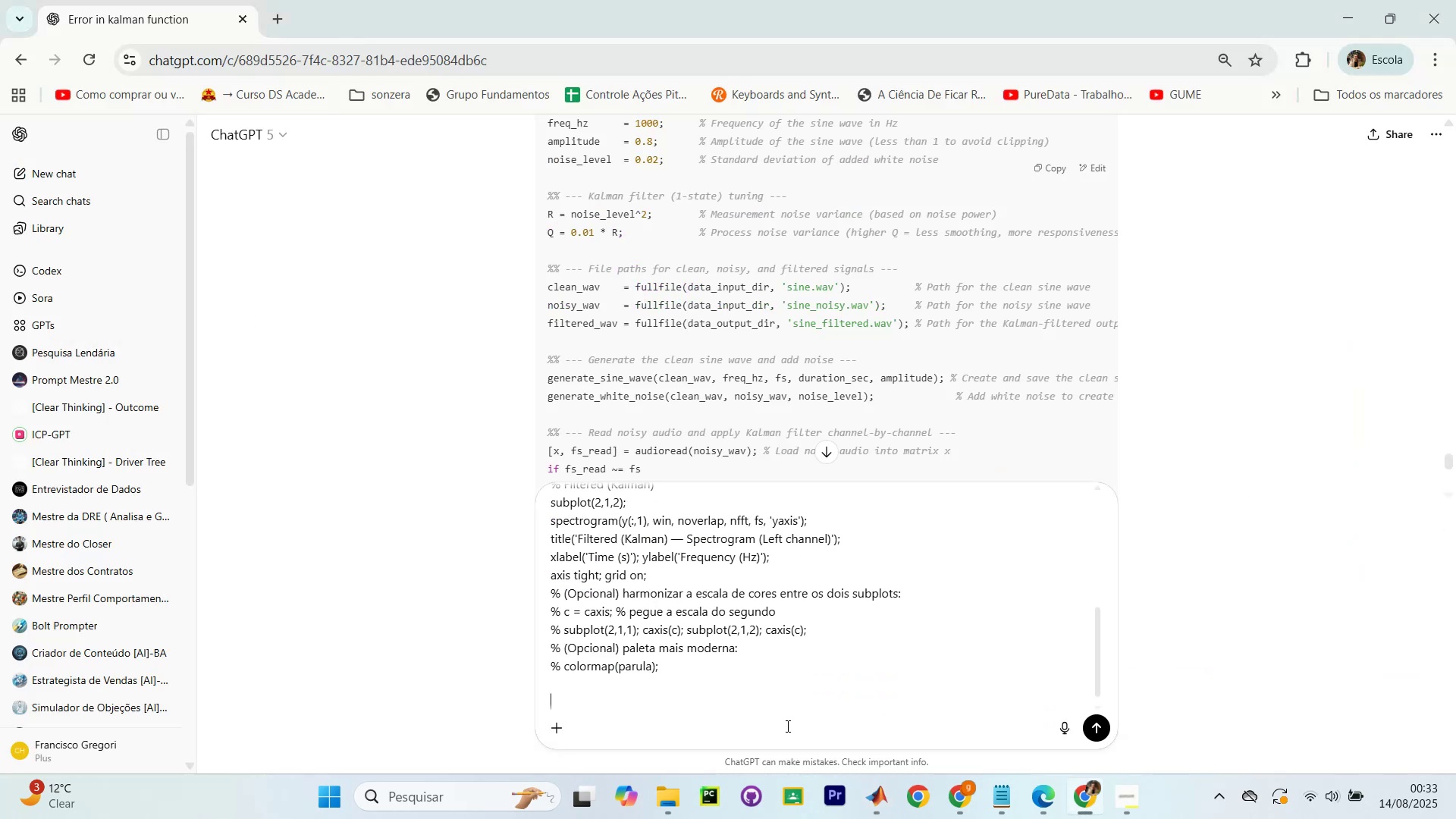 
type(Comente em ingles essa parte do spectrograma)
 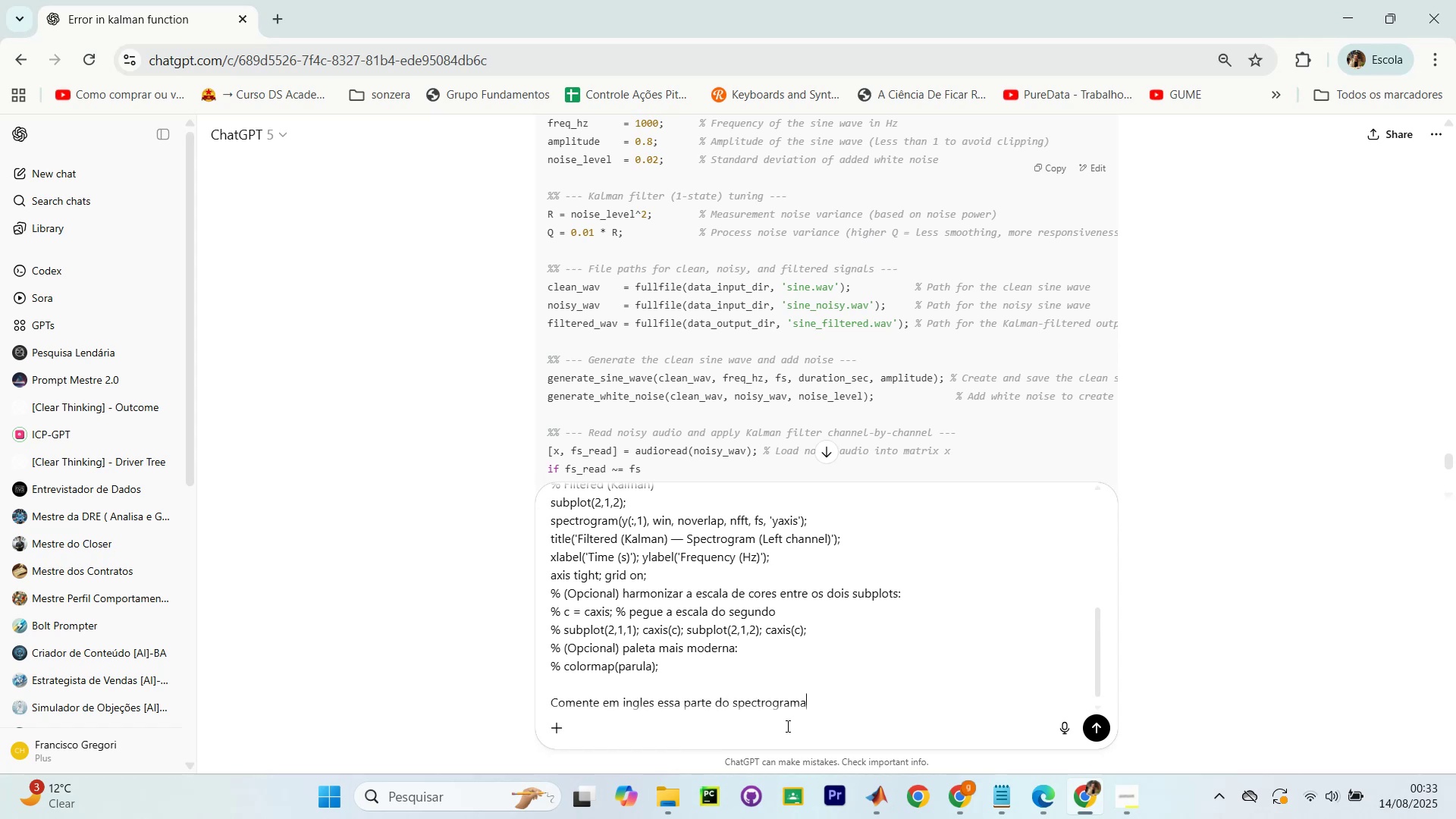 
key(Enter)
 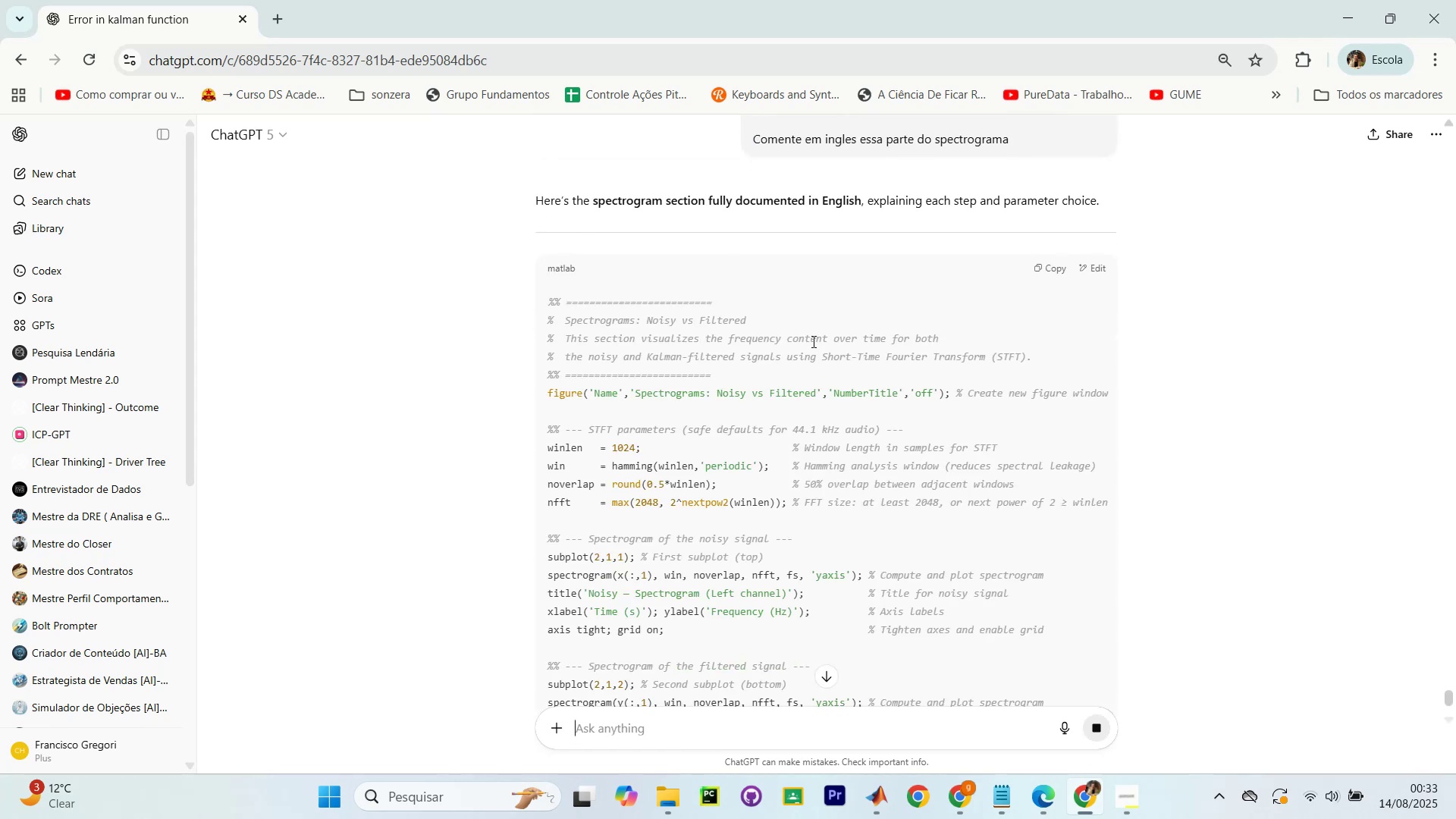 
wait(6.07)
 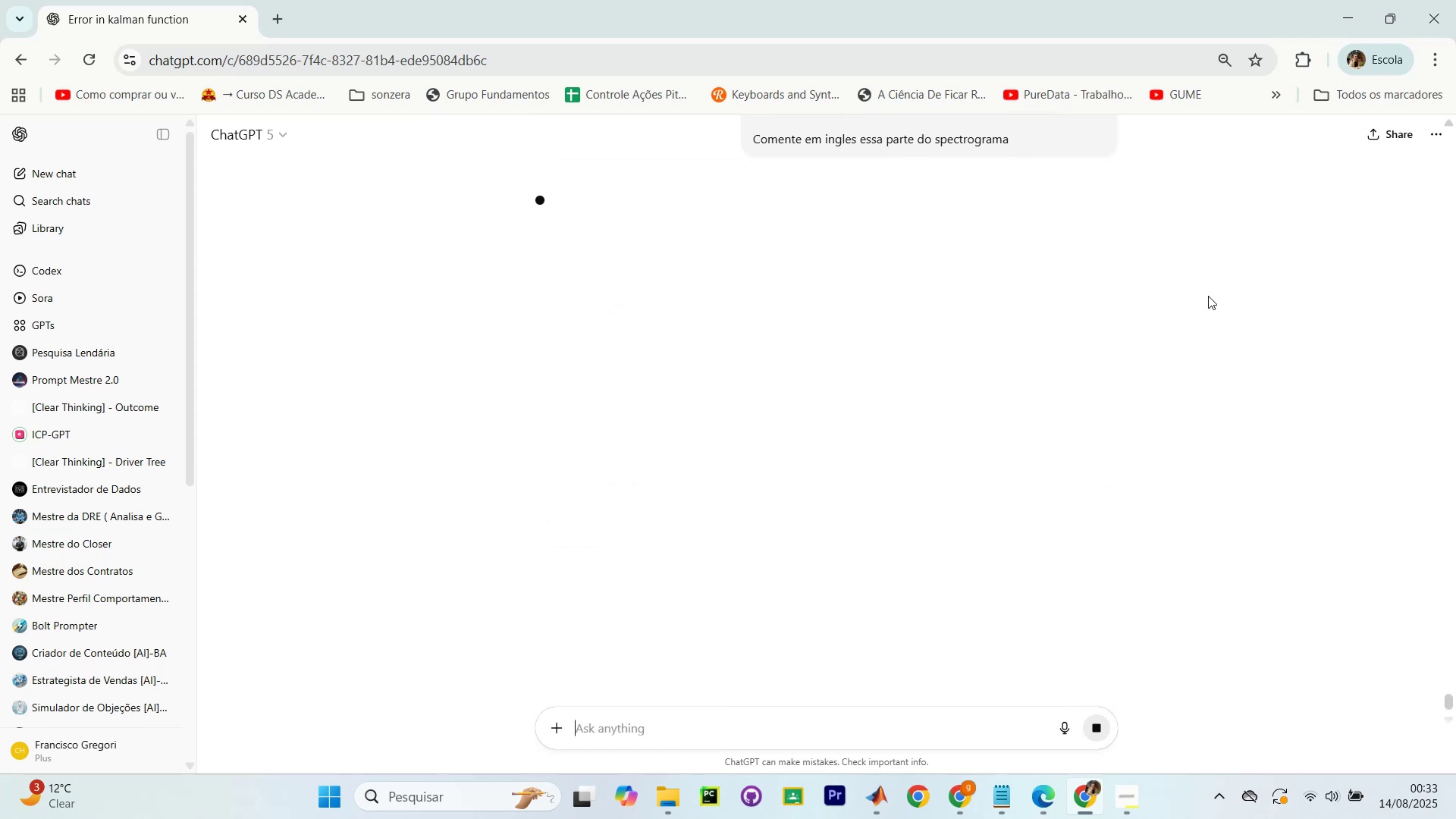 
scroll: coordinate [789, 422], scroll_direction: down, amount: 3.0
 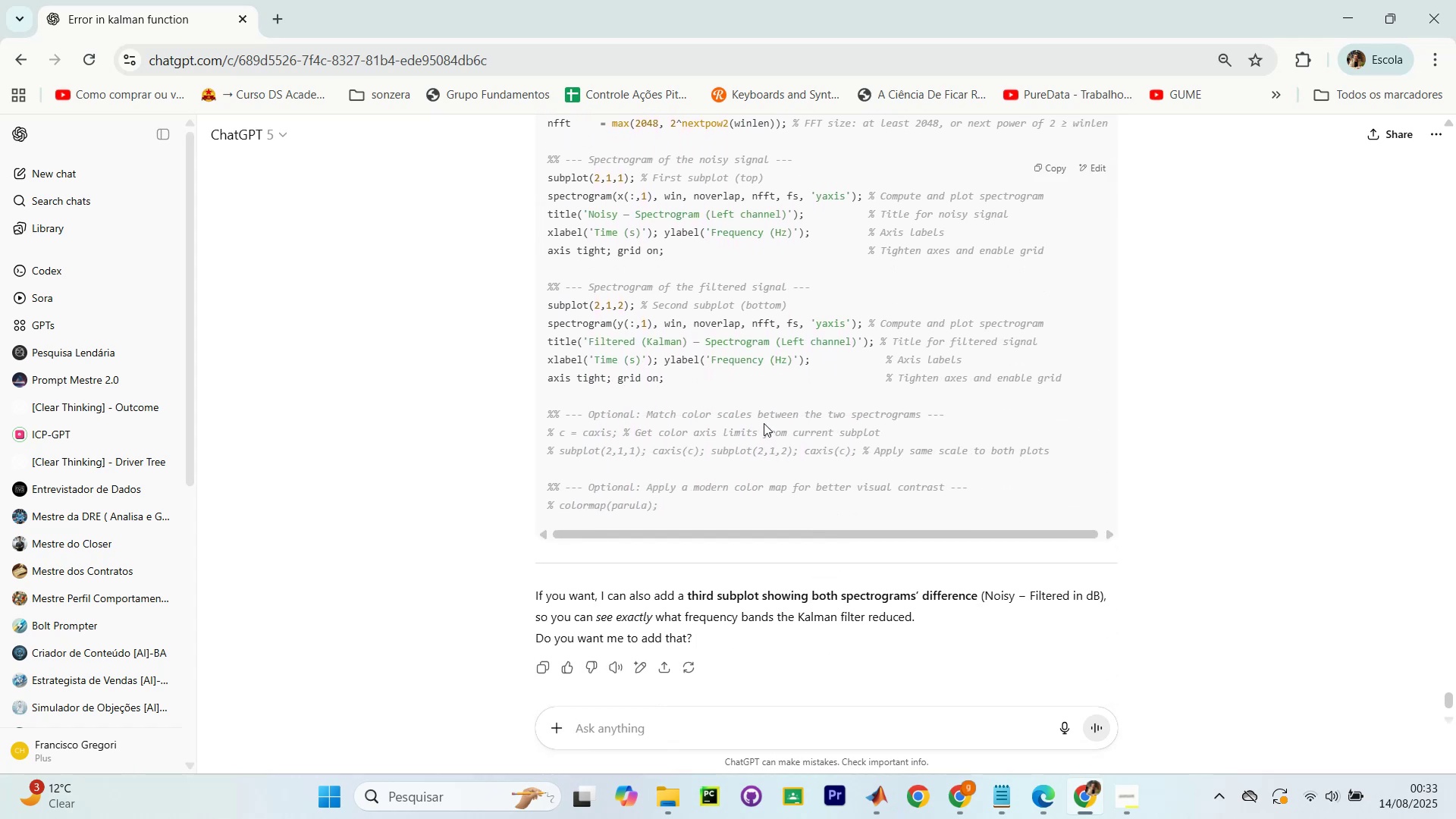 
scroll: coordinate [883, 384], scroll_direction: up, amount: 1.0
 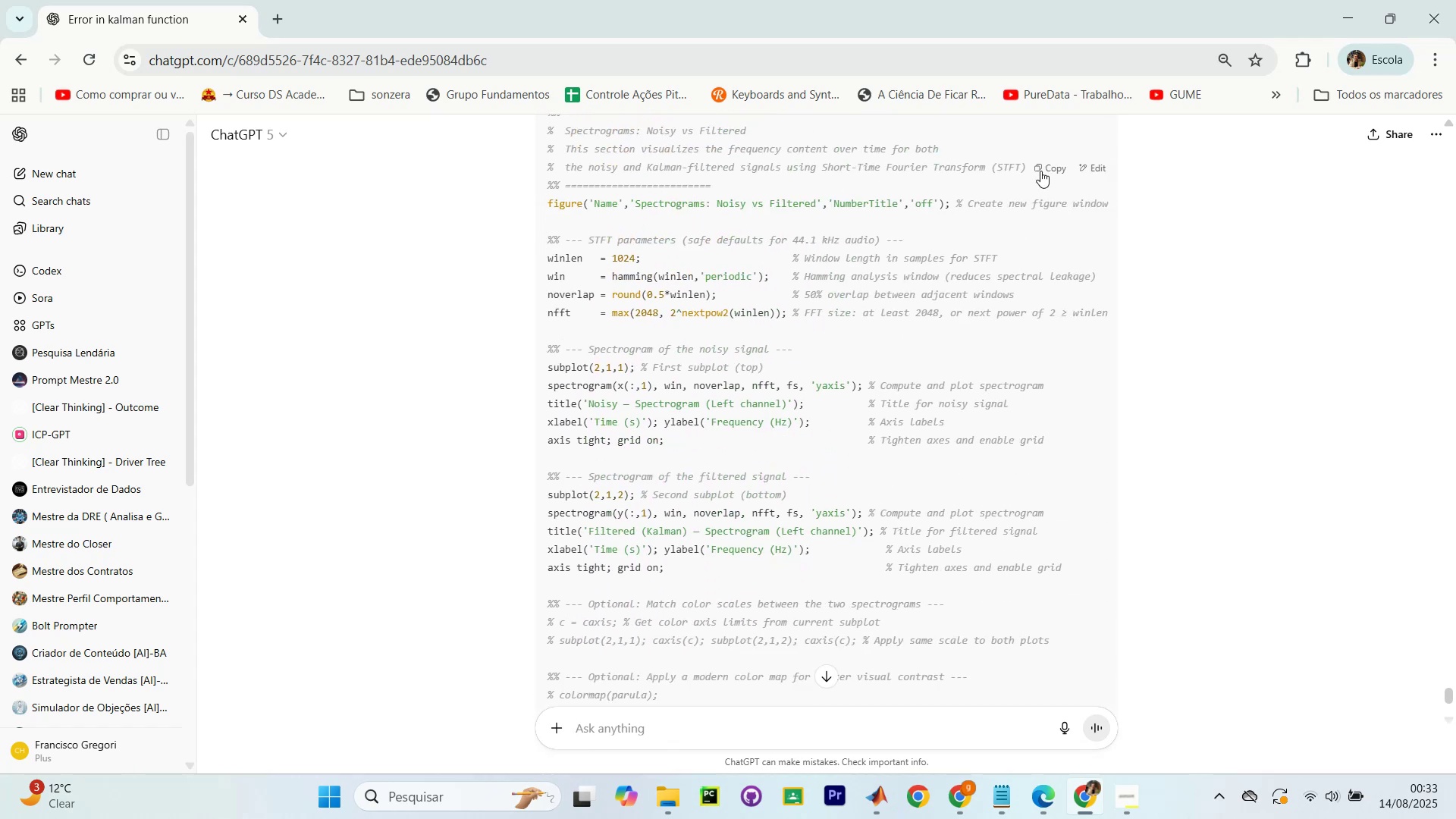 
left_click([1040, 171])
 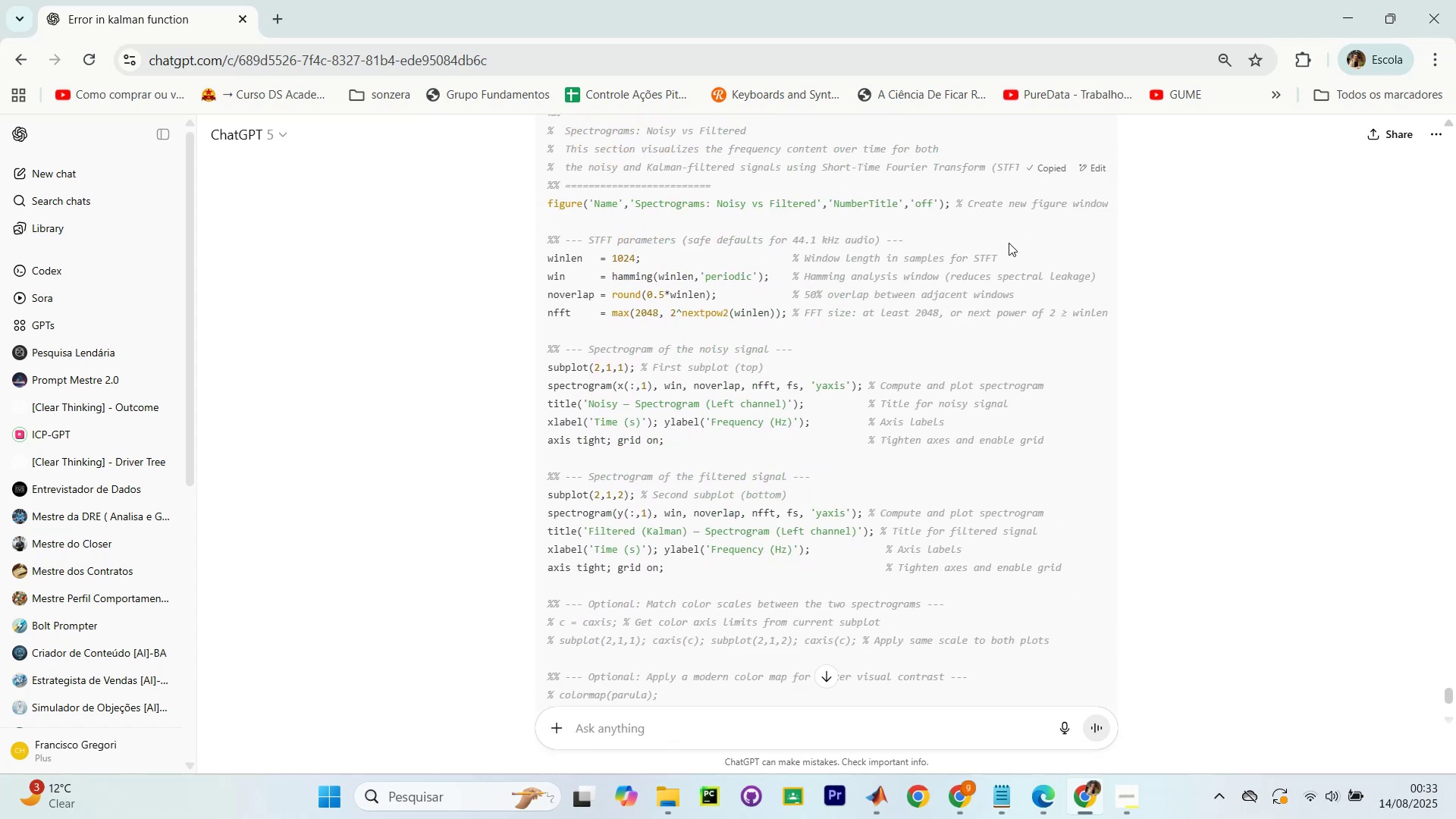 
key(Alt+AltLeft)
 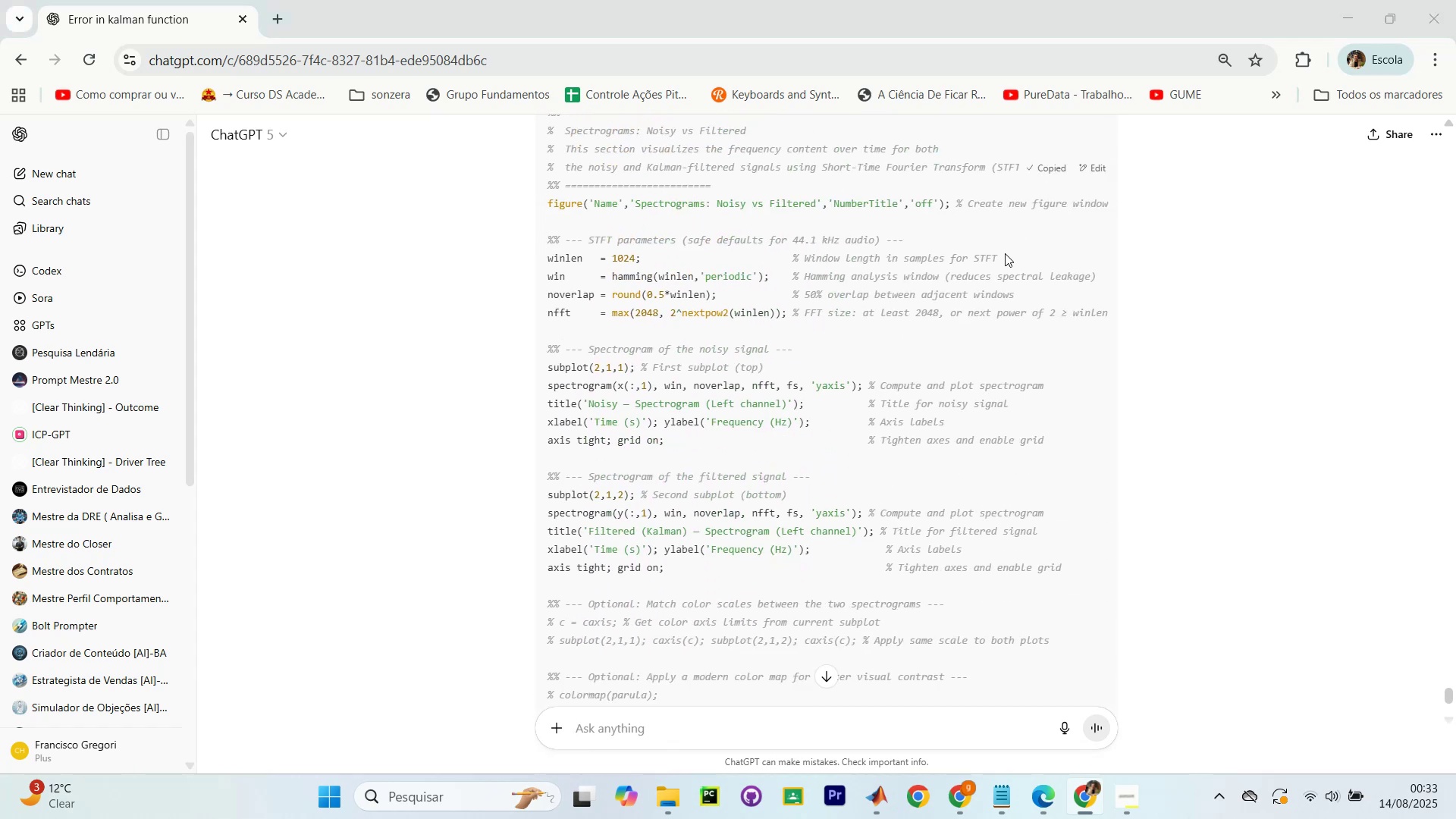 
key(Alt+Tab)
 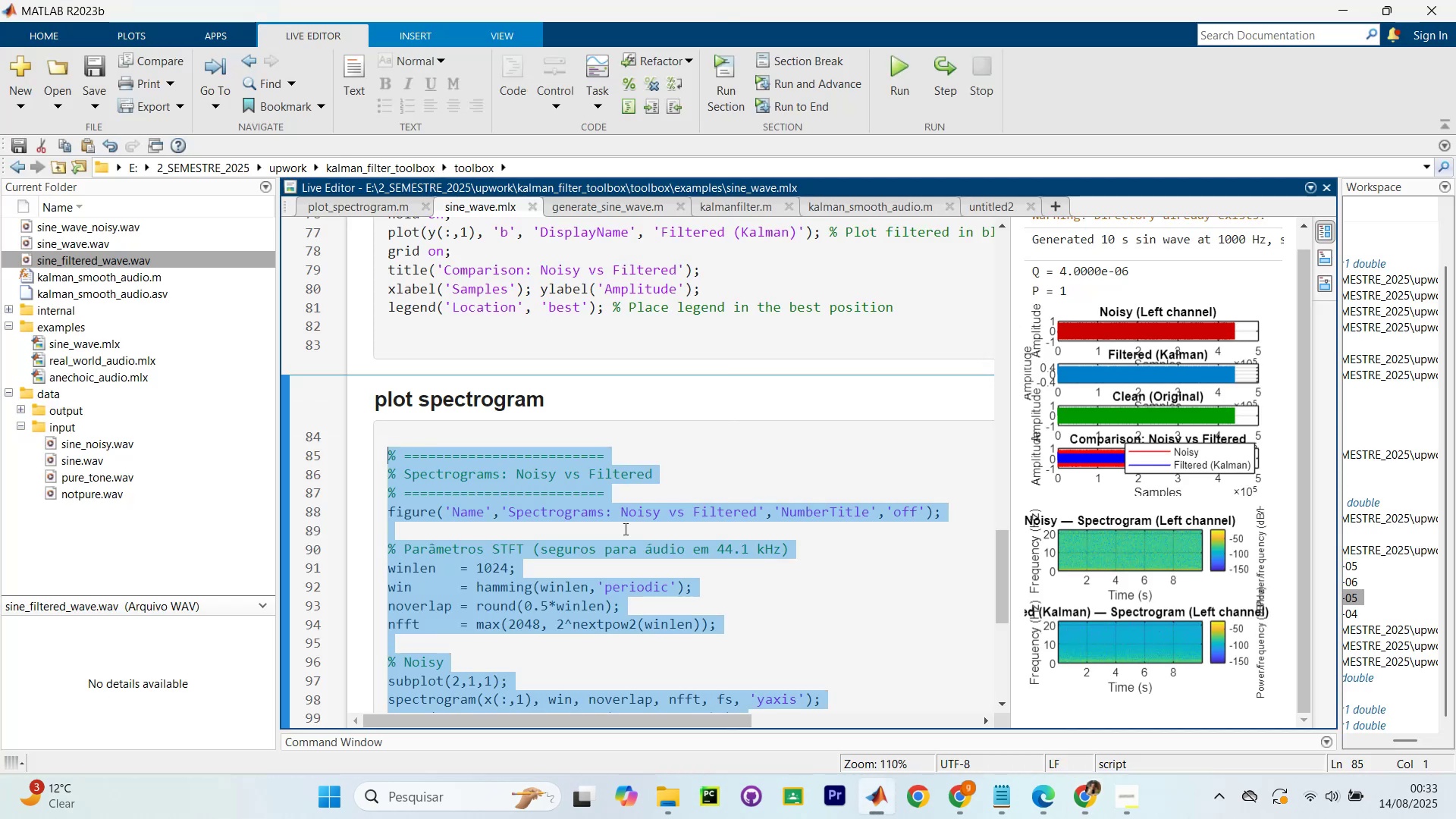 
scroll: coordinate [815, 566], scroll_direction: down, amount: 3.0
 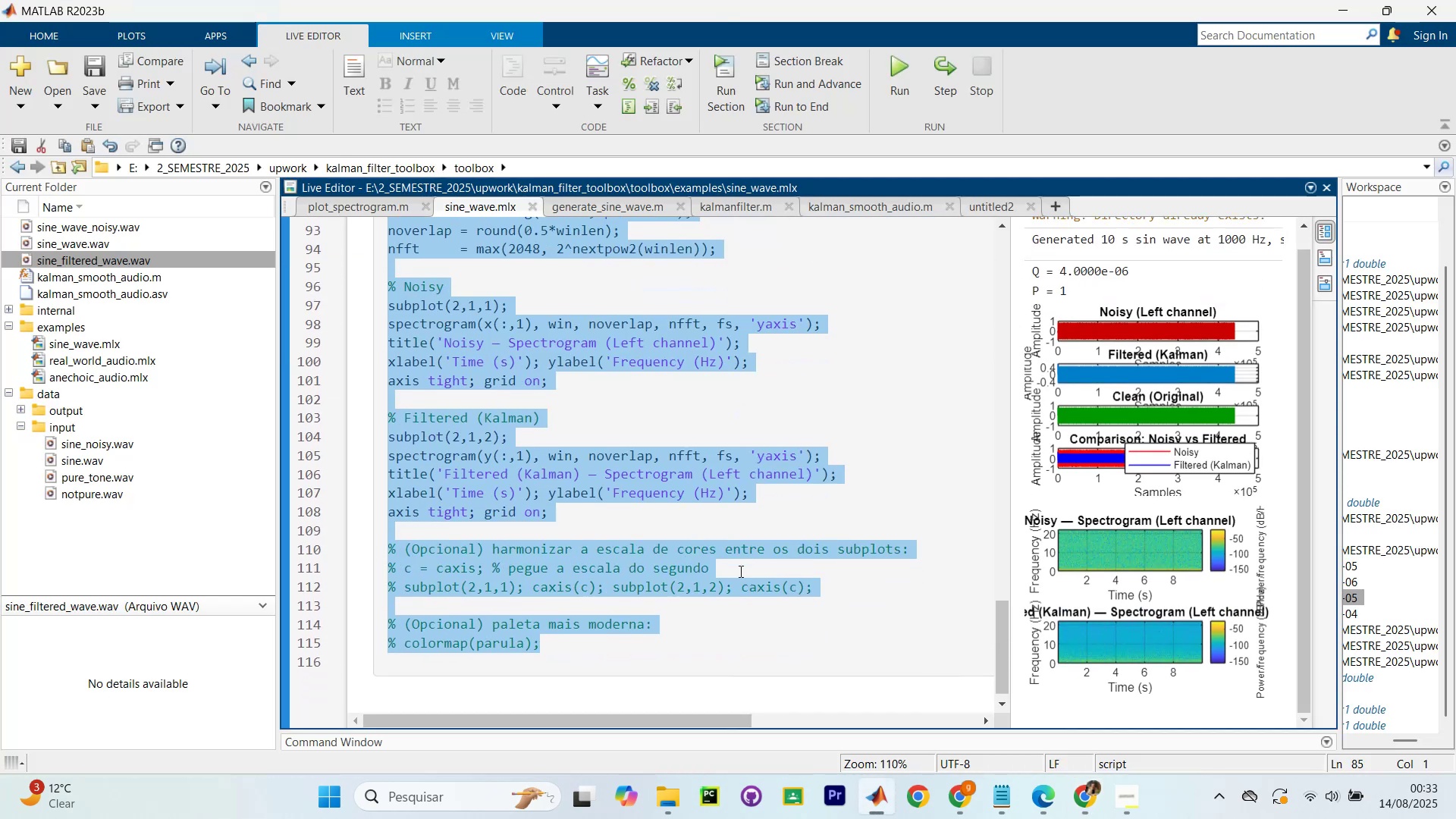 
key(Control+V)
 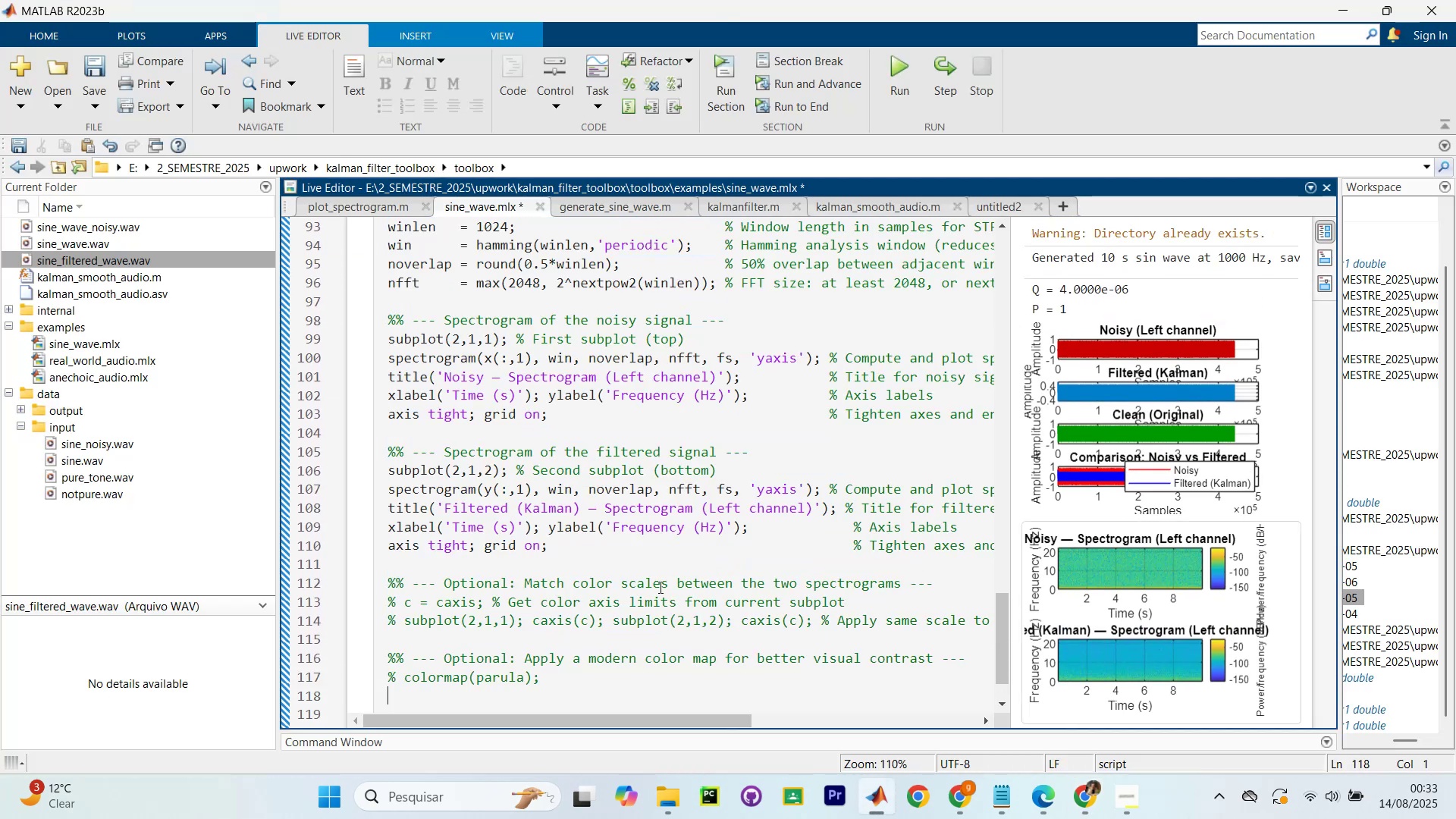 
scroll: coordinate [660, 581], scroll_direction: up, amount: 2.0
 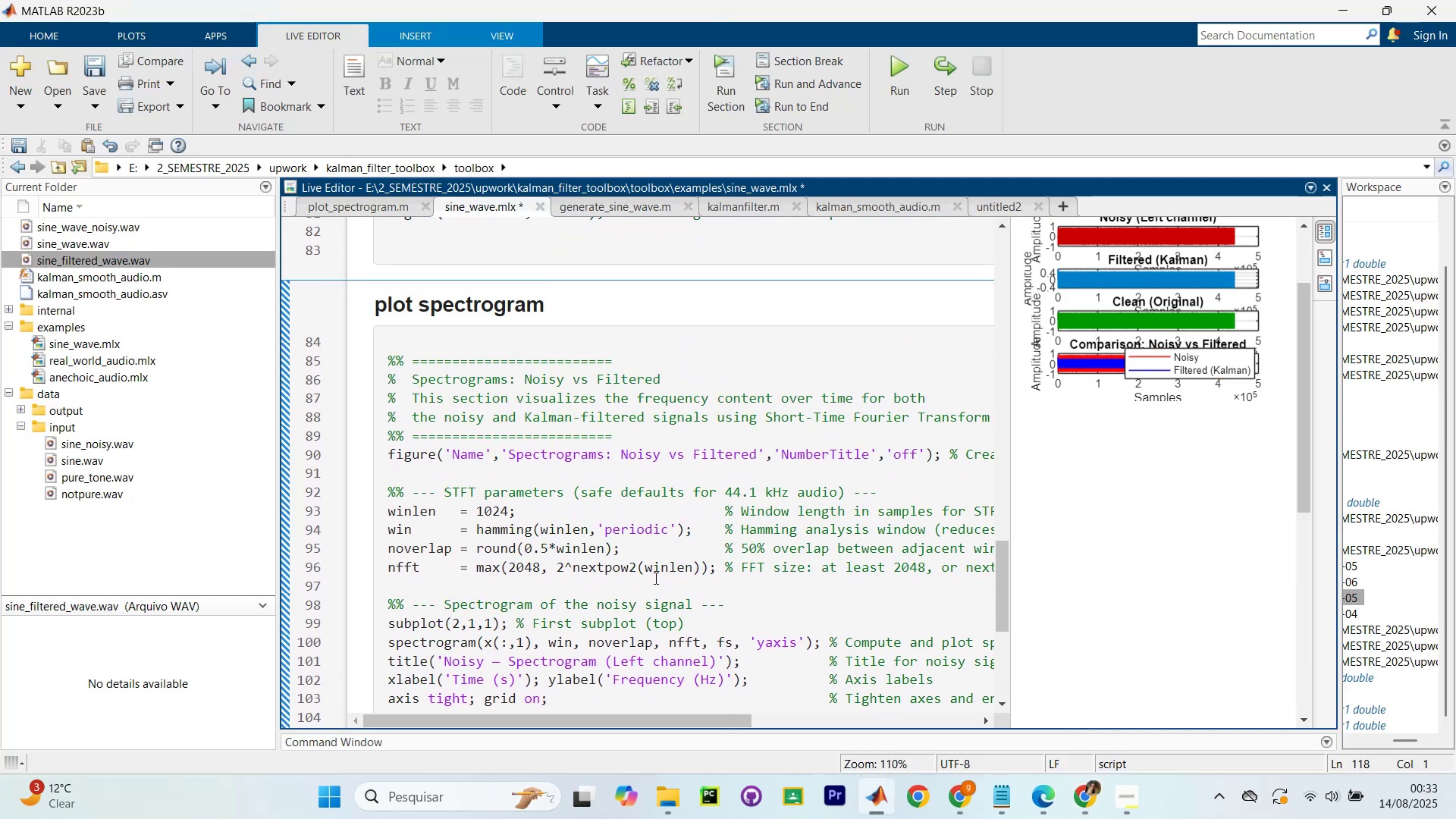 
left_click([654, 578])
 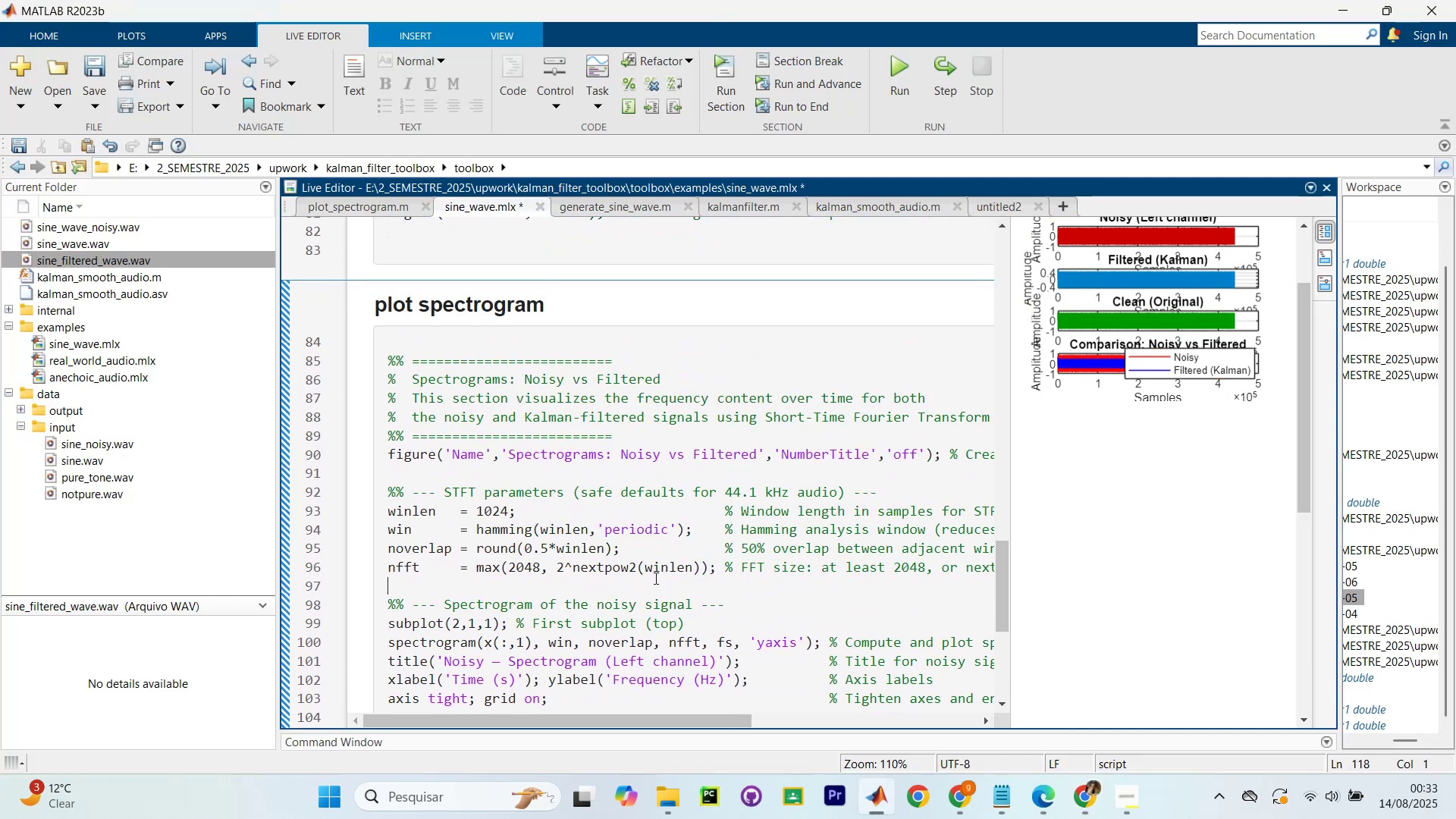 
key(Control+NumpadEnter)
 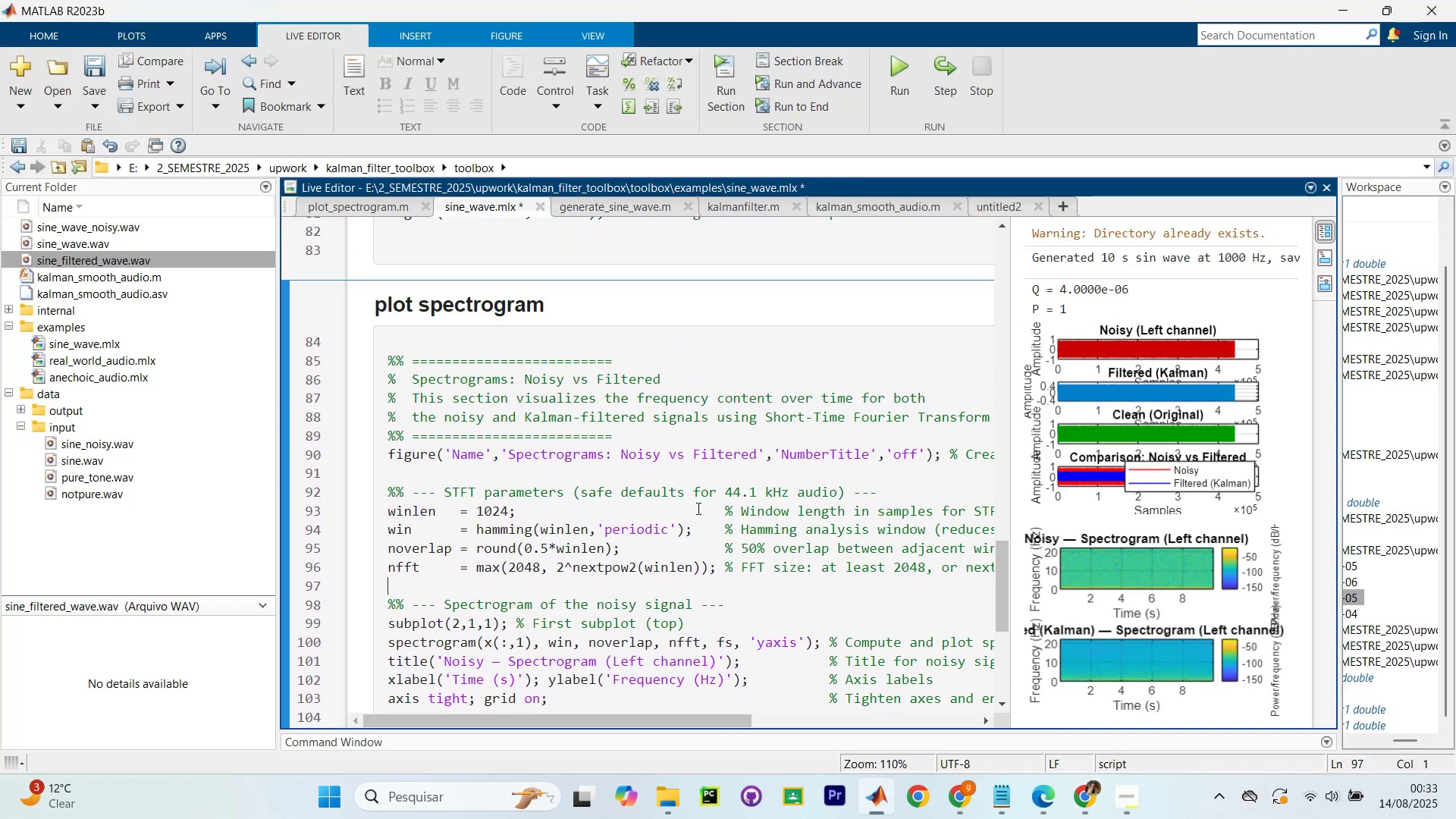 
scroll: coordinate [1106, 521], scroll_direction: down, amount: 2.0
 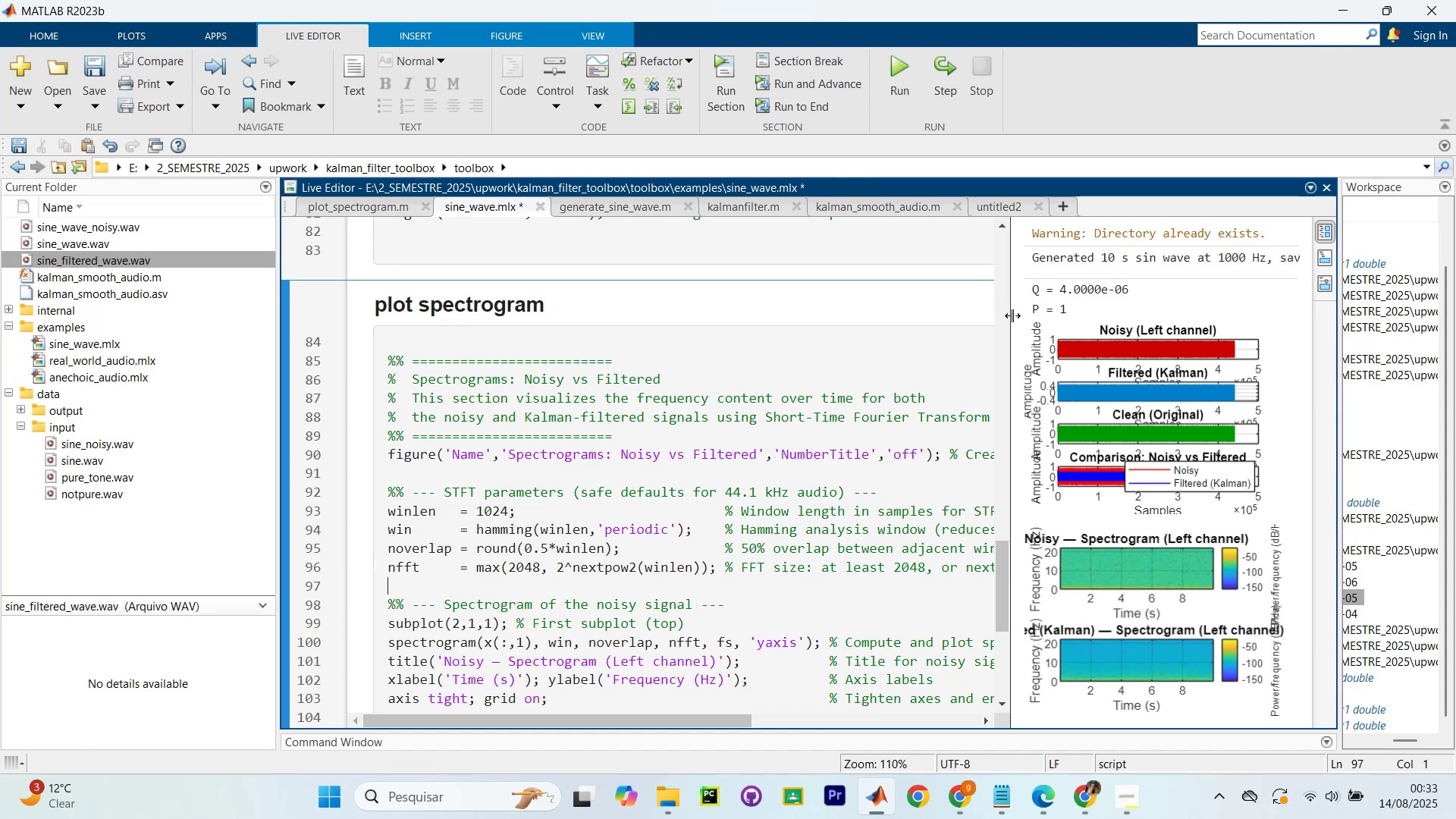 
left_click_drag(start_coordinate=[1011, 328], to_coordinate=[839, 350])
 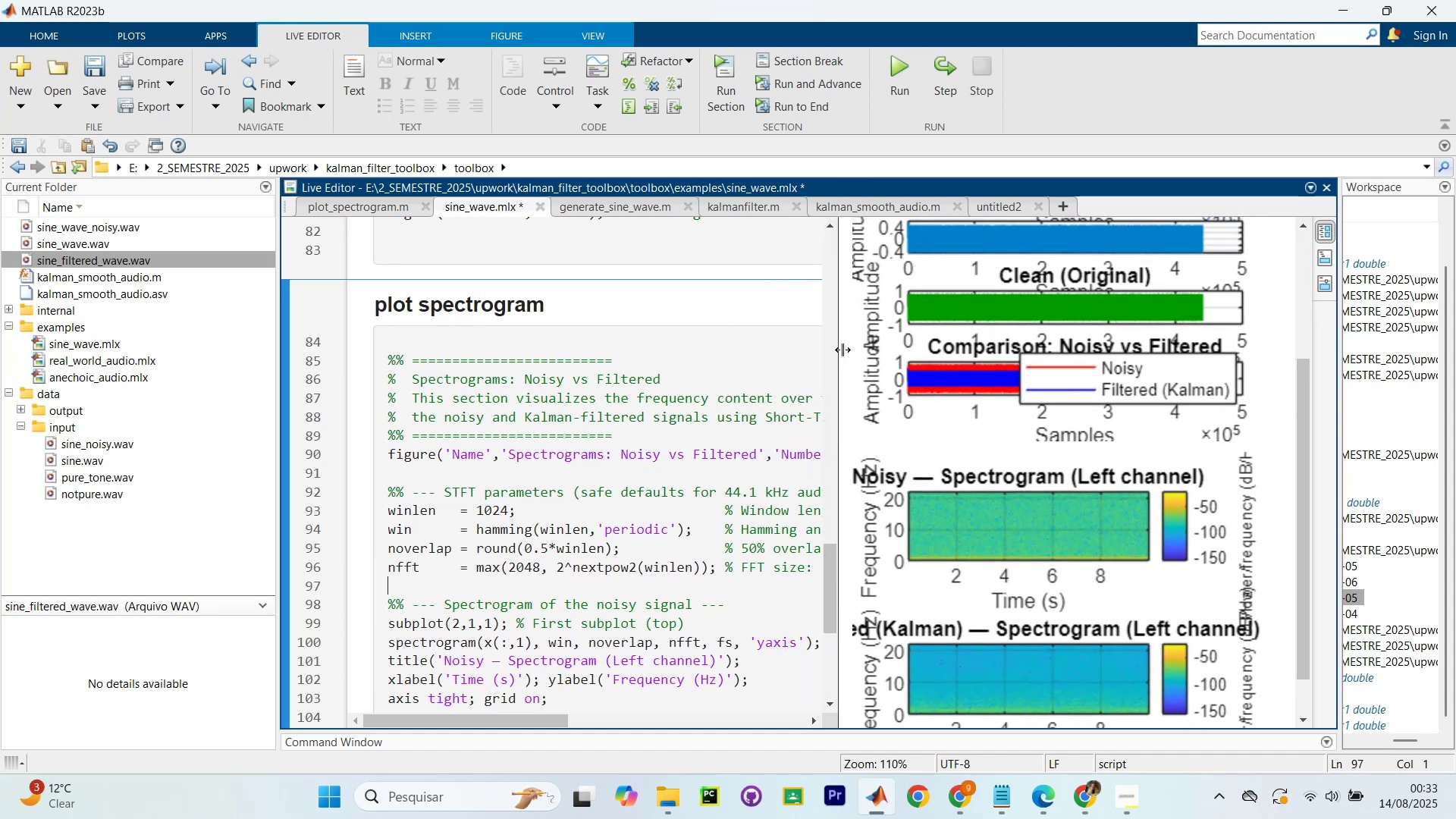 
scroll: coordinate [1168, 482], scroll_direction: down, amount: 7.0
 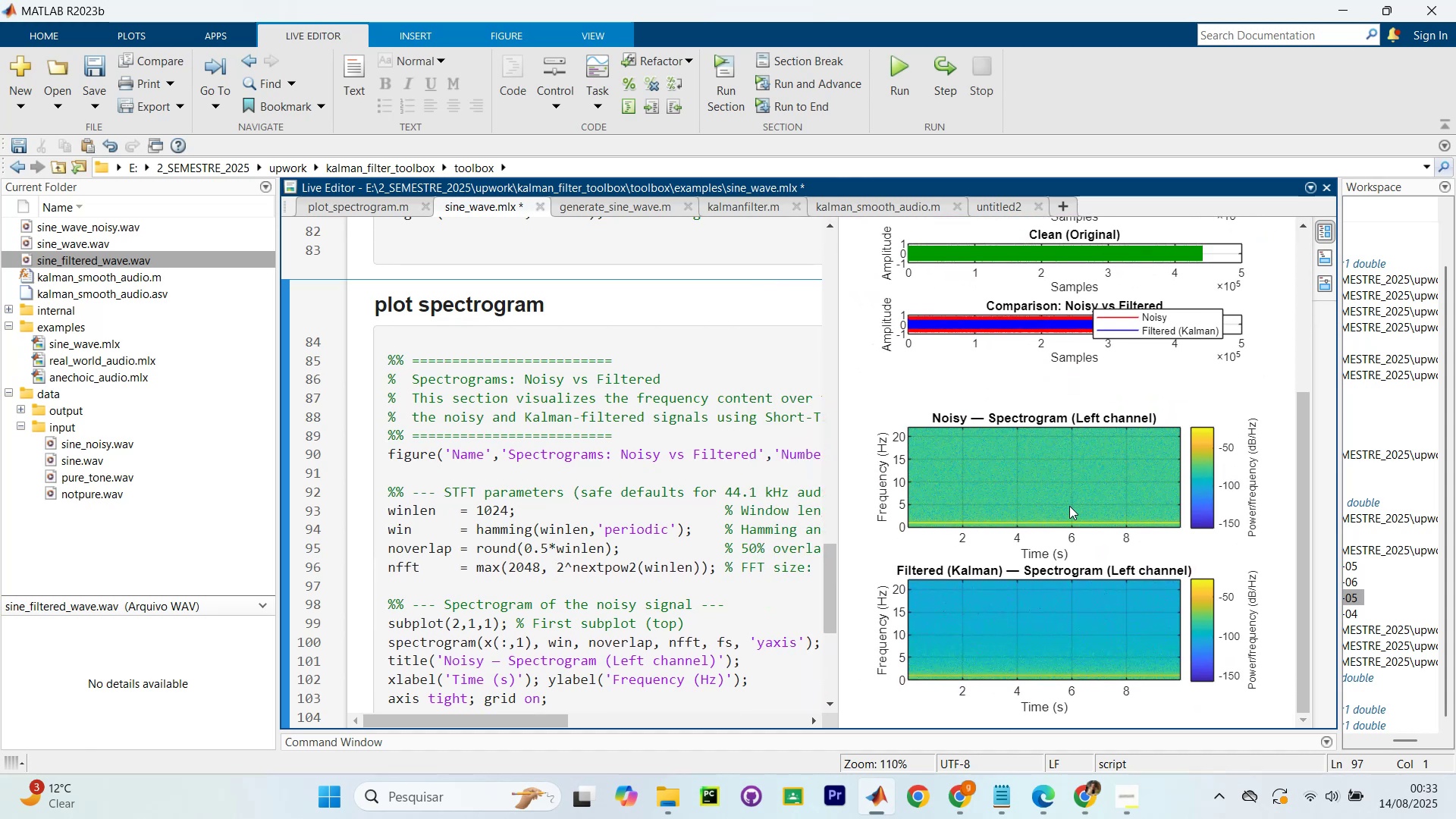 
scroll: coordinate [886, 306], scroll_direction: up, amount: 9.0
 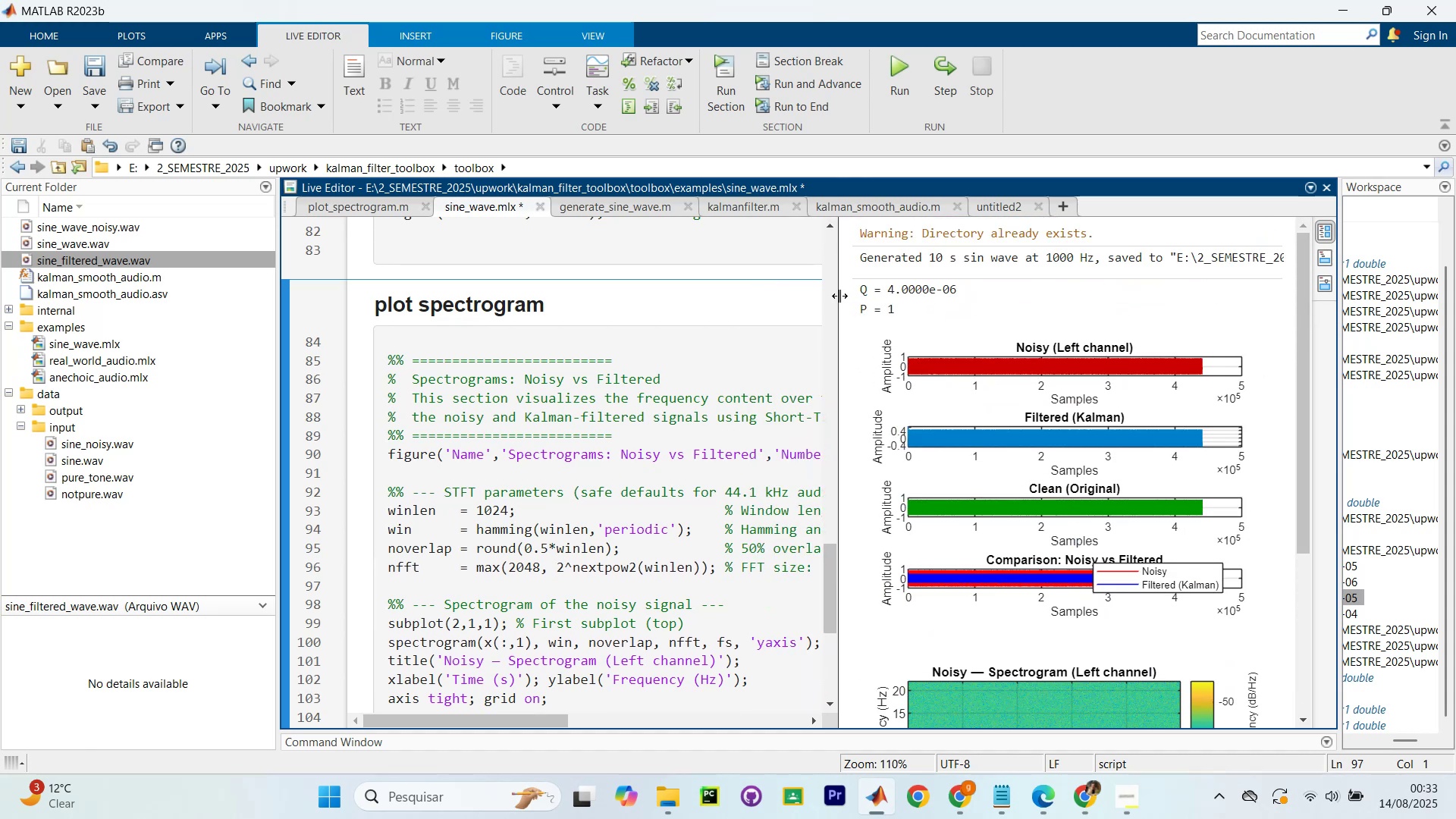 
left_click_drag(start_coordinate=[839, 296], to_coordinate=[886, 311])
 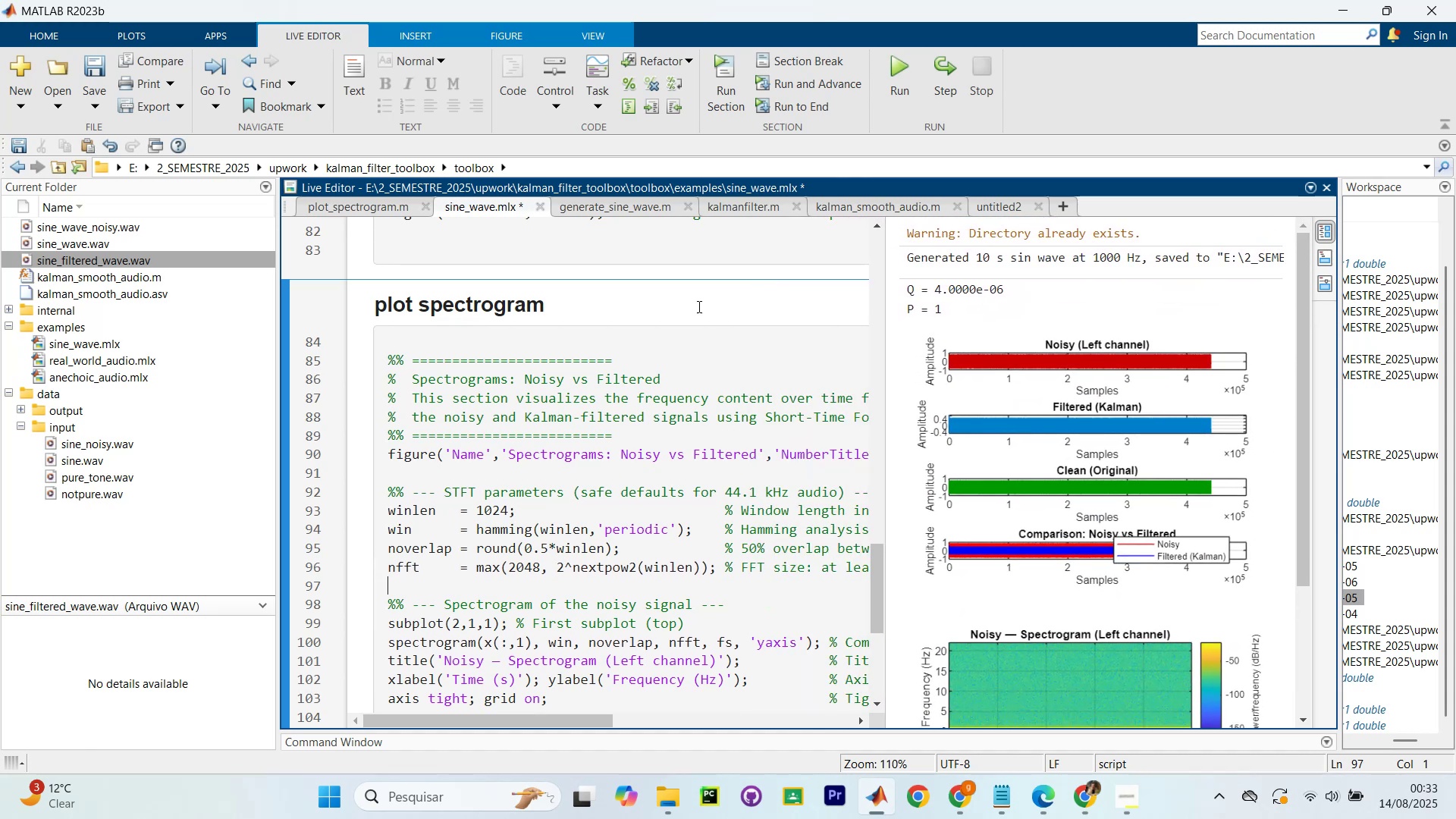 
left_click([698, 306])
 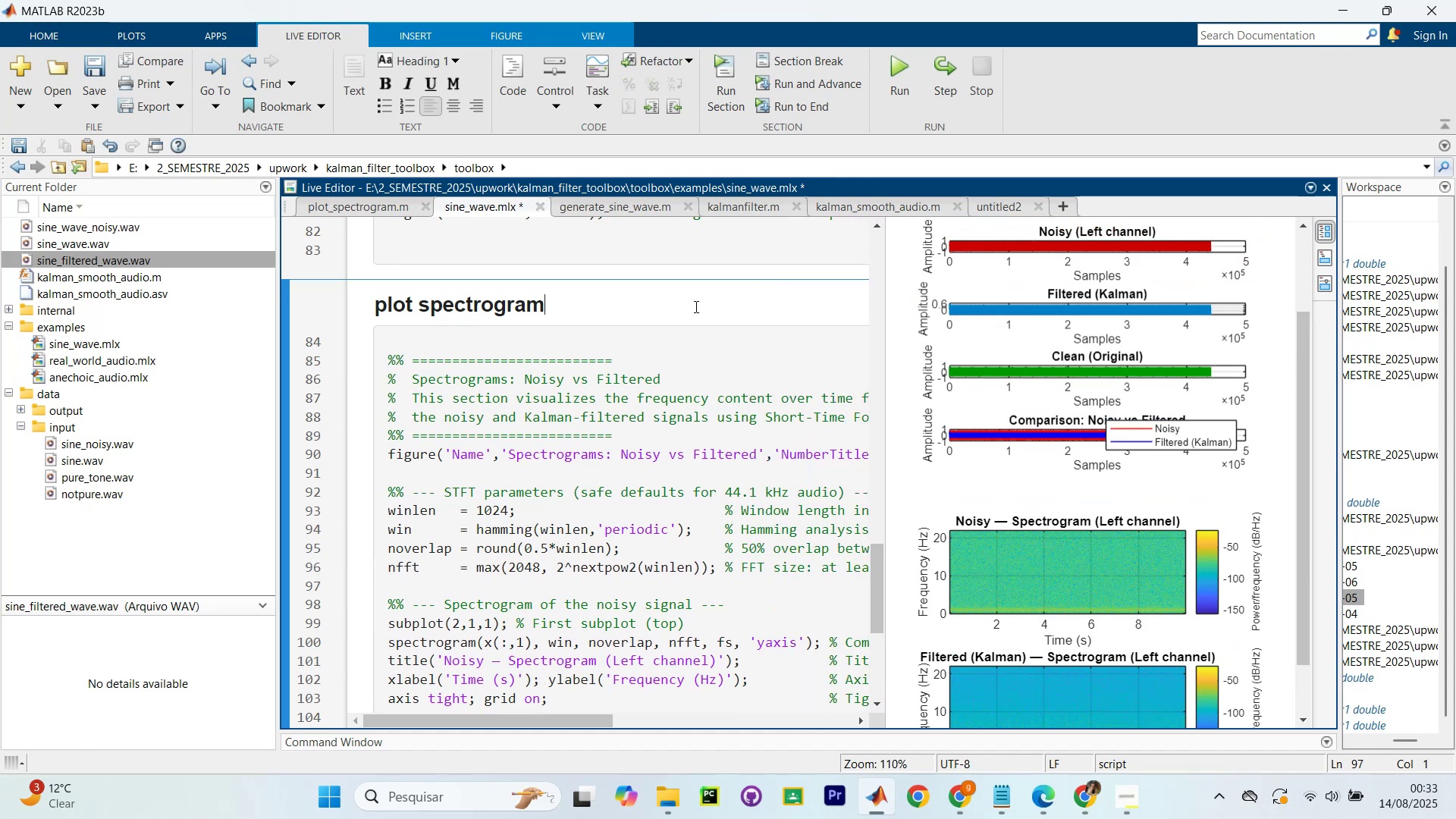 
scroll: coordinate [644, 315], scroll_direction: up, amount: 27.0
 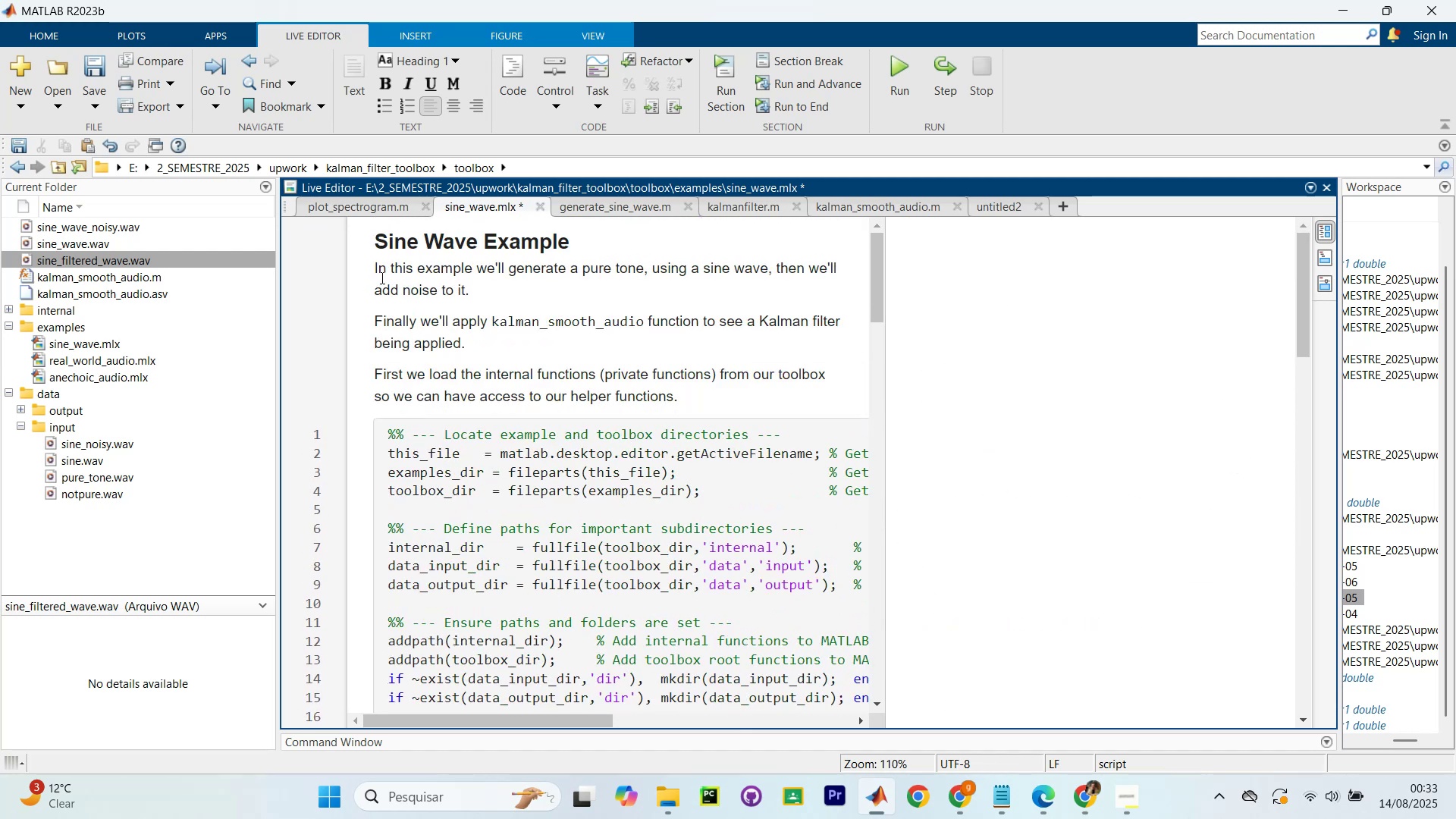 
left_click([378, 276])
 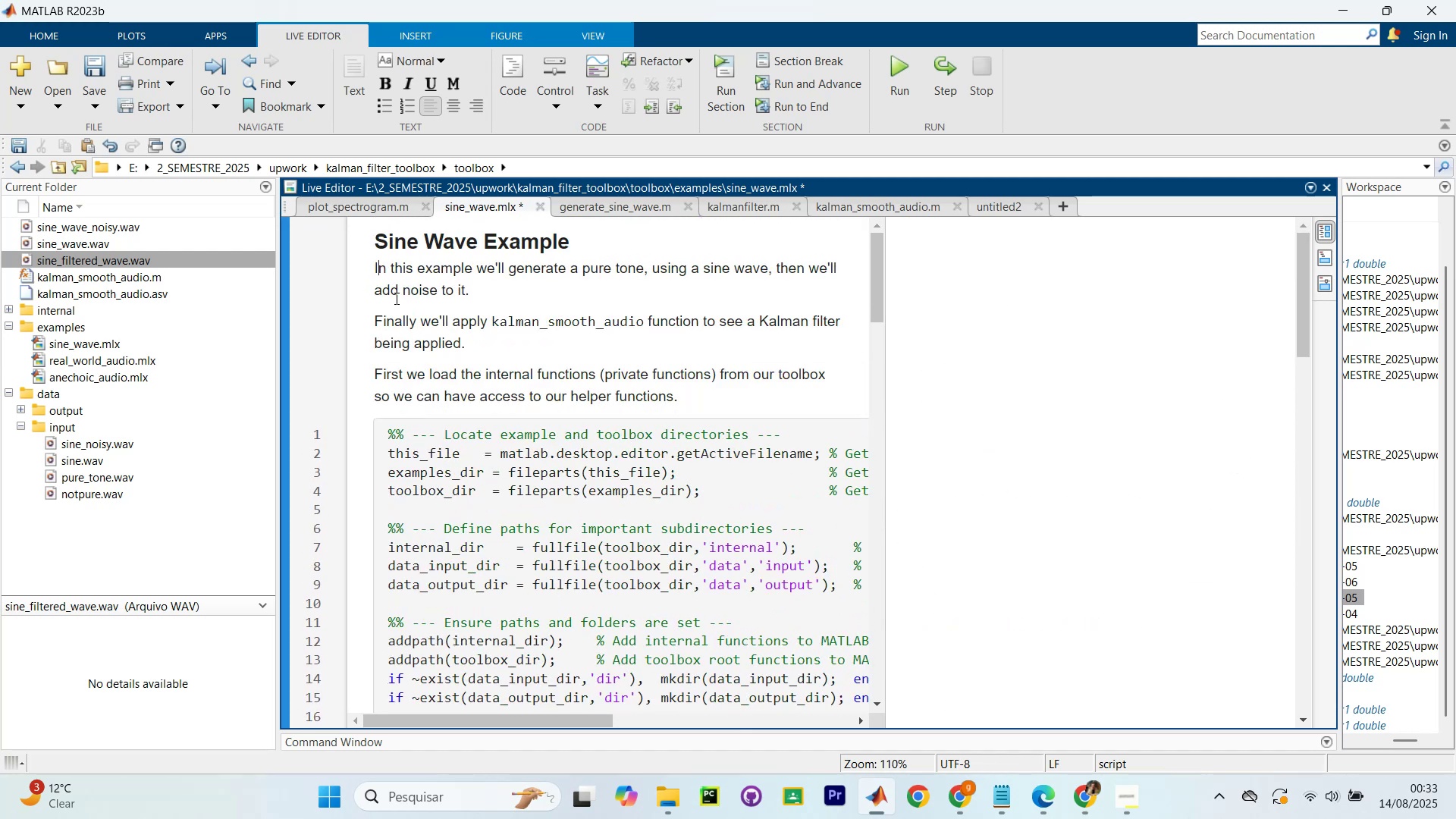 
scroll: coordinate [431, 355], scroll_direction: down, amount: 18.0
 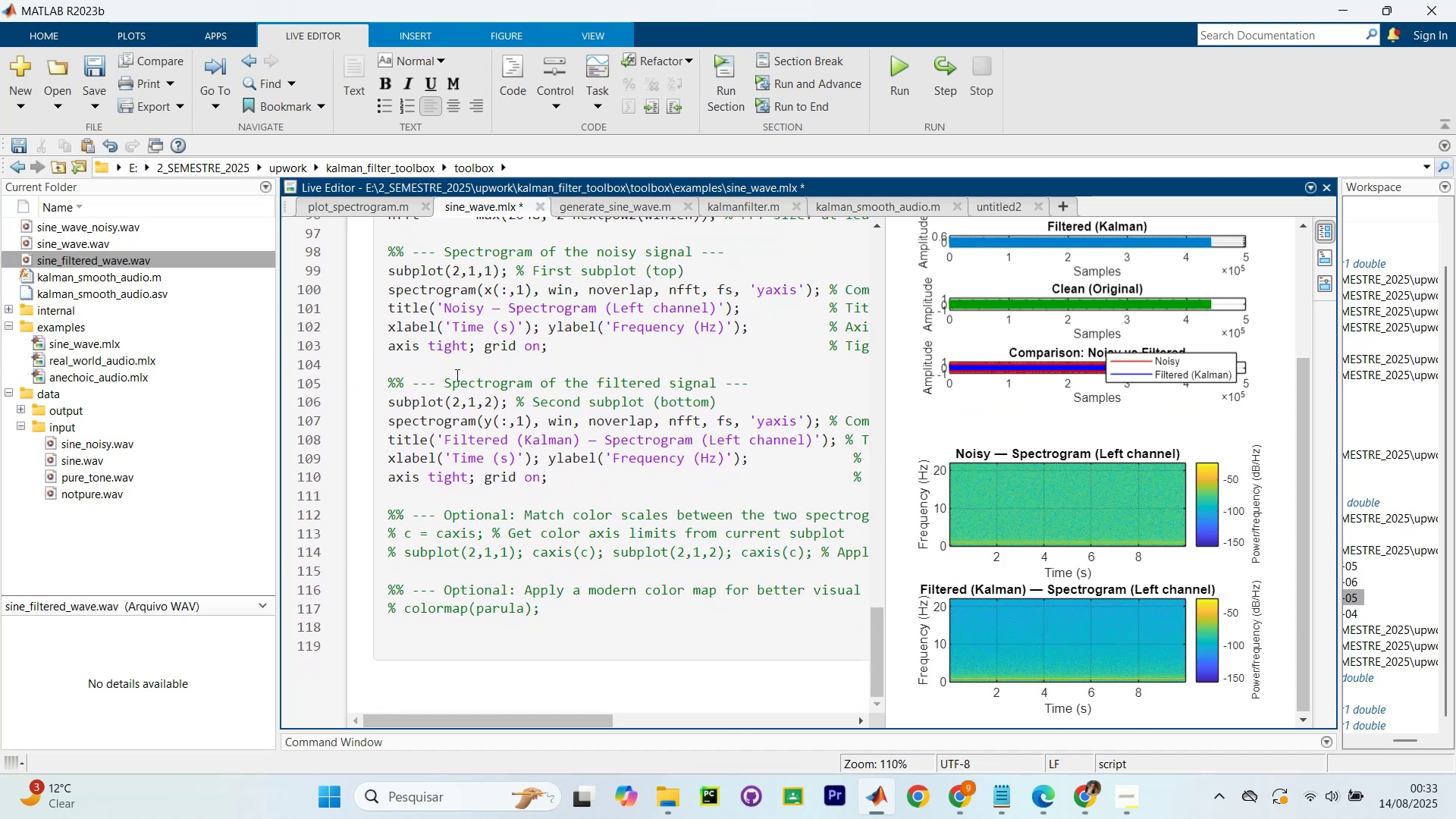 
scroll: coordinate [425, 411], scroll_direction: up, amount: 11.0
 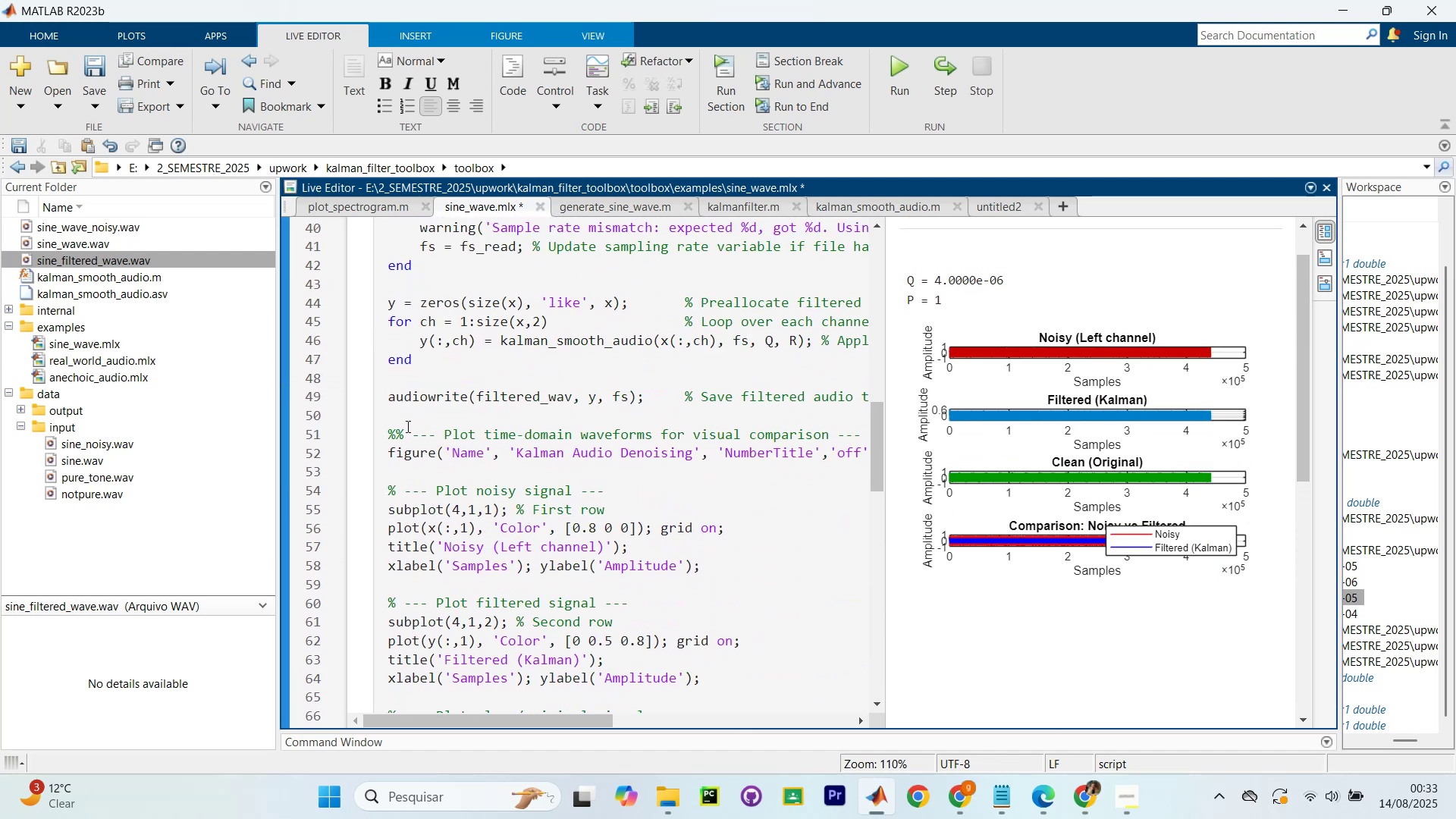 
left_click([405, 432])
 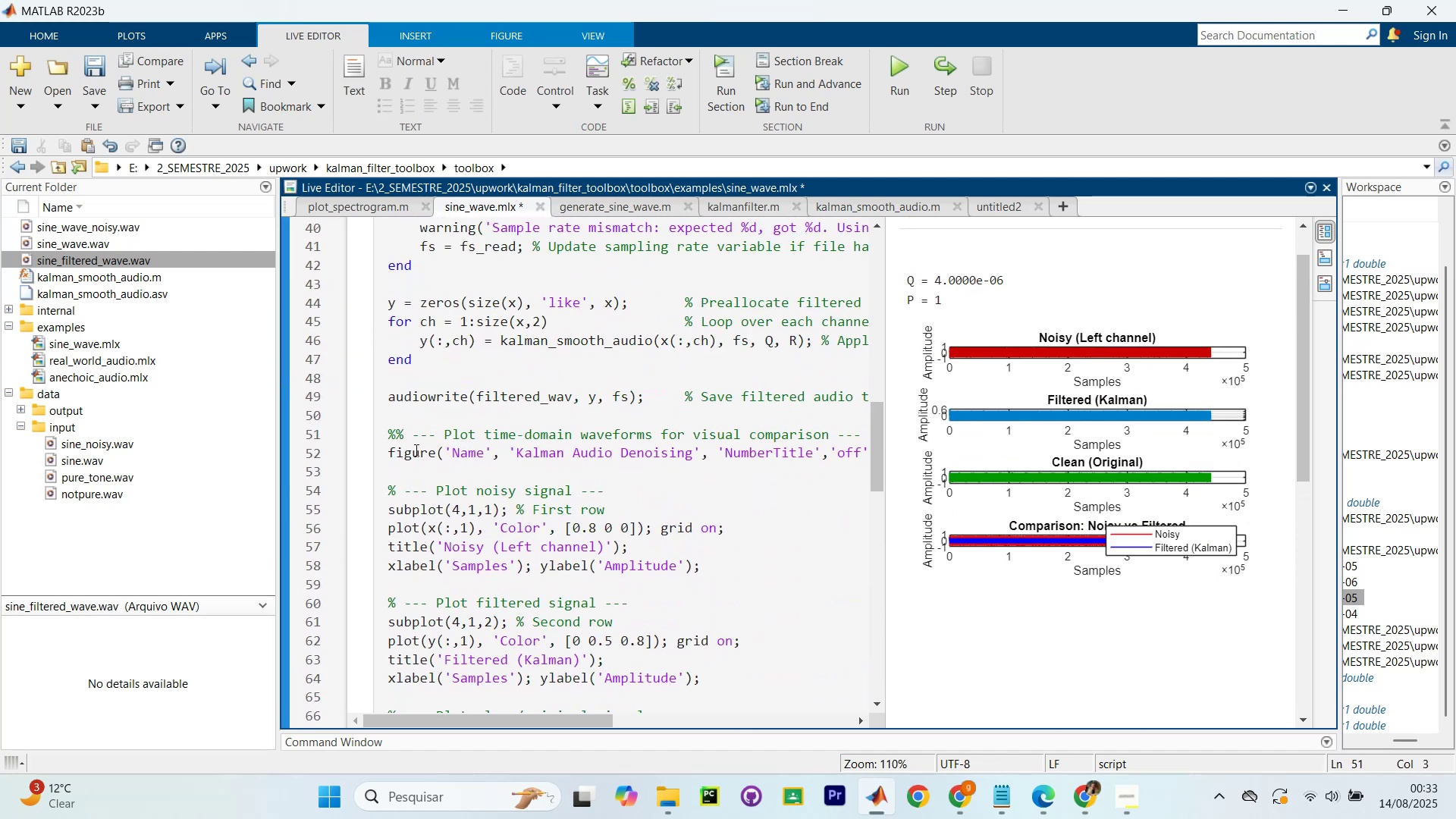 
scroll: coordinate [415, 445], scroll_direction: up, amount: 2.0
 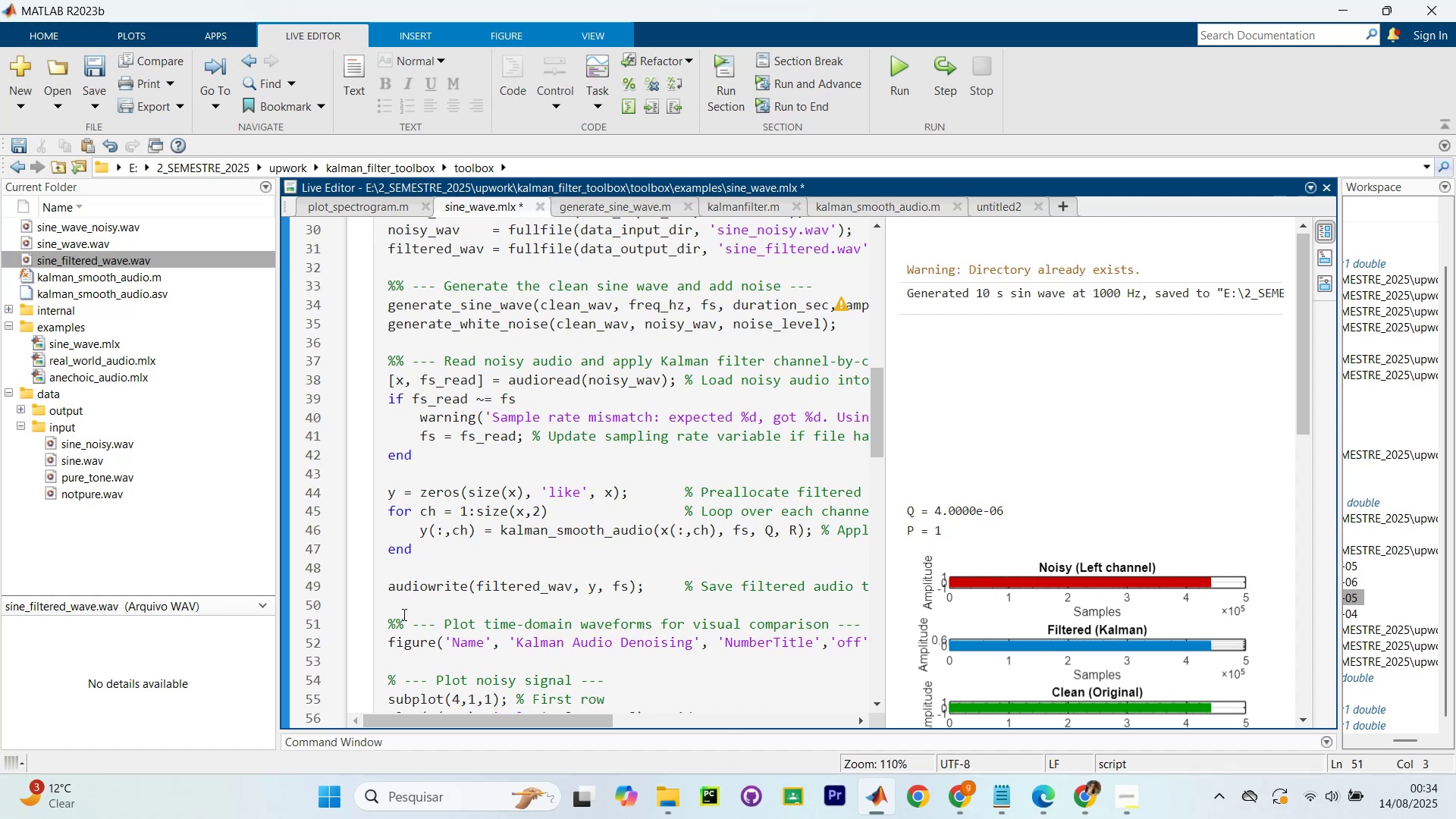 
scroll: coordinate [374, 515], scroll_direction: down, amount: 11.0
 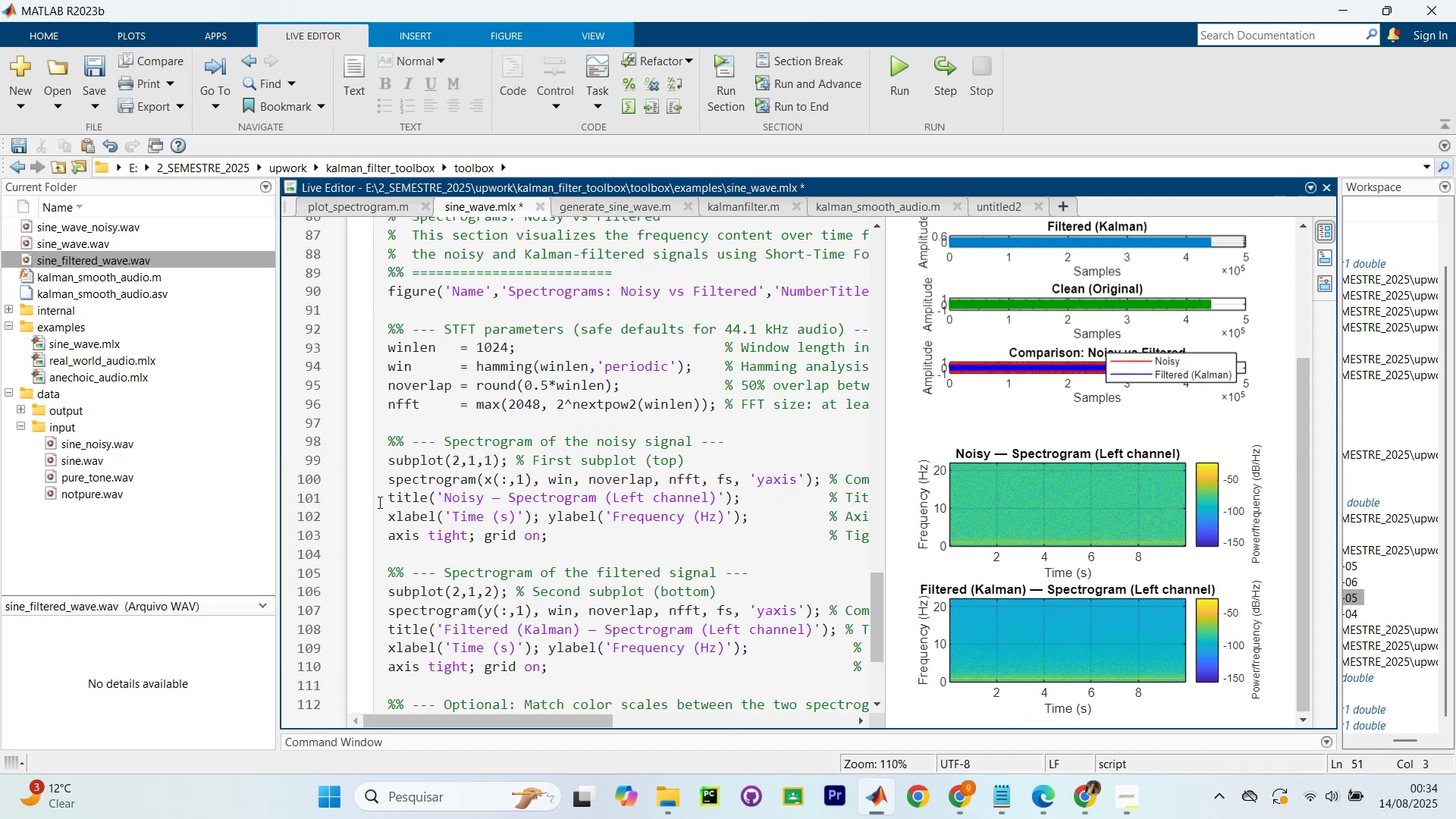 
scroll: coordinate [383, 494], scroll_direction: up, amount: 10.0
 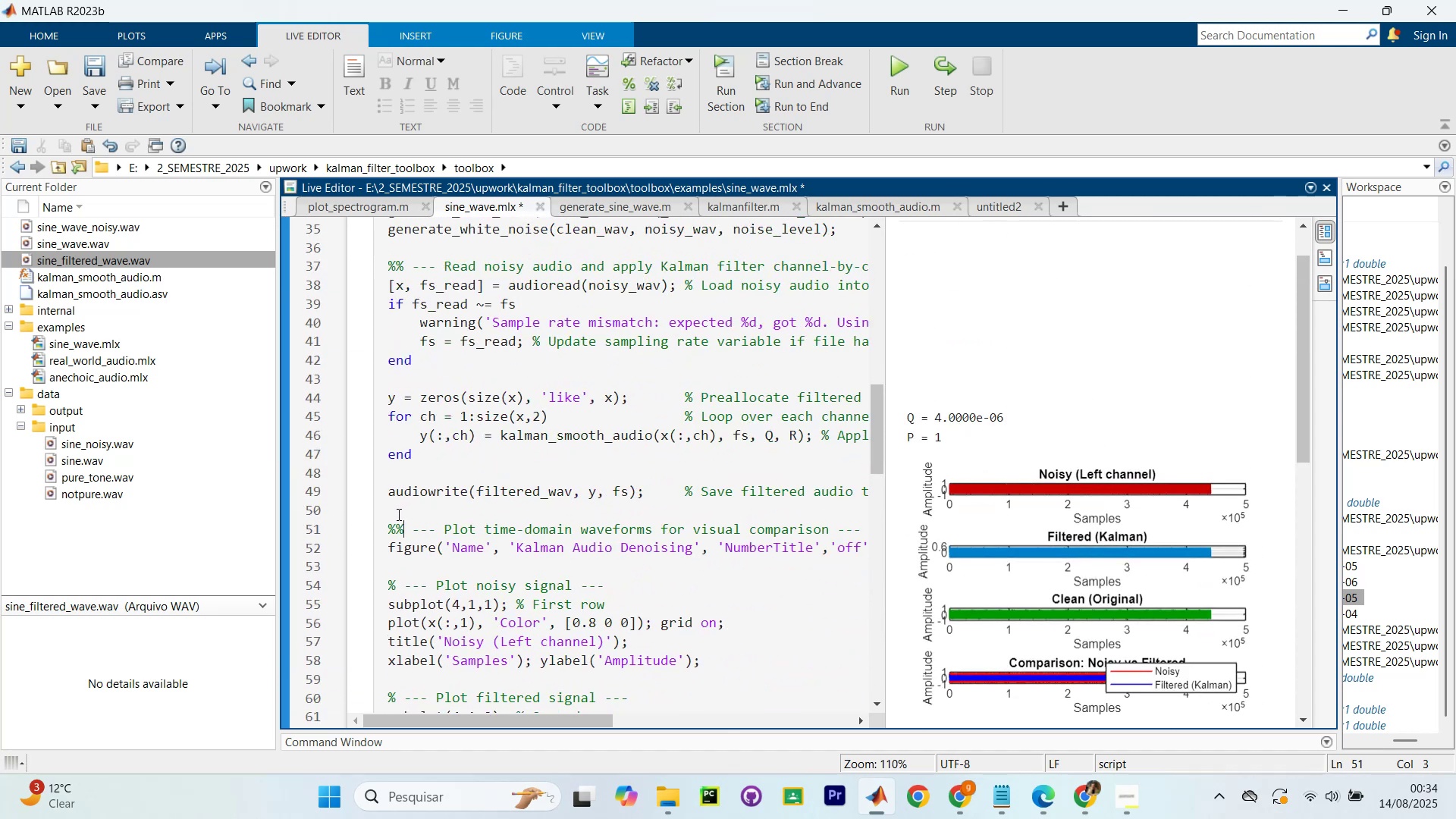 
left_click([397, 514])
 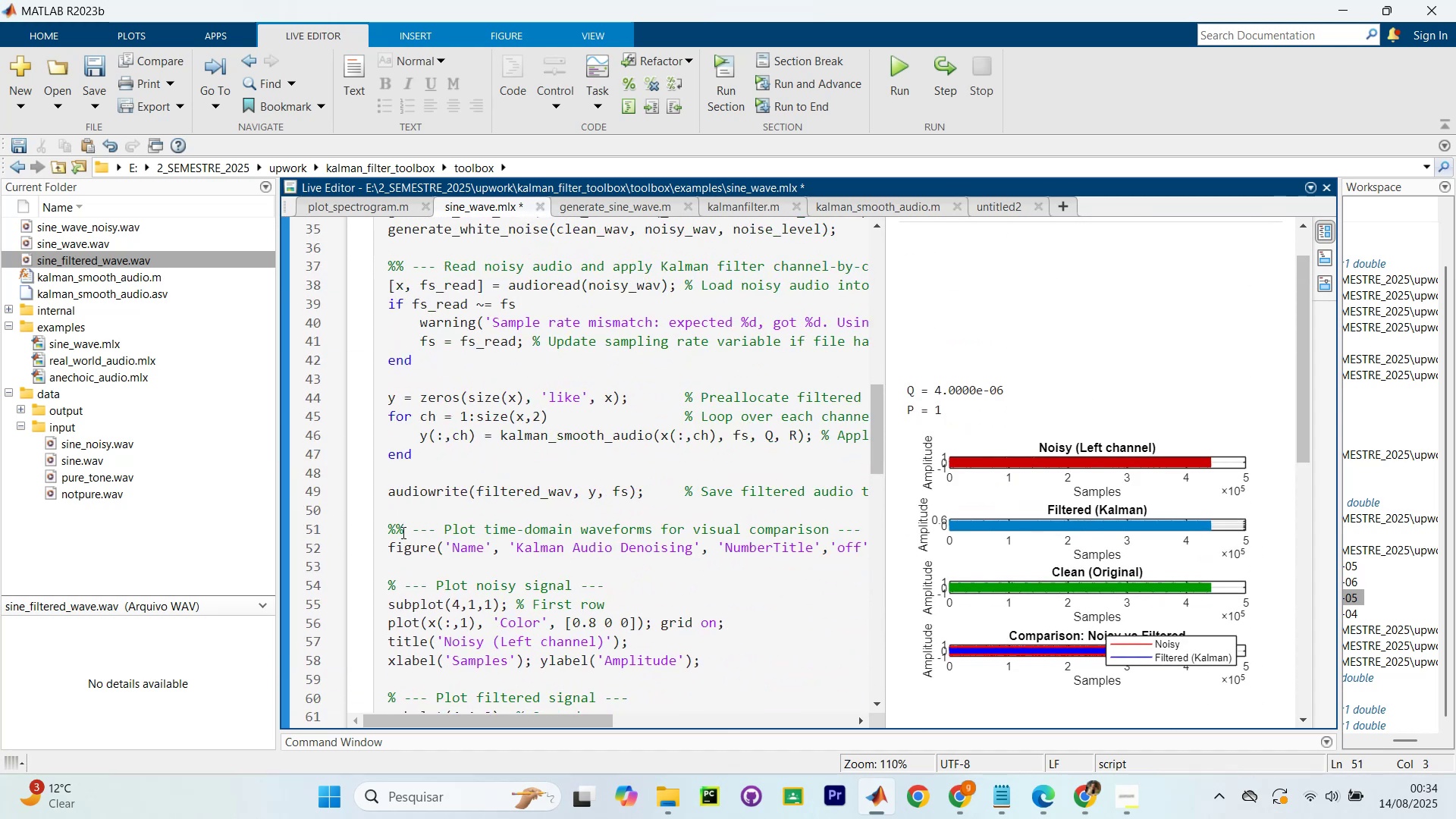 
left_click([402, 513])
 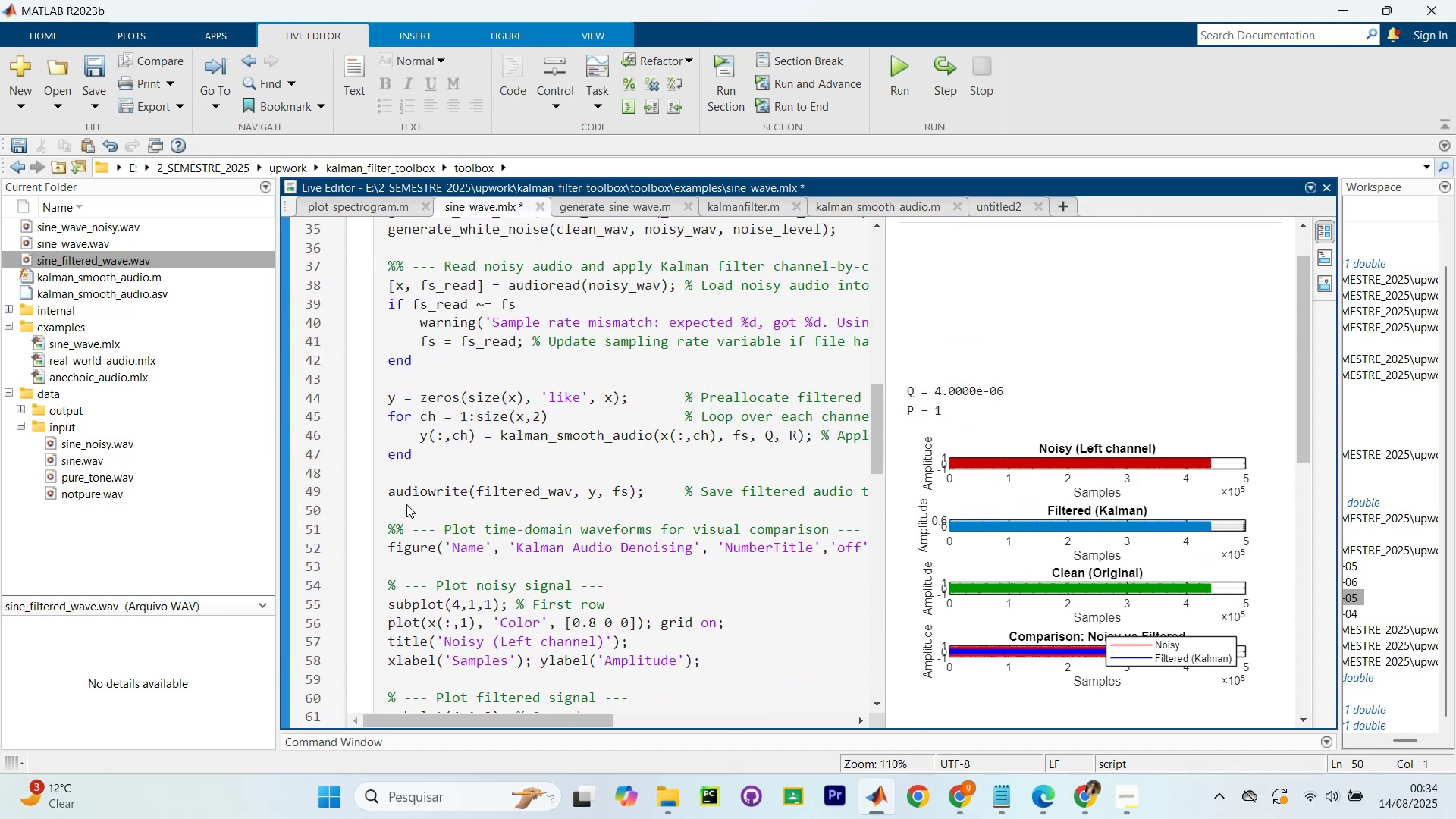 
type(%%)
 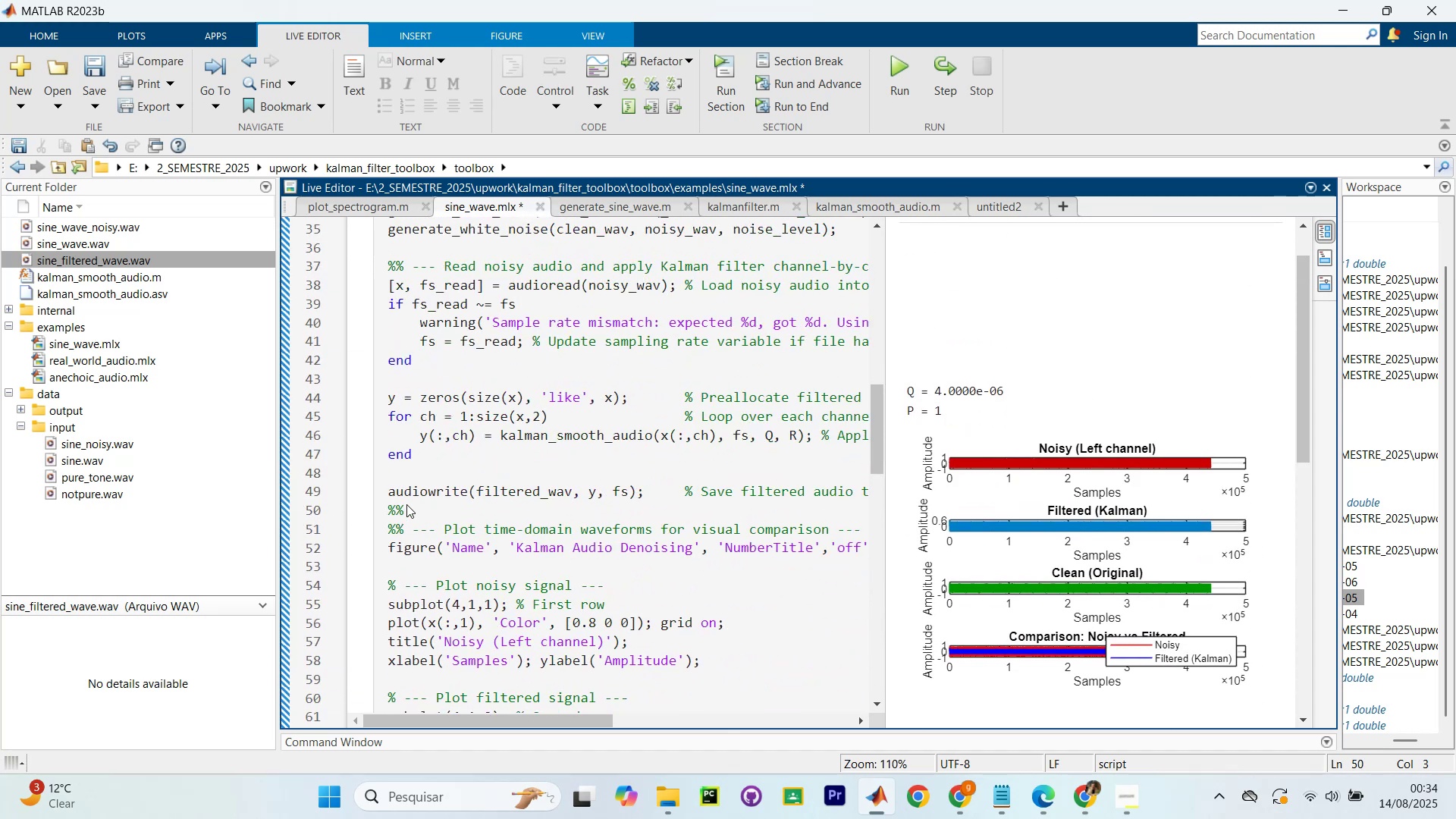 
key(Enter)
 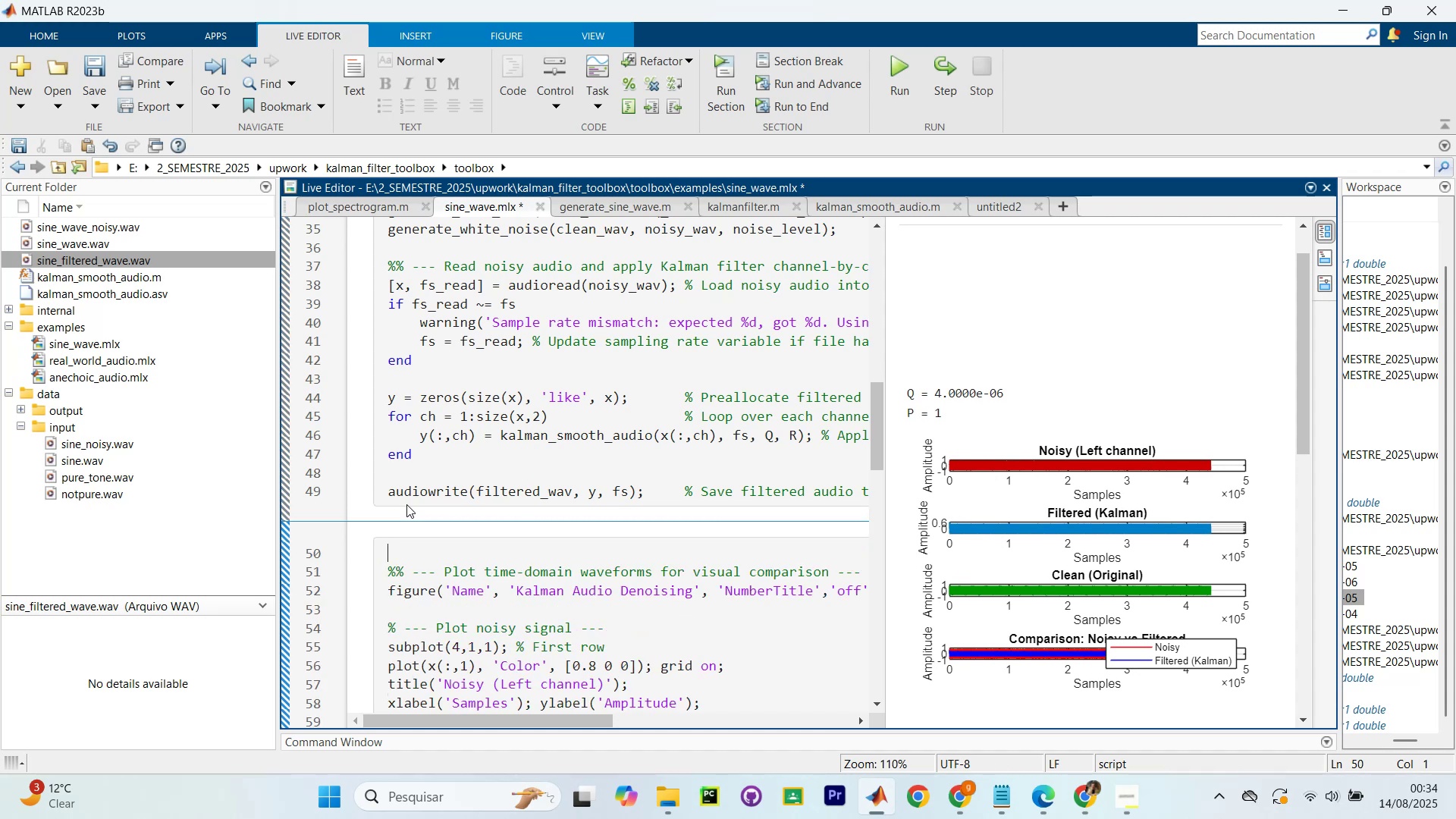 
scroll: coordinate [421, 422], scroll_direction: down, amount: 1.0
 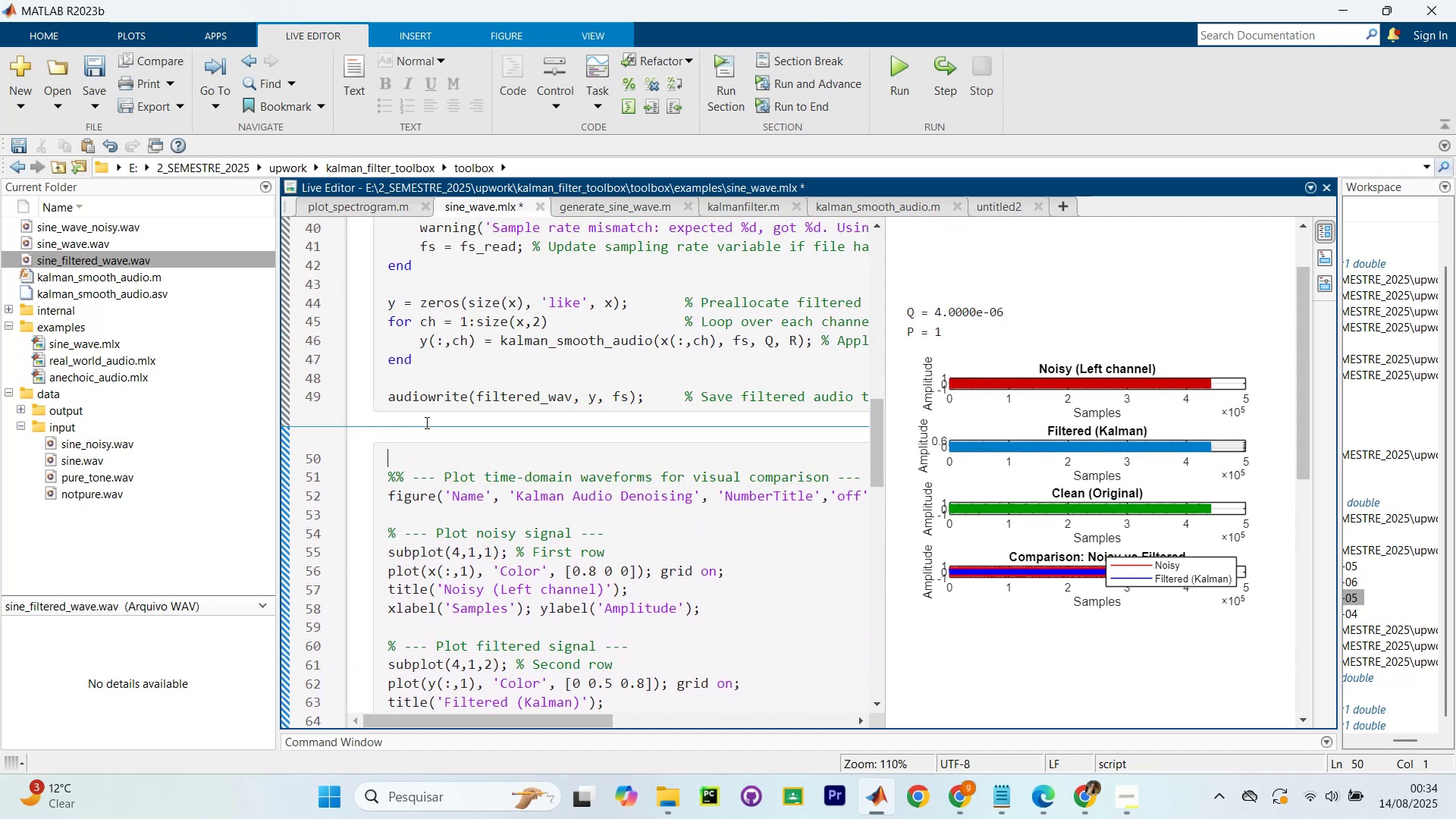 
left_click([425, 429])
 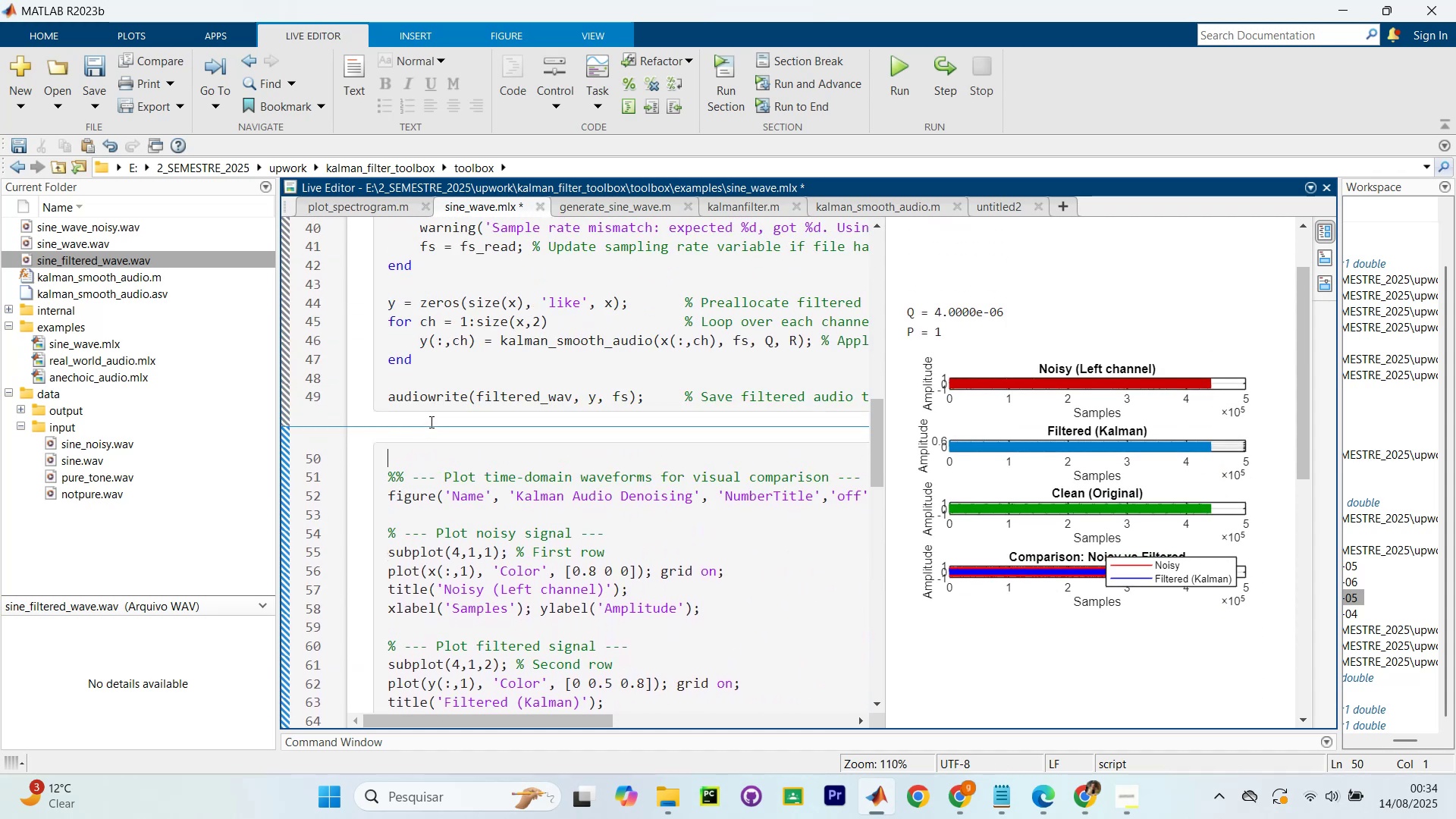 
left_click([430, 422])
 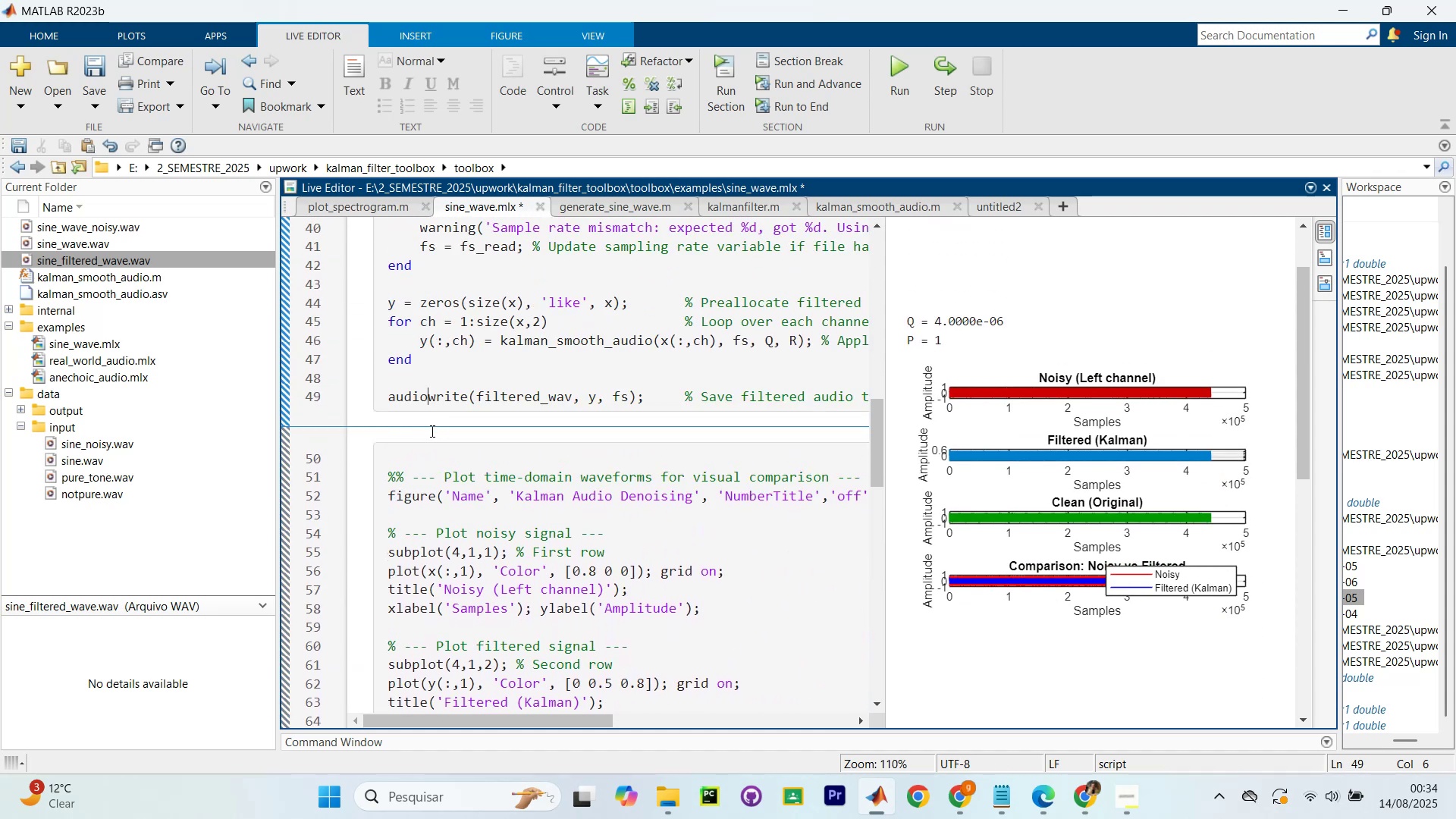 
left_click([431, 431])
 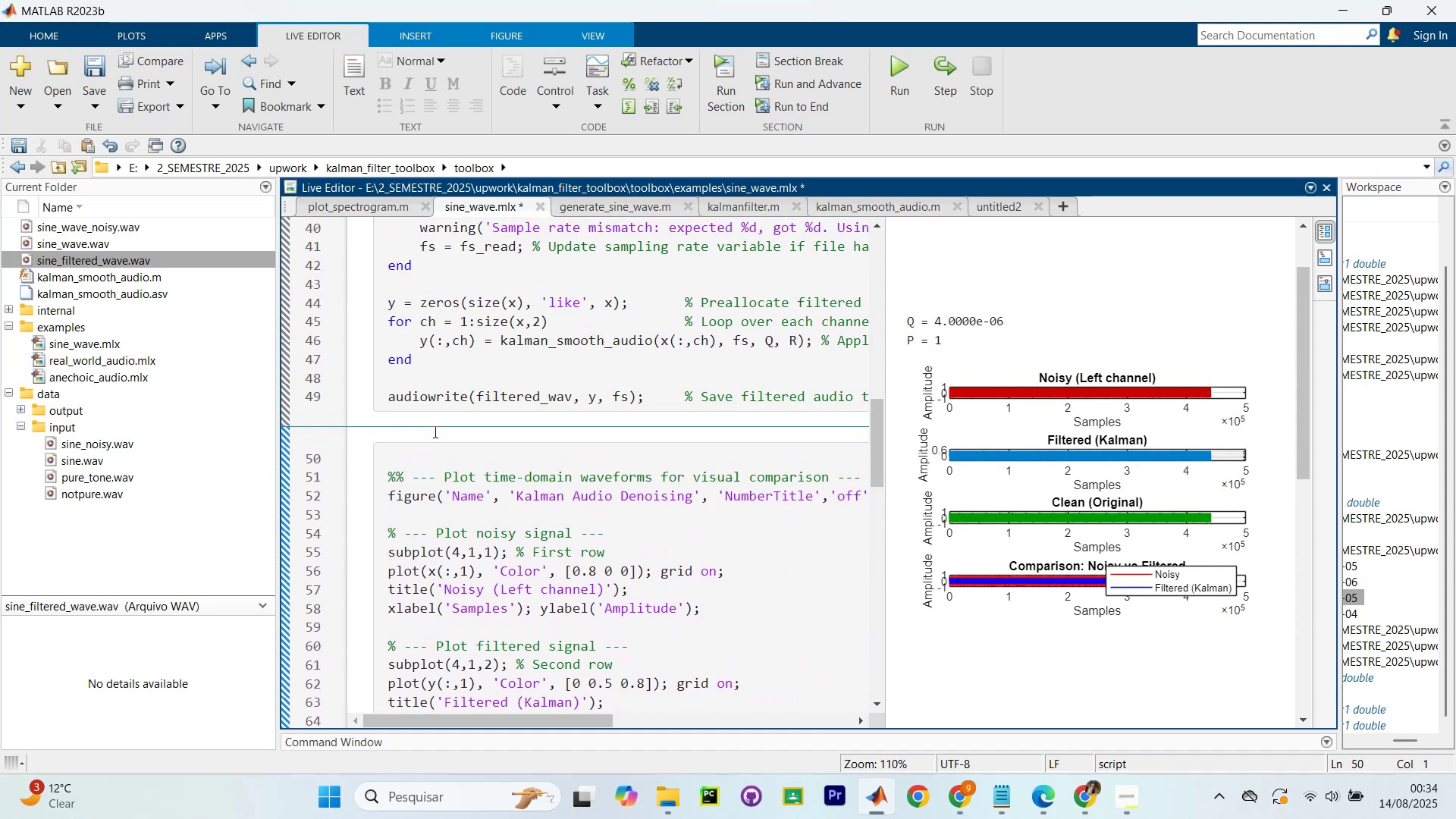 
key(Enter)
 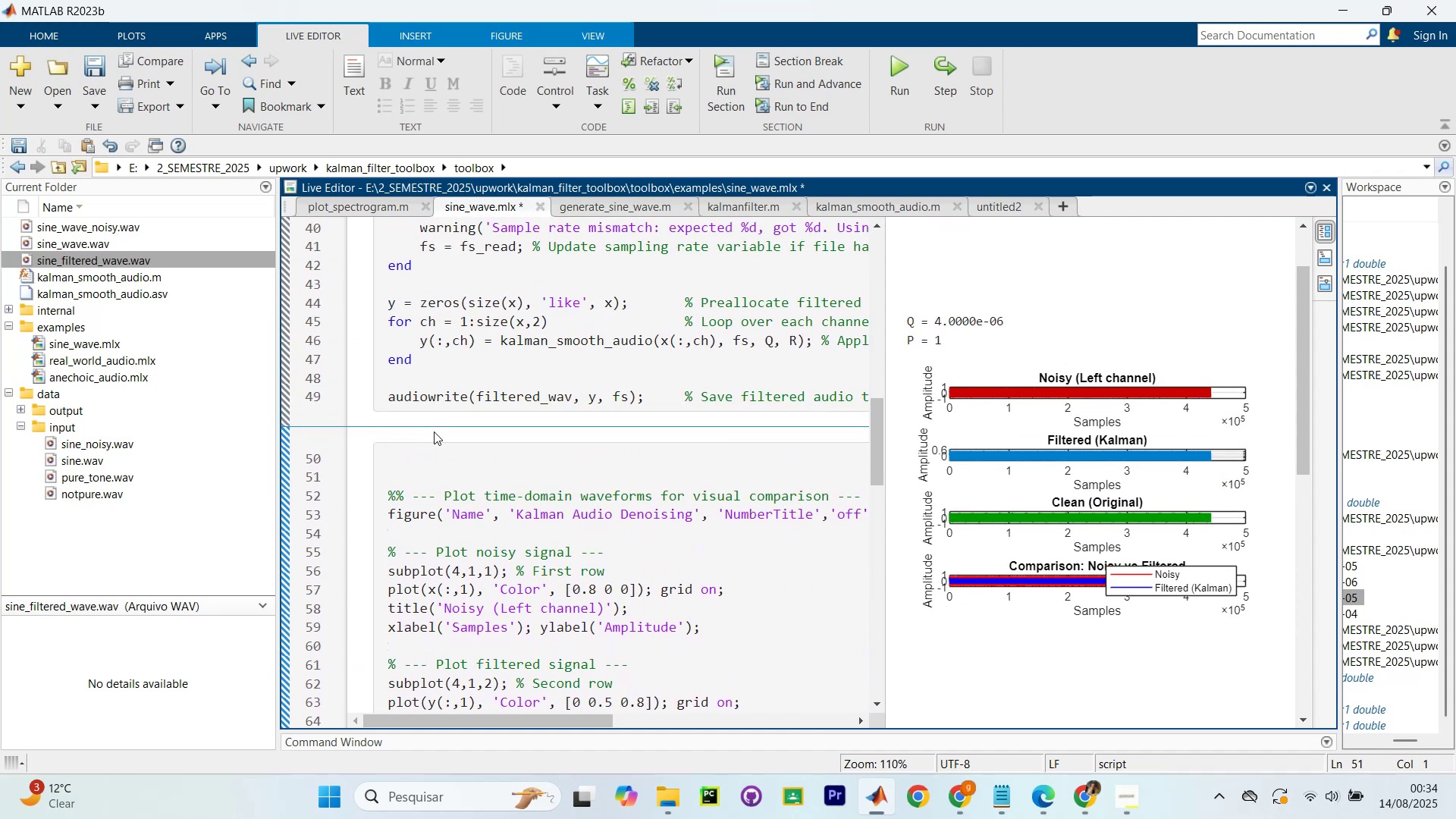 
key(ArrowUp)
 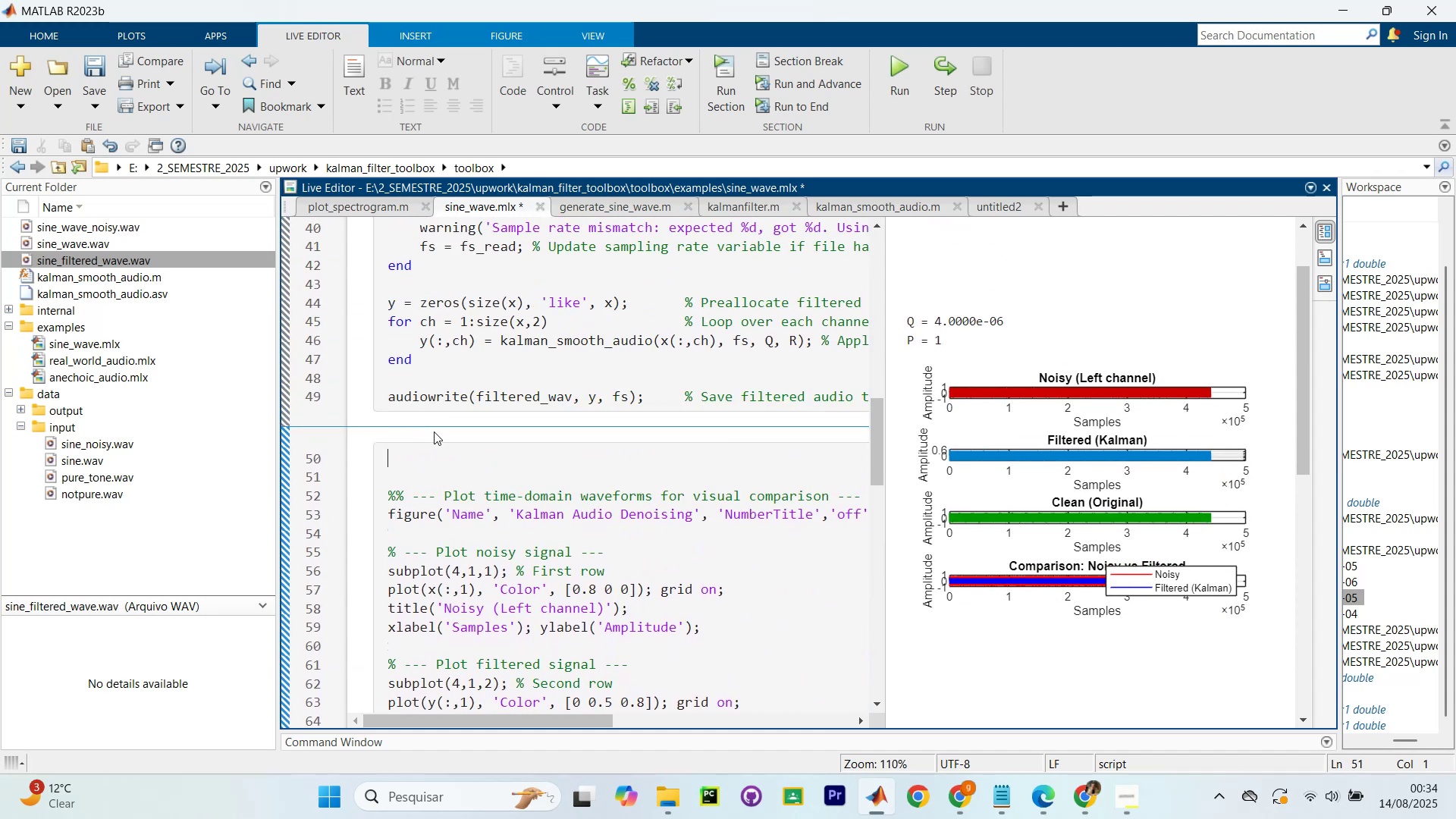 
key(ArrowUp)
 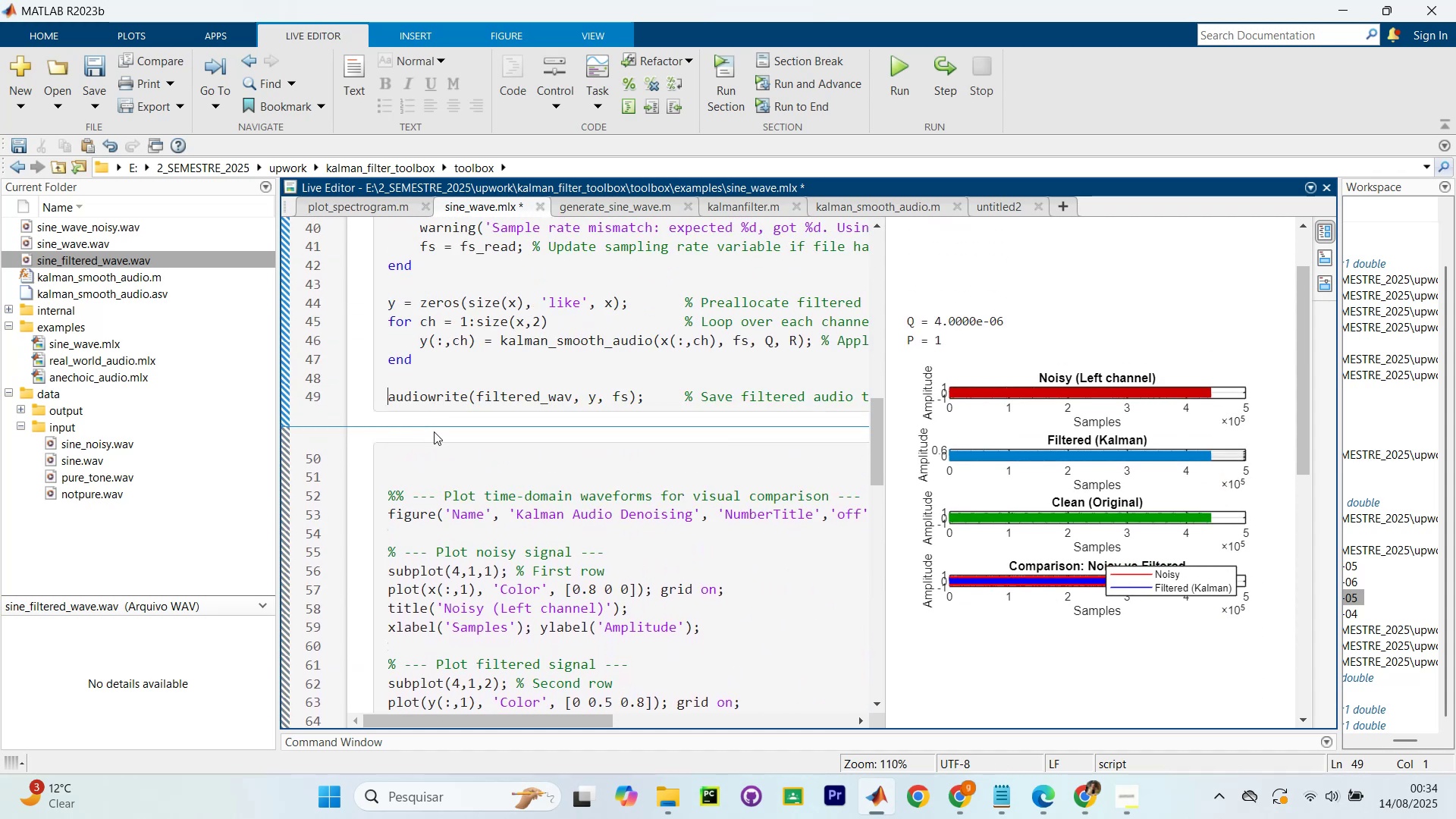 
key(ArrowDown)
 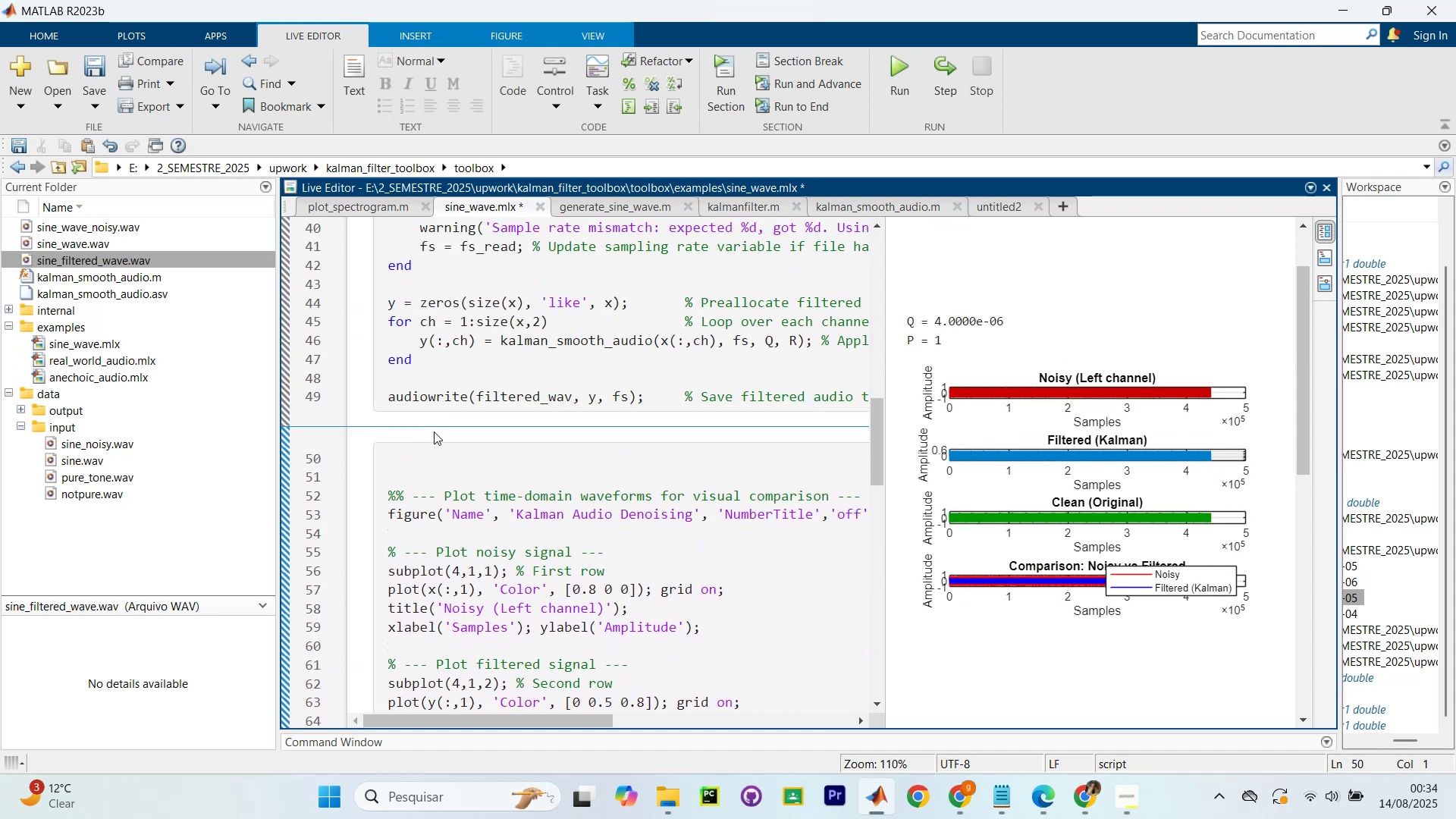 
key(Control+Z)
 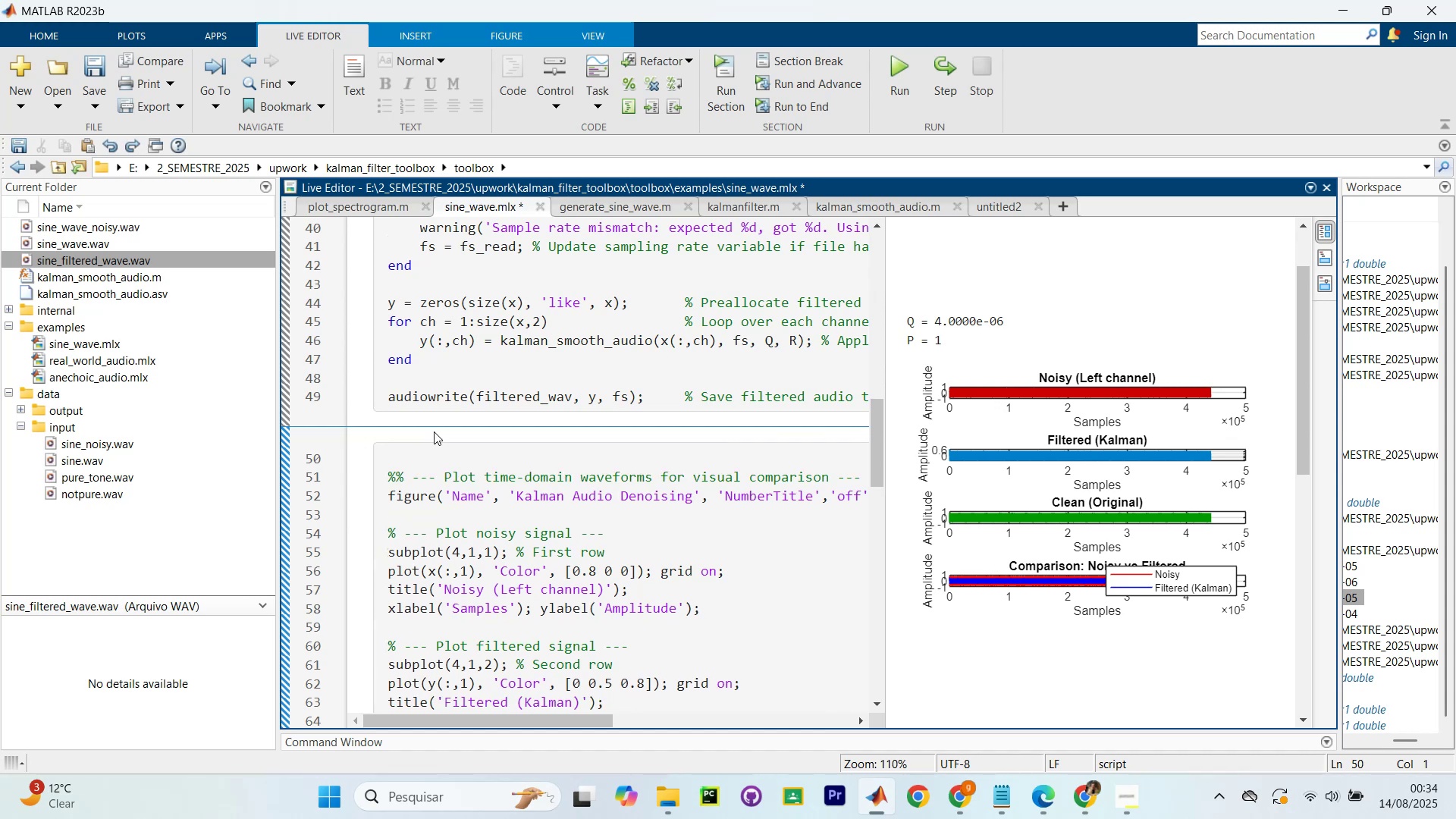 
scroll: coordinate [214, 262], scroll_direction: up, amount: 1.0
 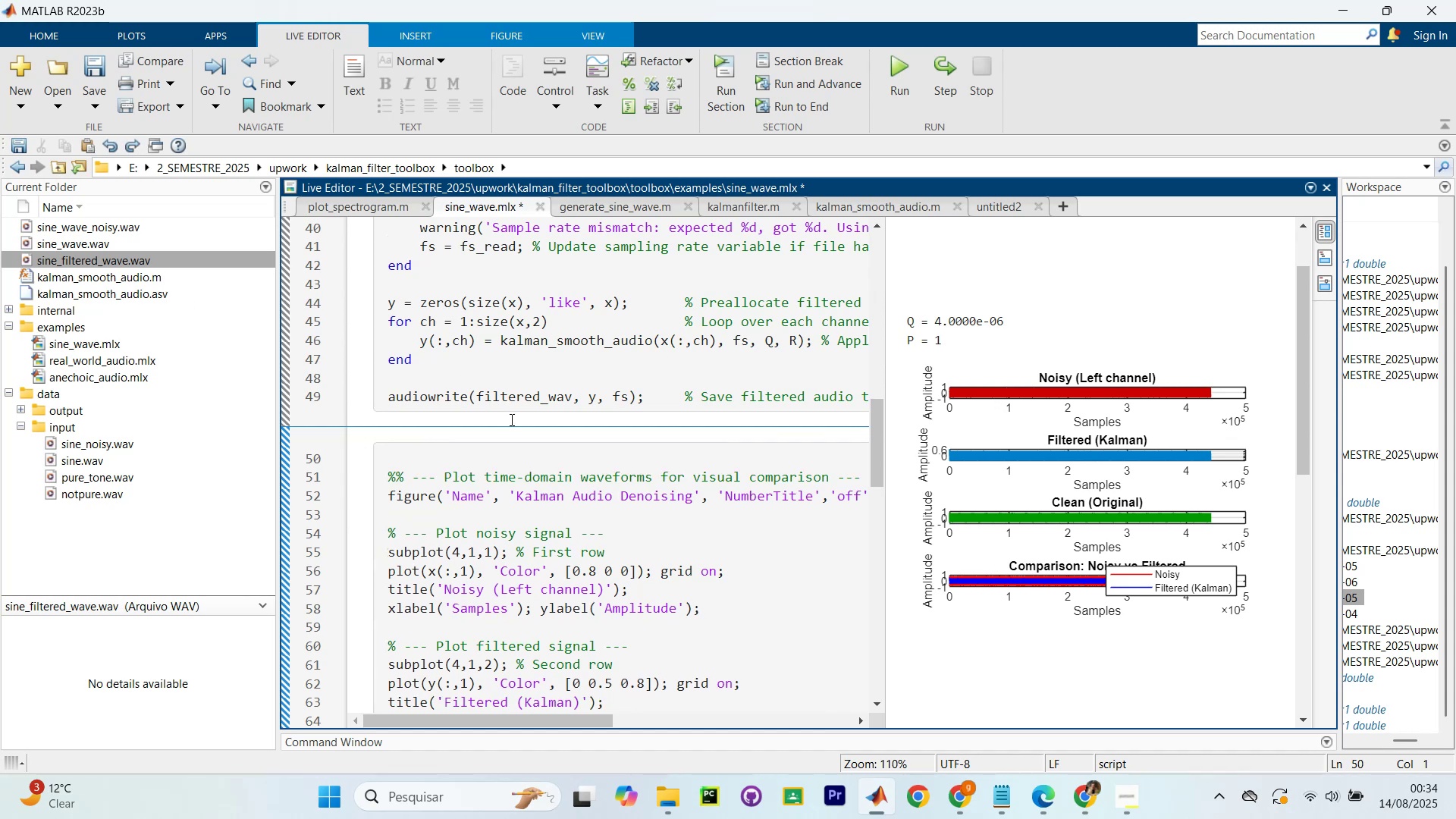 
key(Control+Z)
 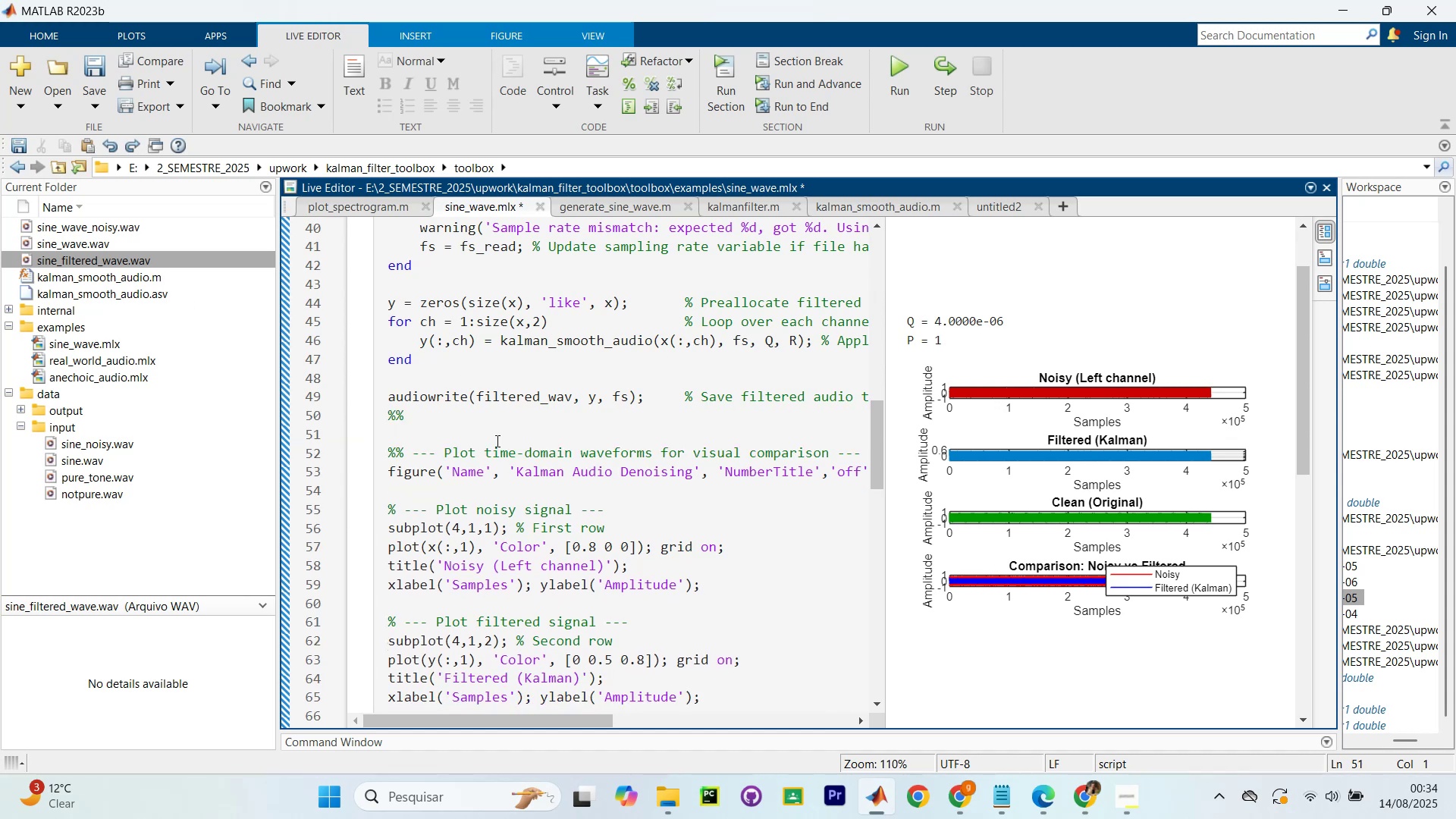 
scroll: coordinate [463, 461], scroll_direction: down, amount: 9.0
 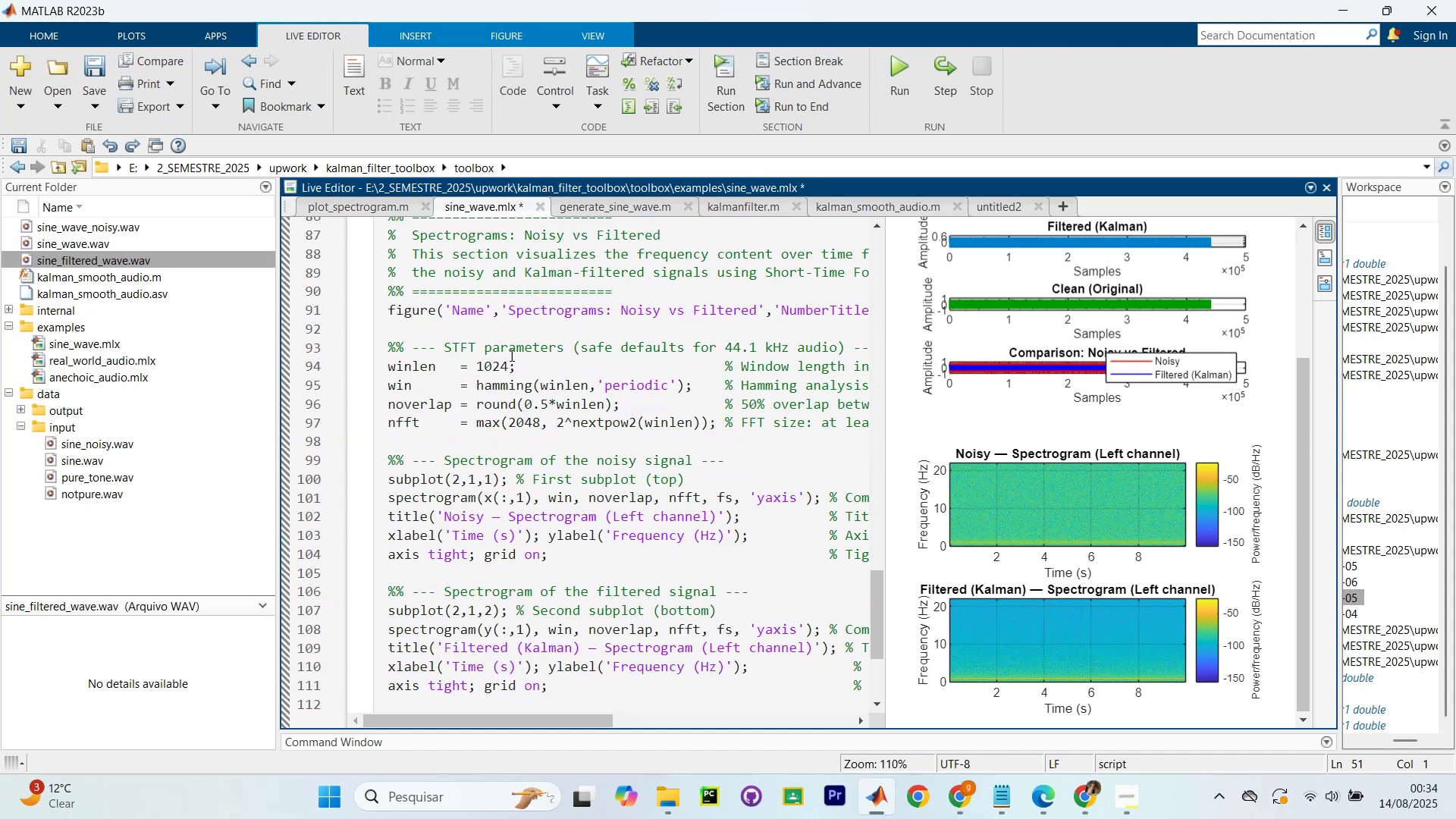 
scroll: coordinate [522, 302], scroll_direction: up, amount: 2.0
 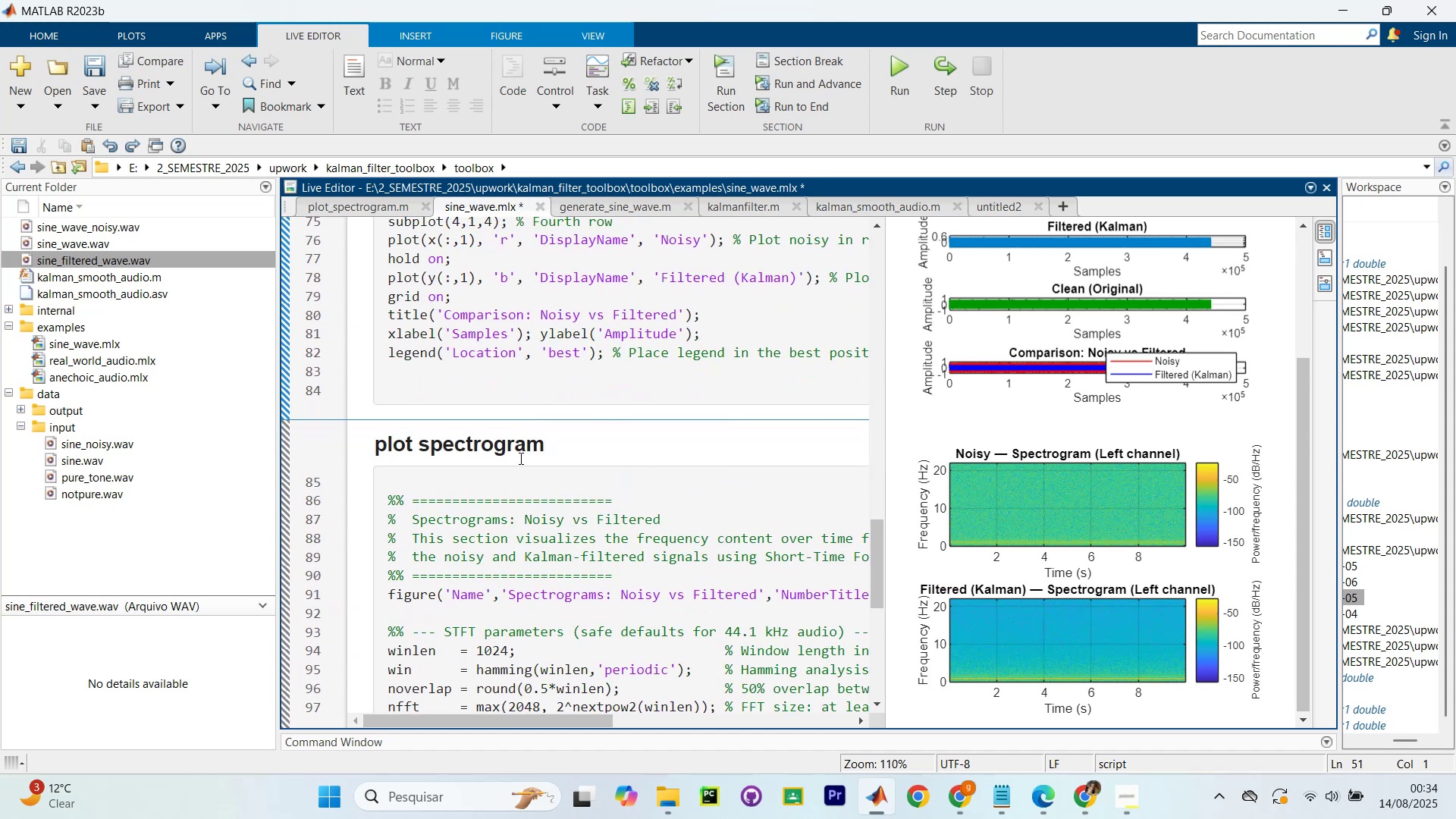 
left_click_drag(start_coordinate=[523, 442], to_coordinate=[389, 440])
 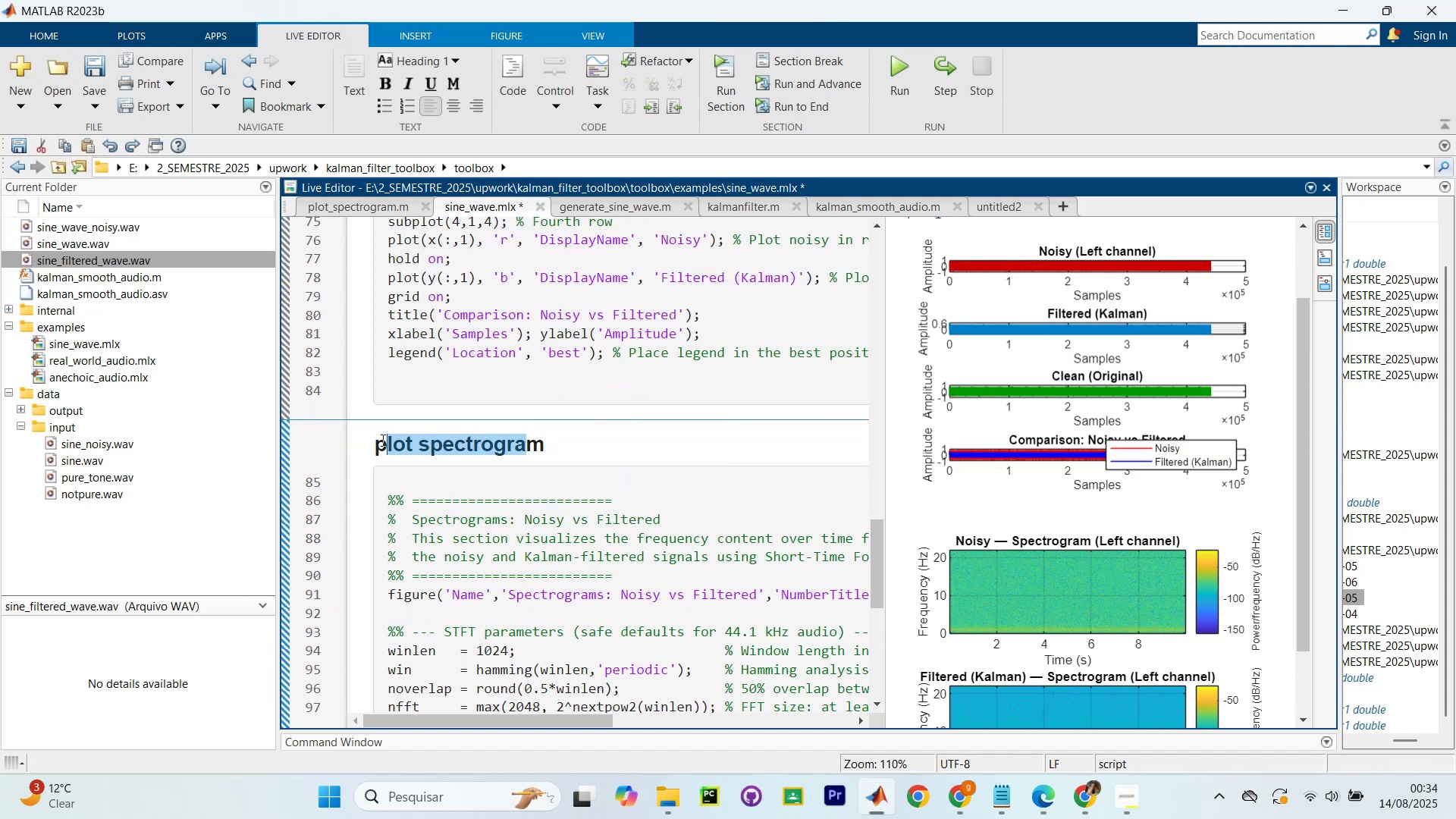 
left_click([381, 440])
 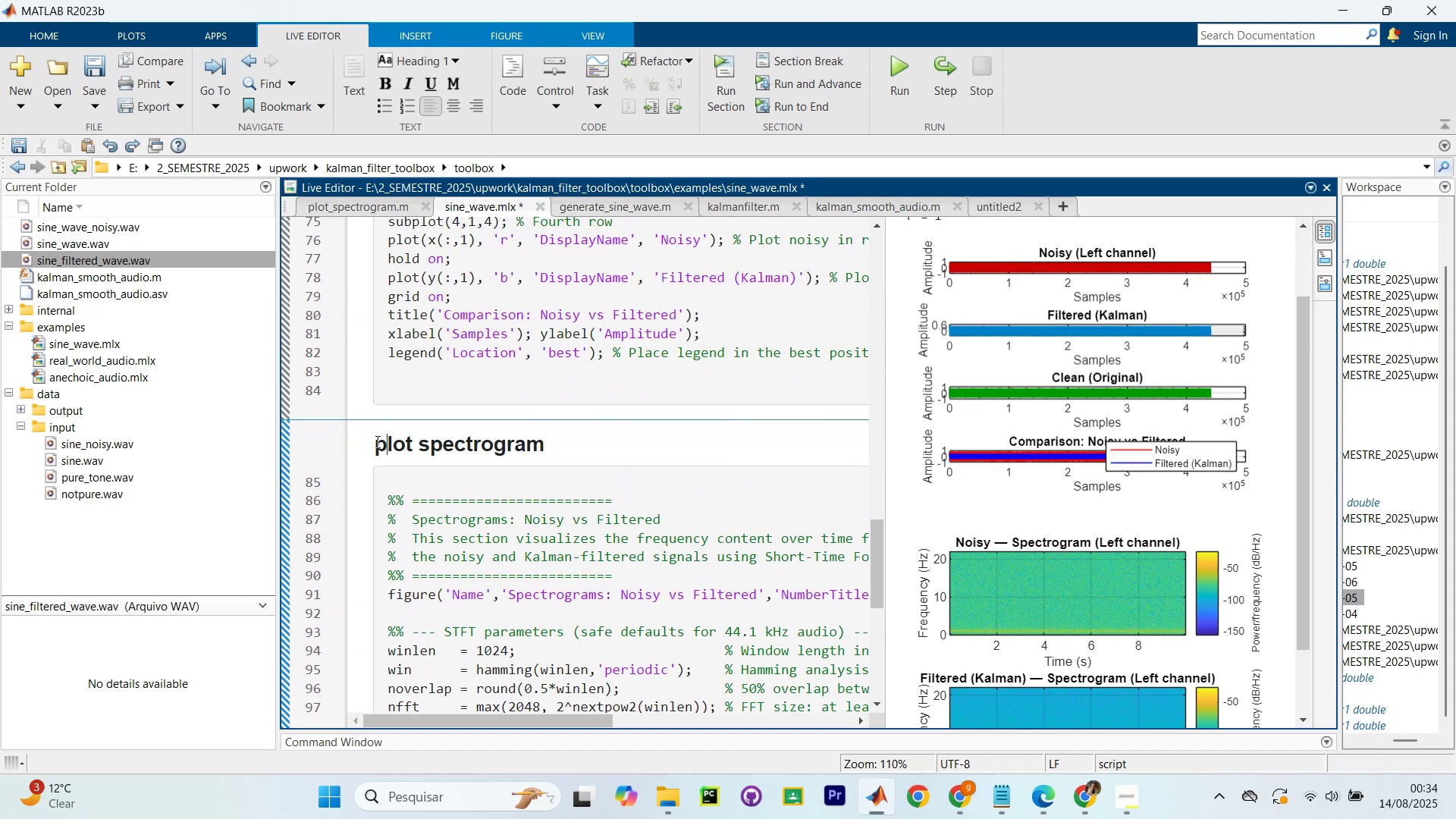 
left_click_drag(start_coordinate=[376, 441], to_coordinate=[541, 447])
 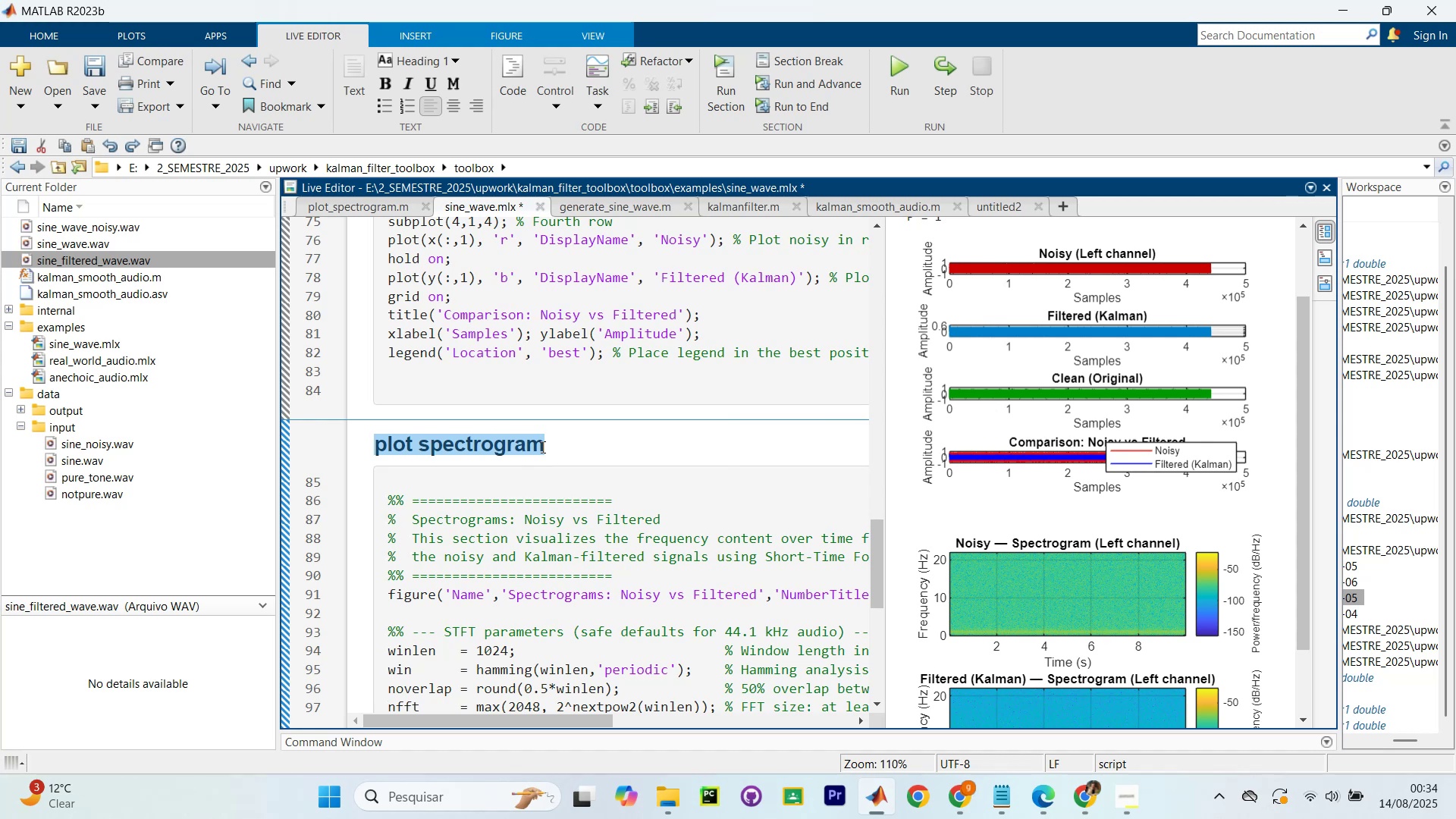 
key(Control+Z)
 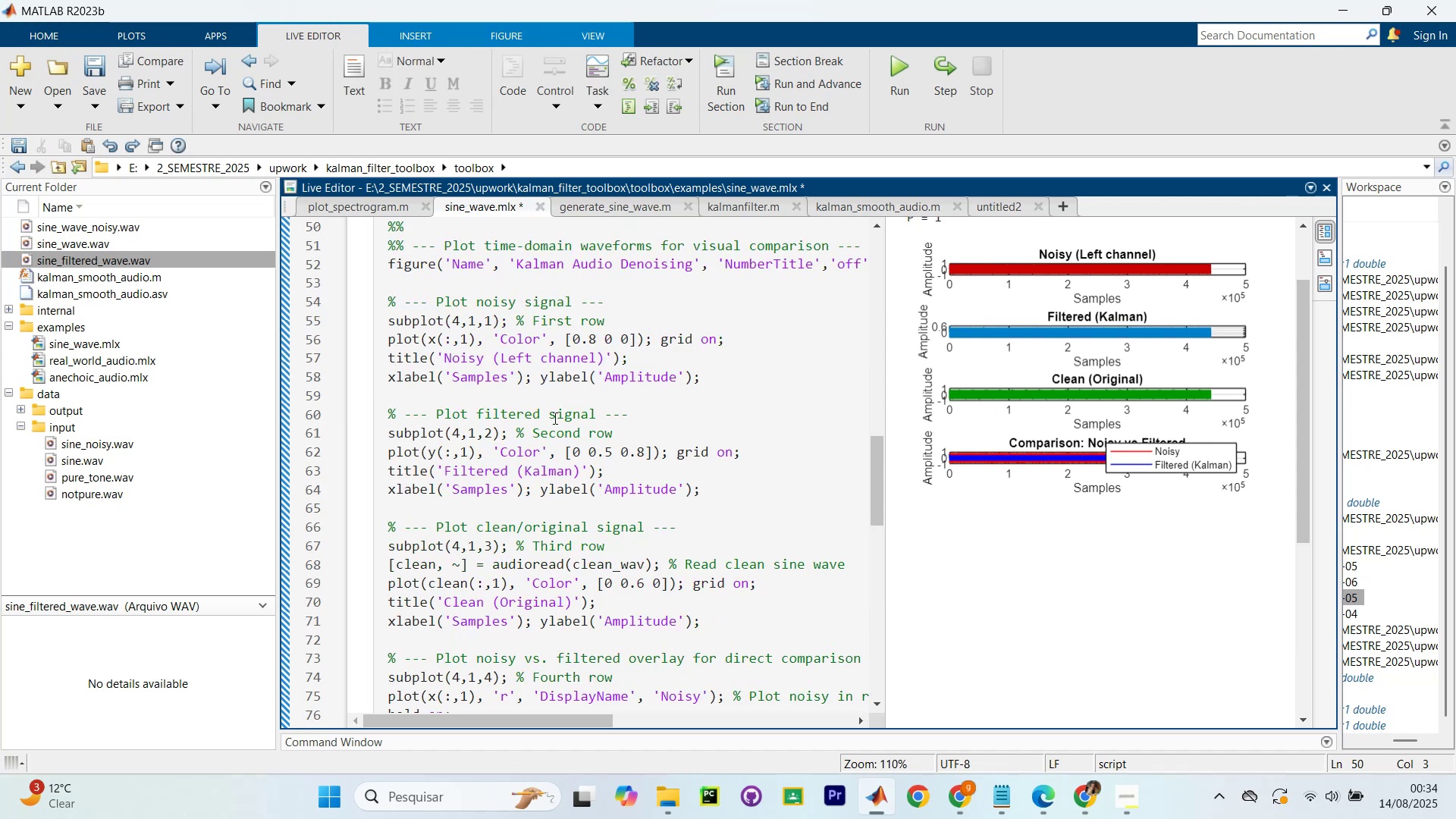 
scroll: coordinate [550, 412], scroll_direction: down, amount: 4.0
 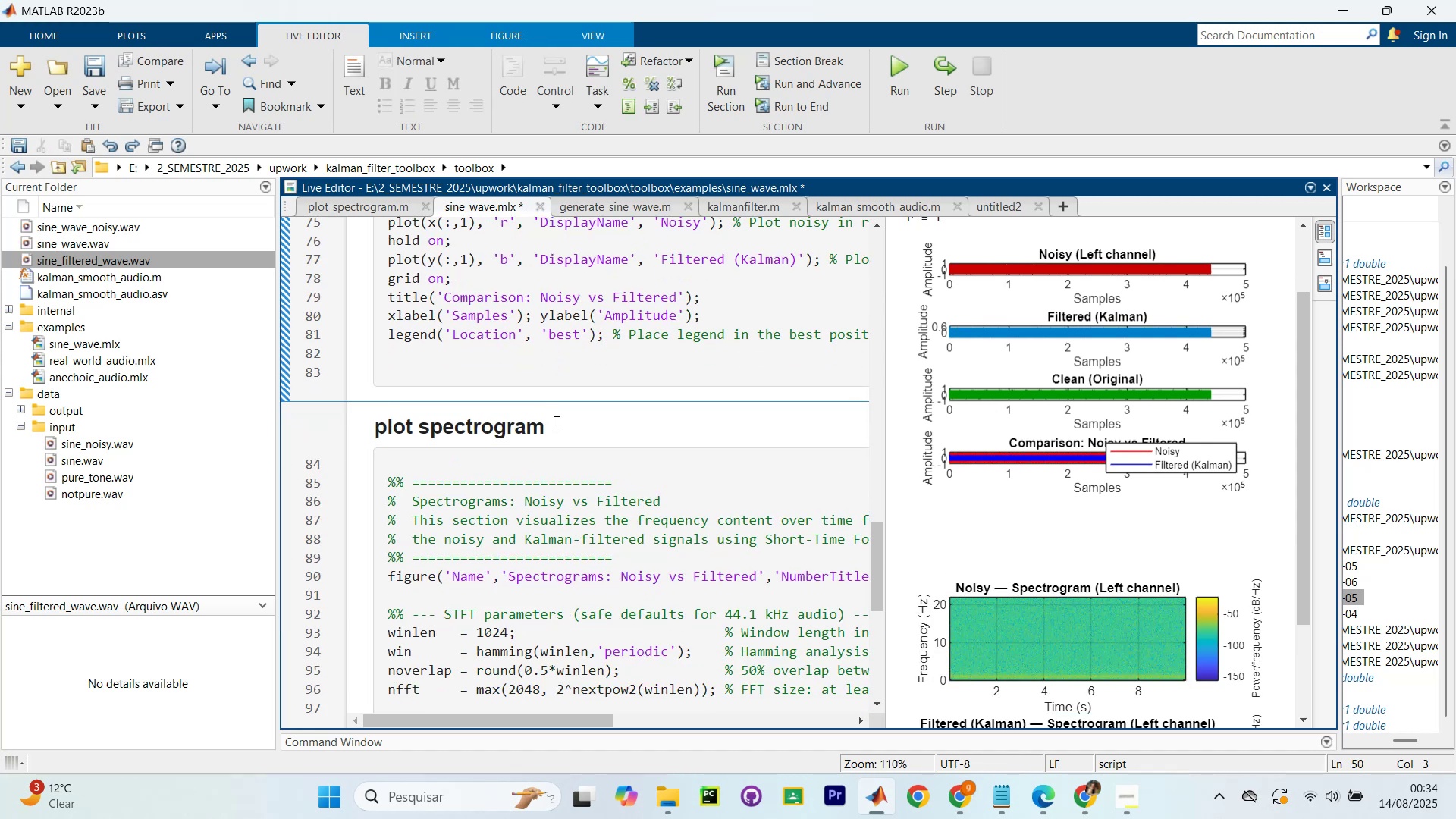 
left_click_drag(start_coordinate=[569, 435], to_coordinate=[334, 416])
 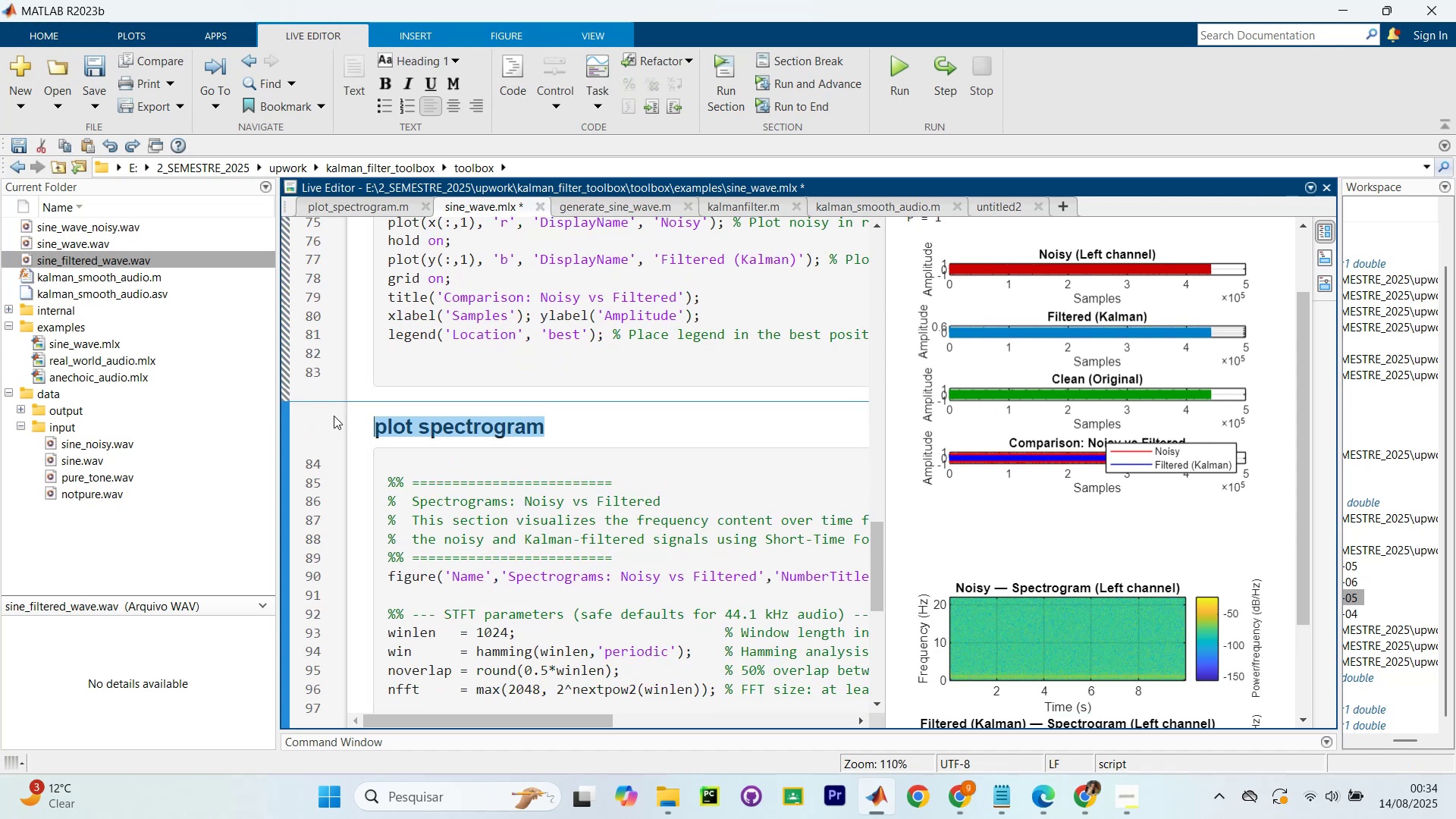 
key(Control+X)
 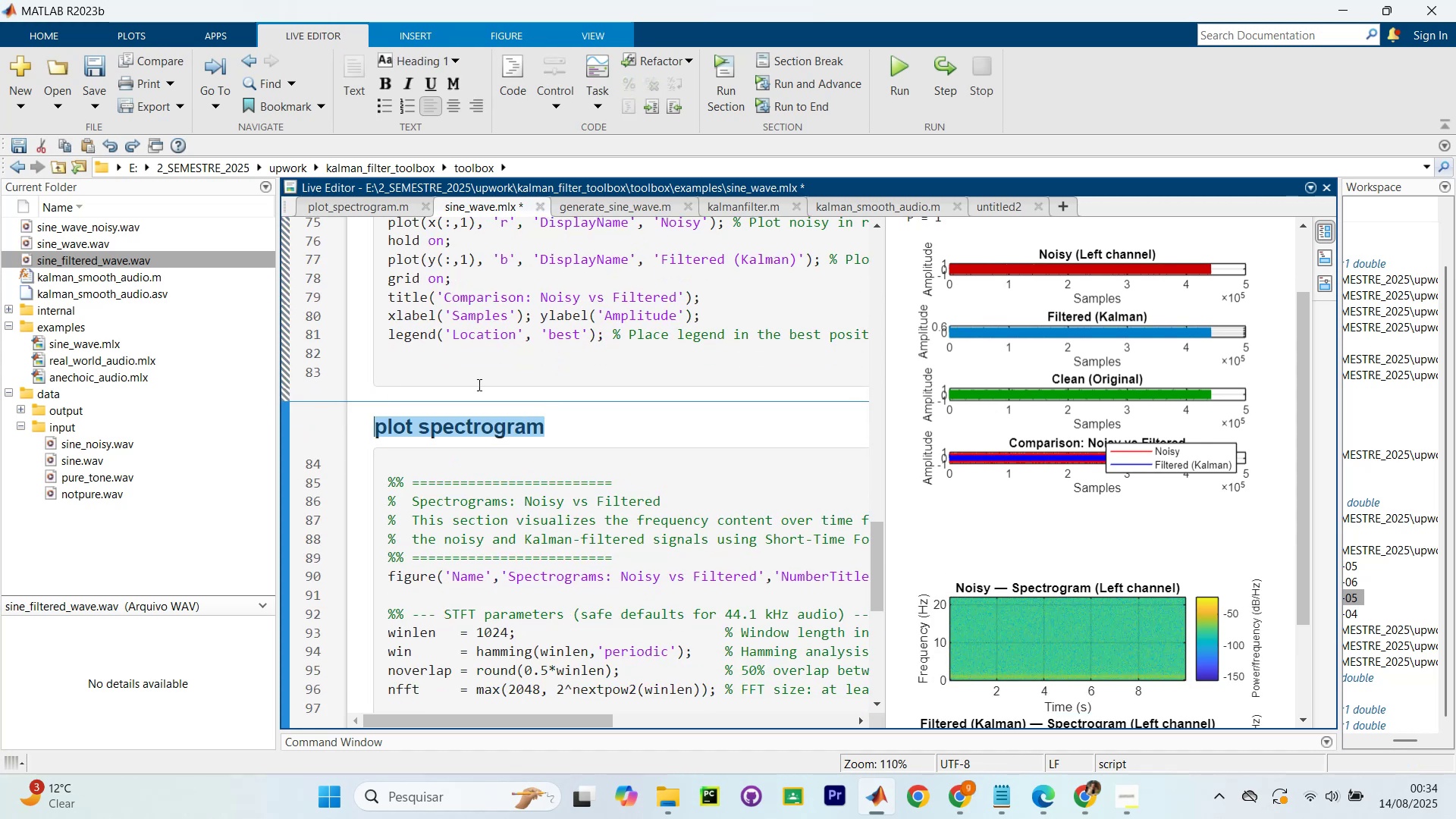 
key(Control+X)
 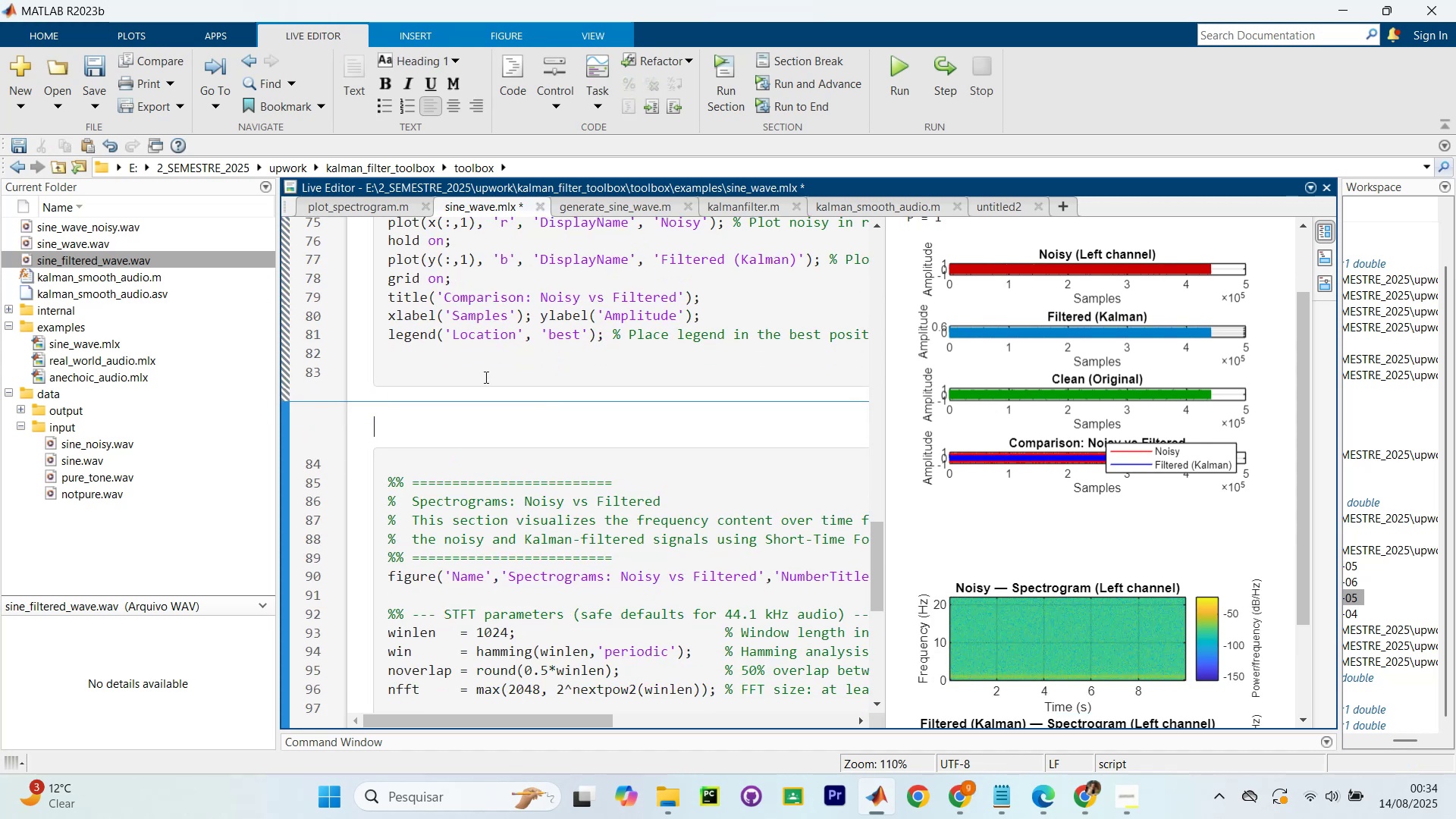 
scroll: coordinate [472, 388], scroll_direction: up, amount: 14.0
 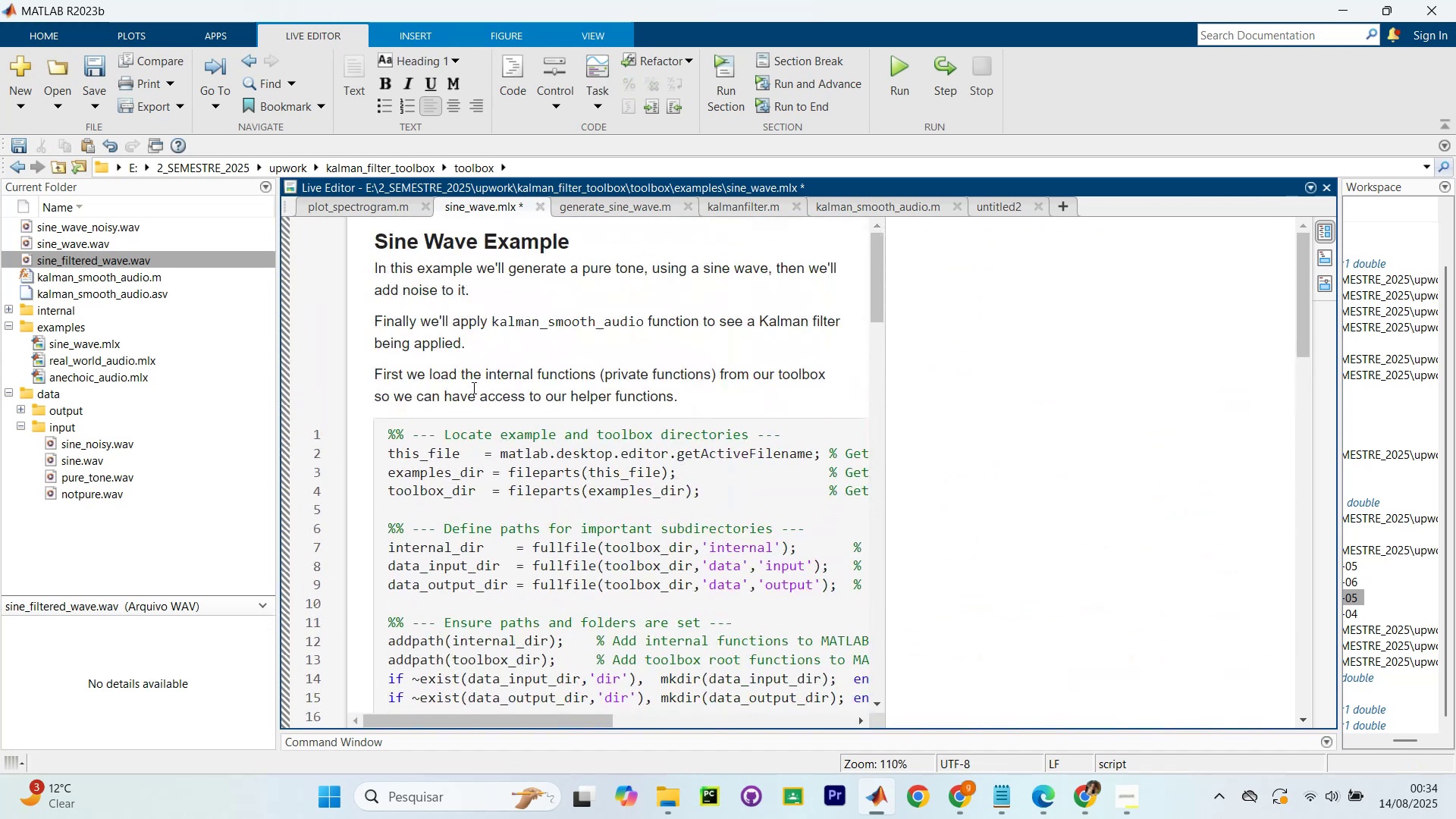 
scroll: coordinate [472, 388], scroll_direction: down, amount: 8.0
 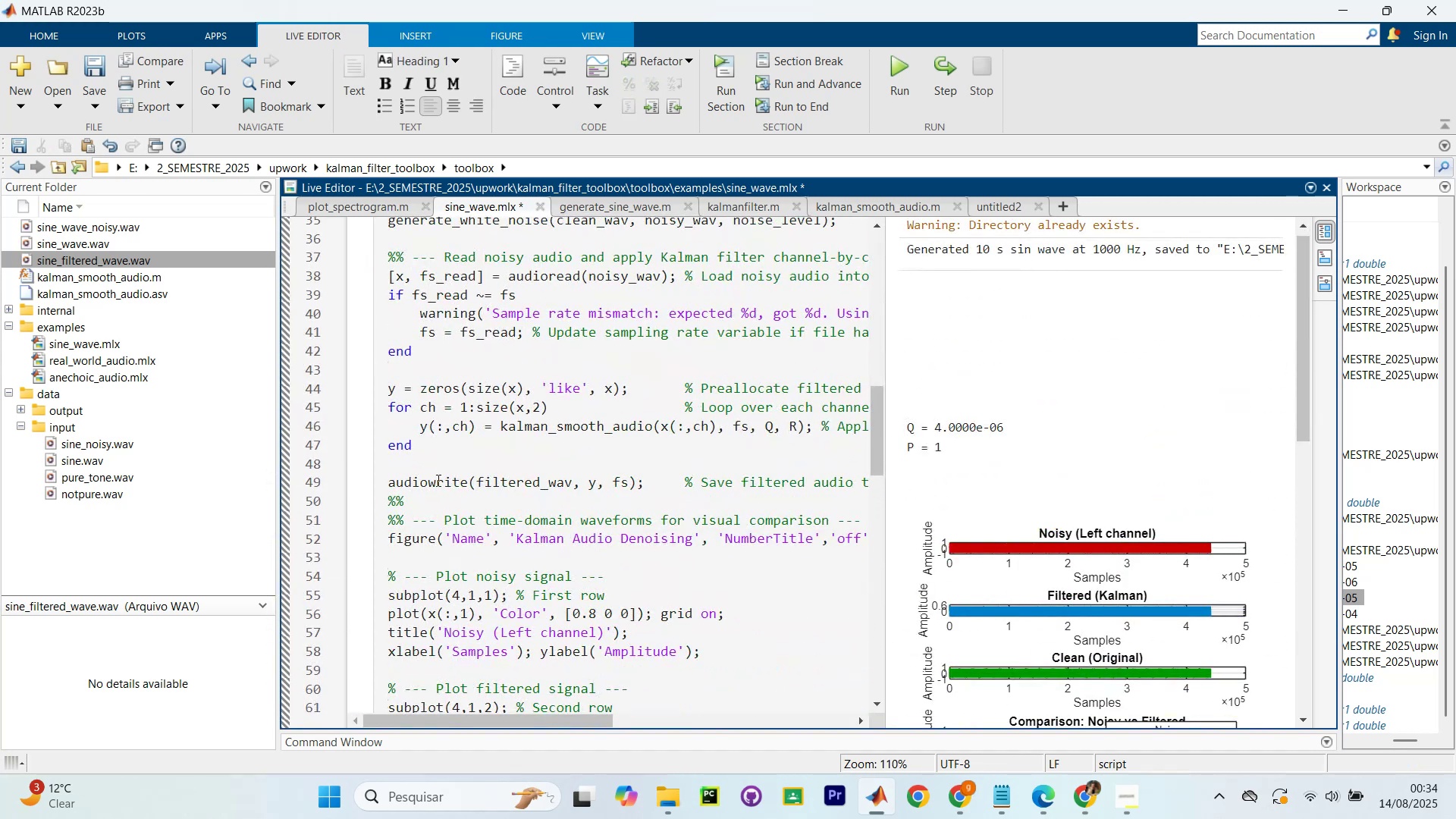 
left_click([429, 504])
 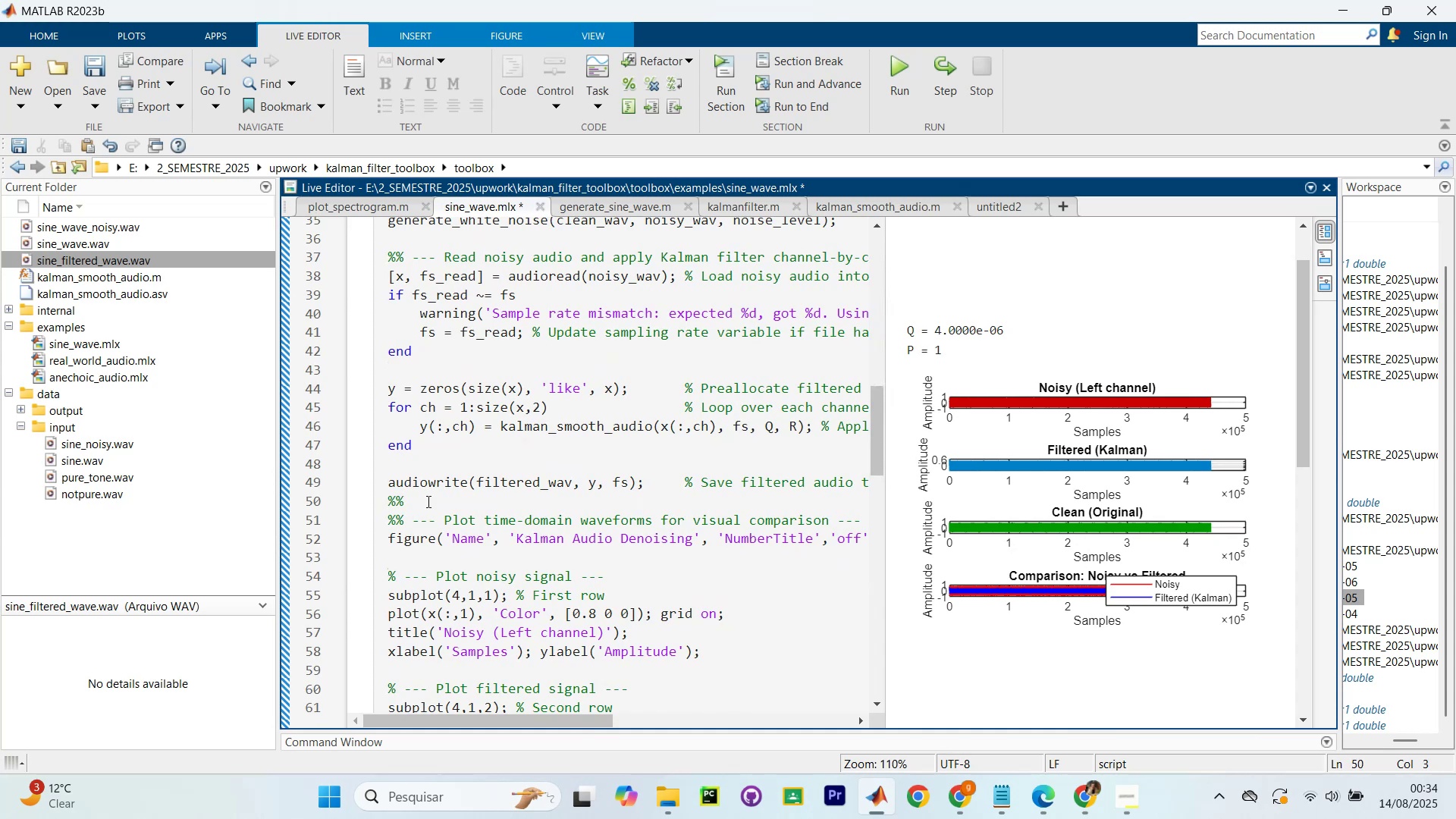 
key(Enter)
 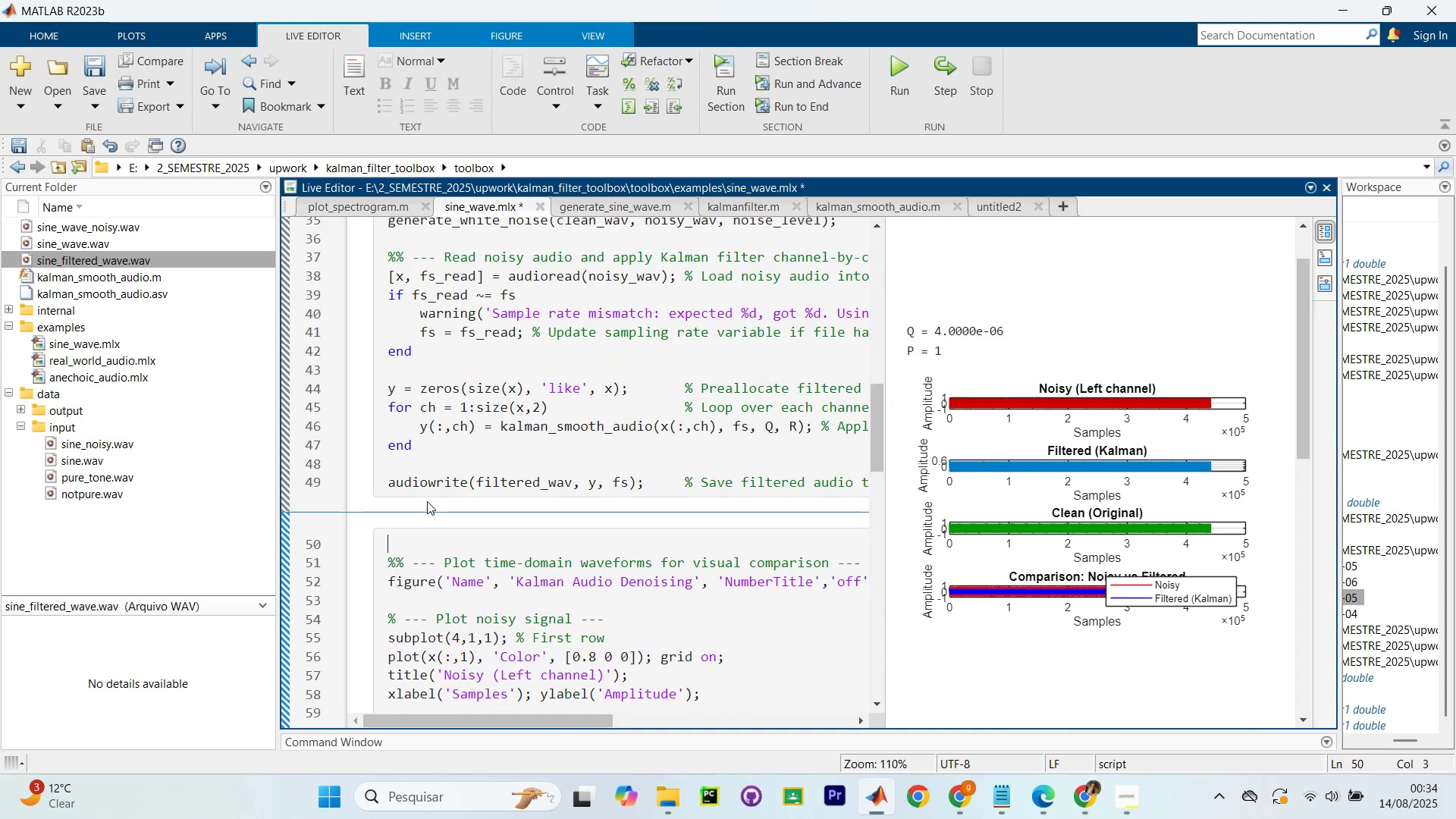 
key(Control+V)
 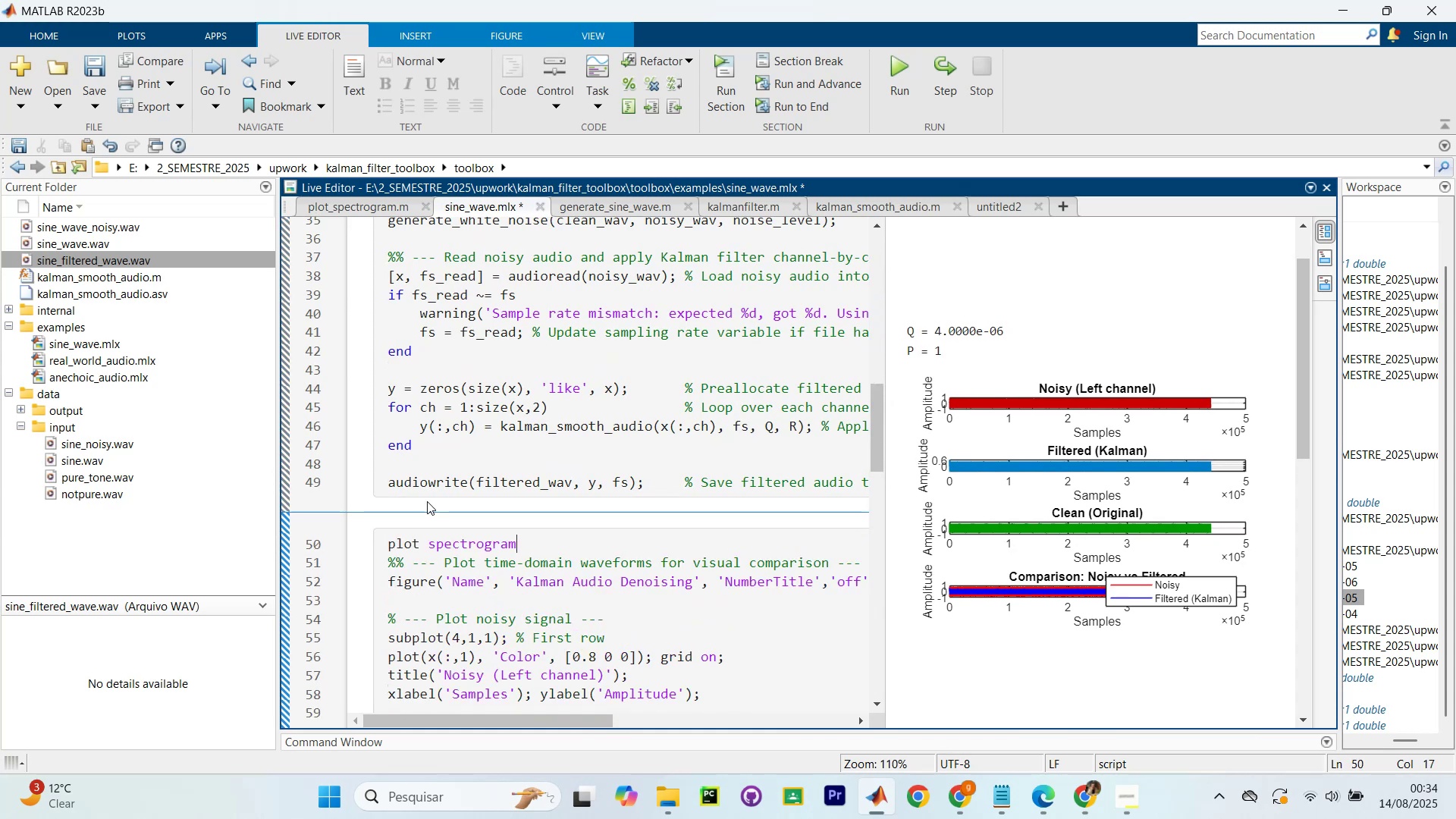 
key(Control+Z)
 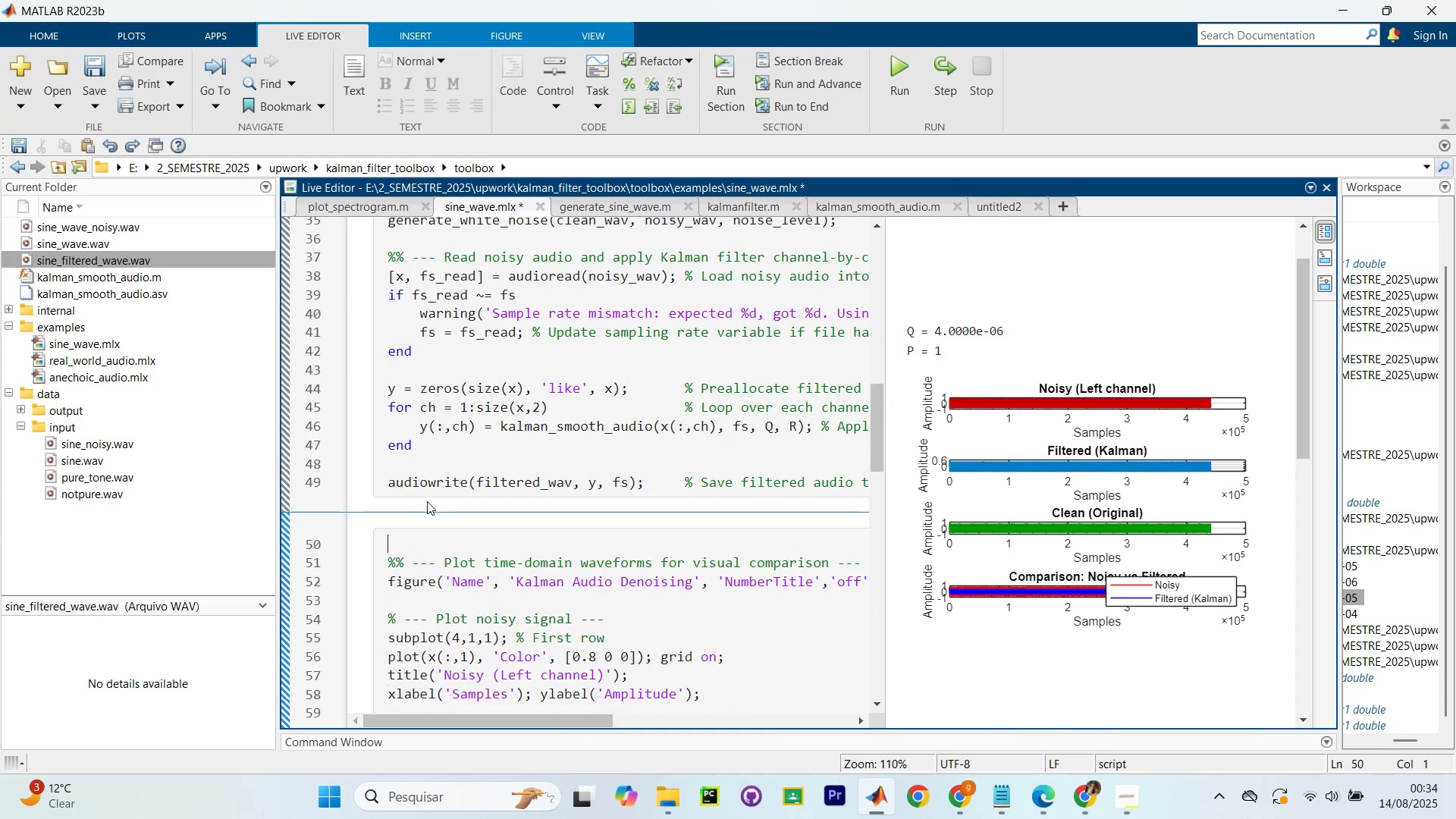 
scroll: coordinate [448, 447], scroll_direction: down, amount: 17.0
 